 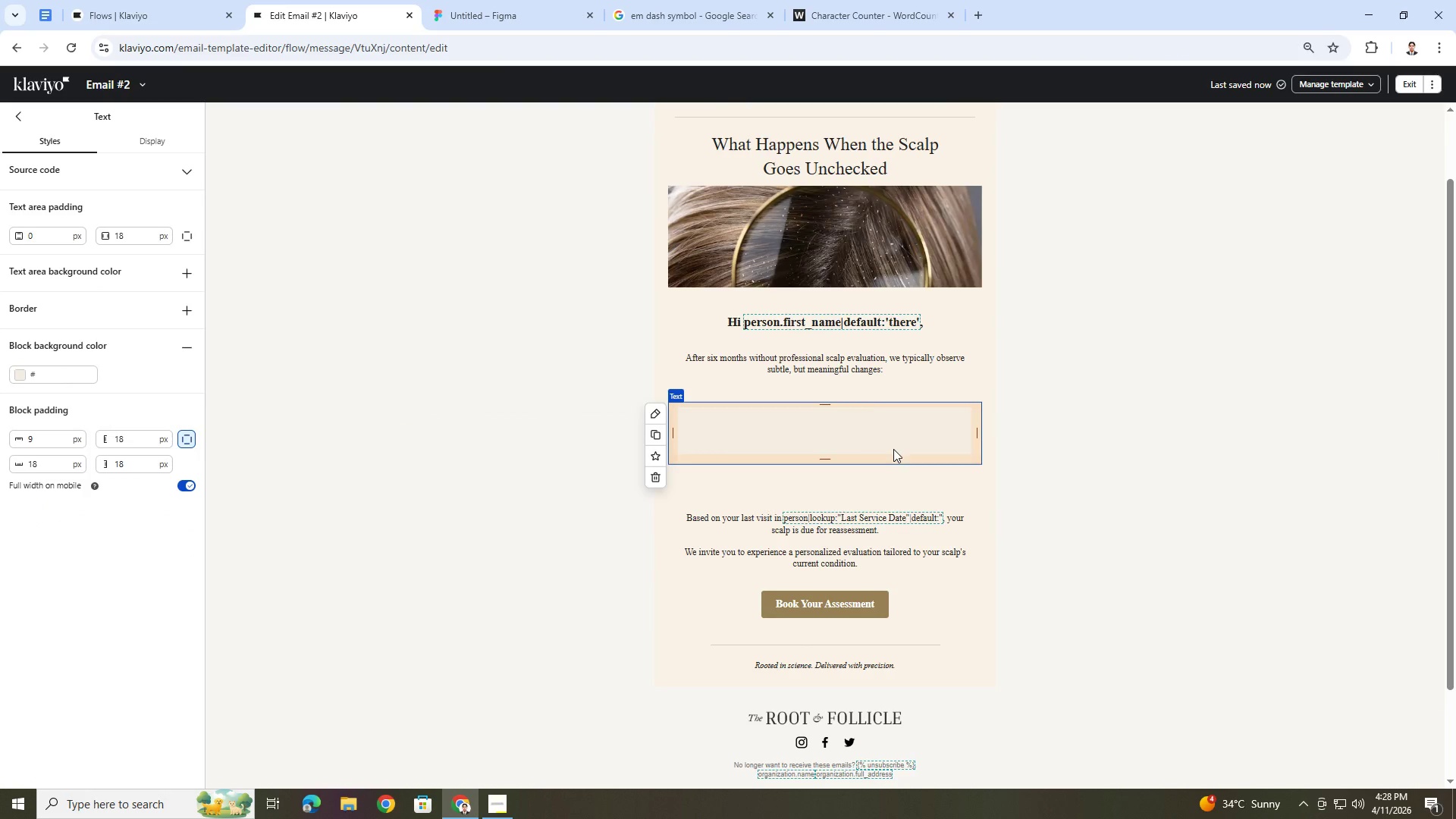 
left_click([886, 451])
 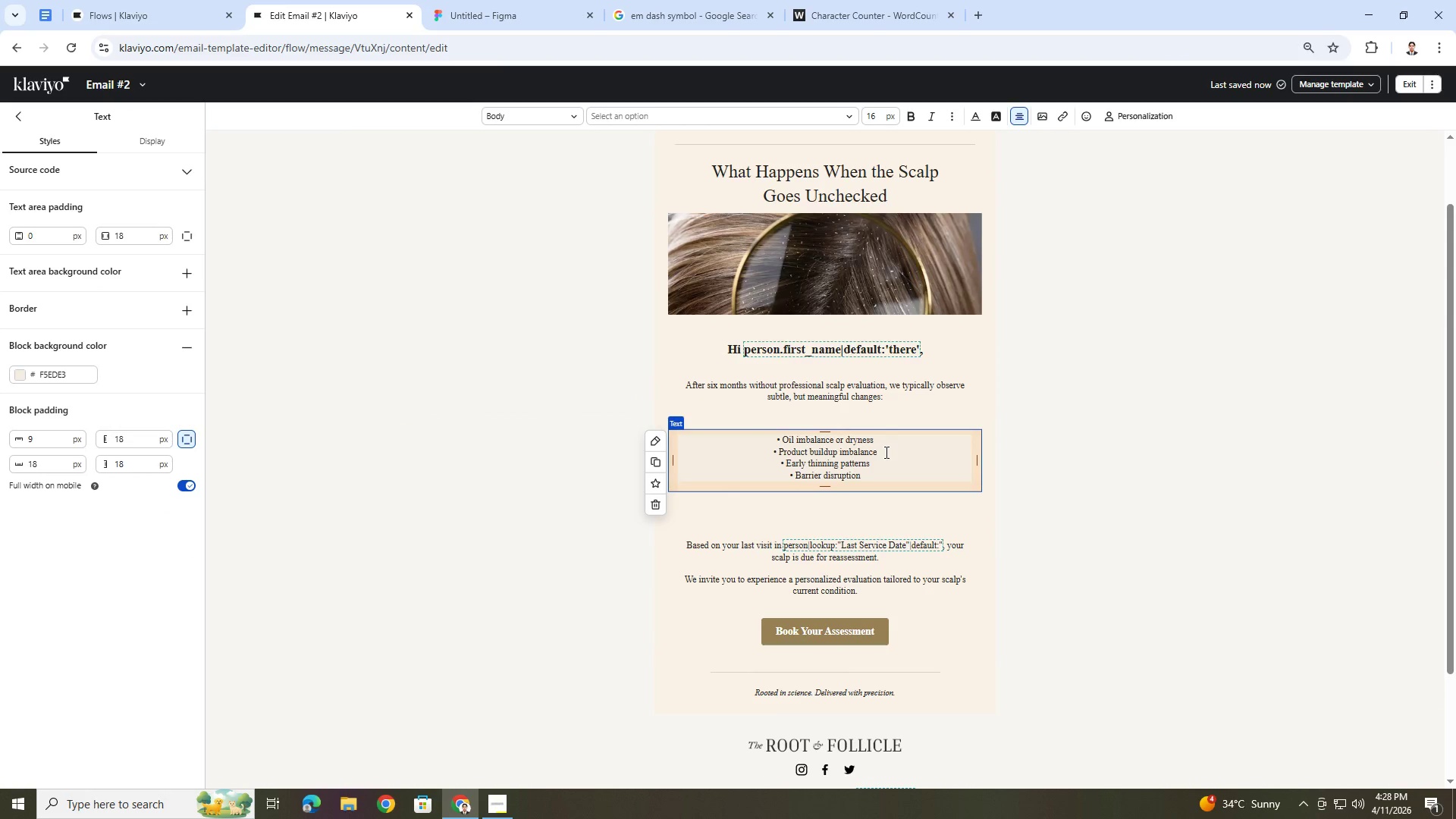 
left_click_drag(start_coordinate=[885, 452], to_coordinate=[780, 453])
 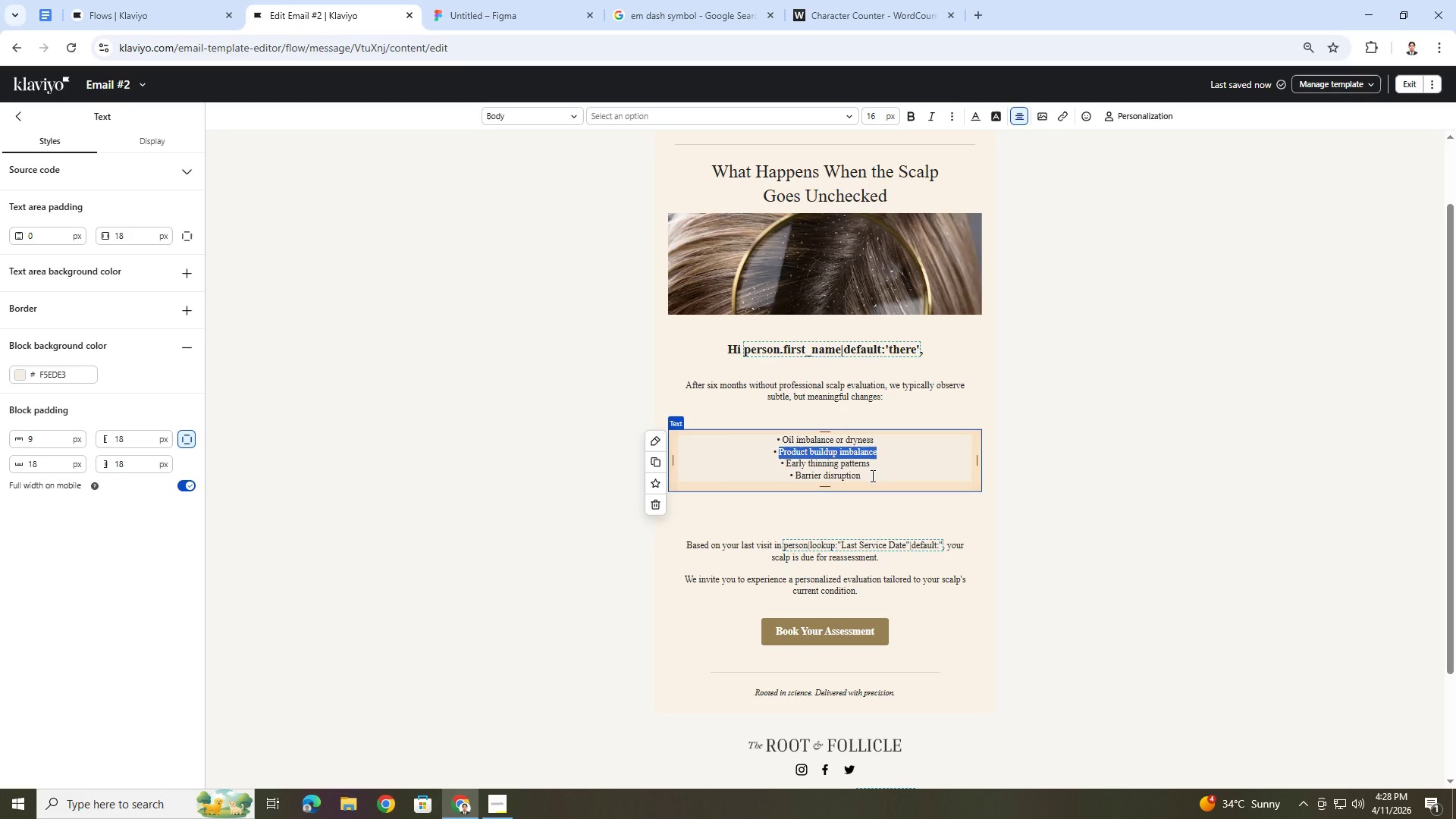 
key(Backspace)
 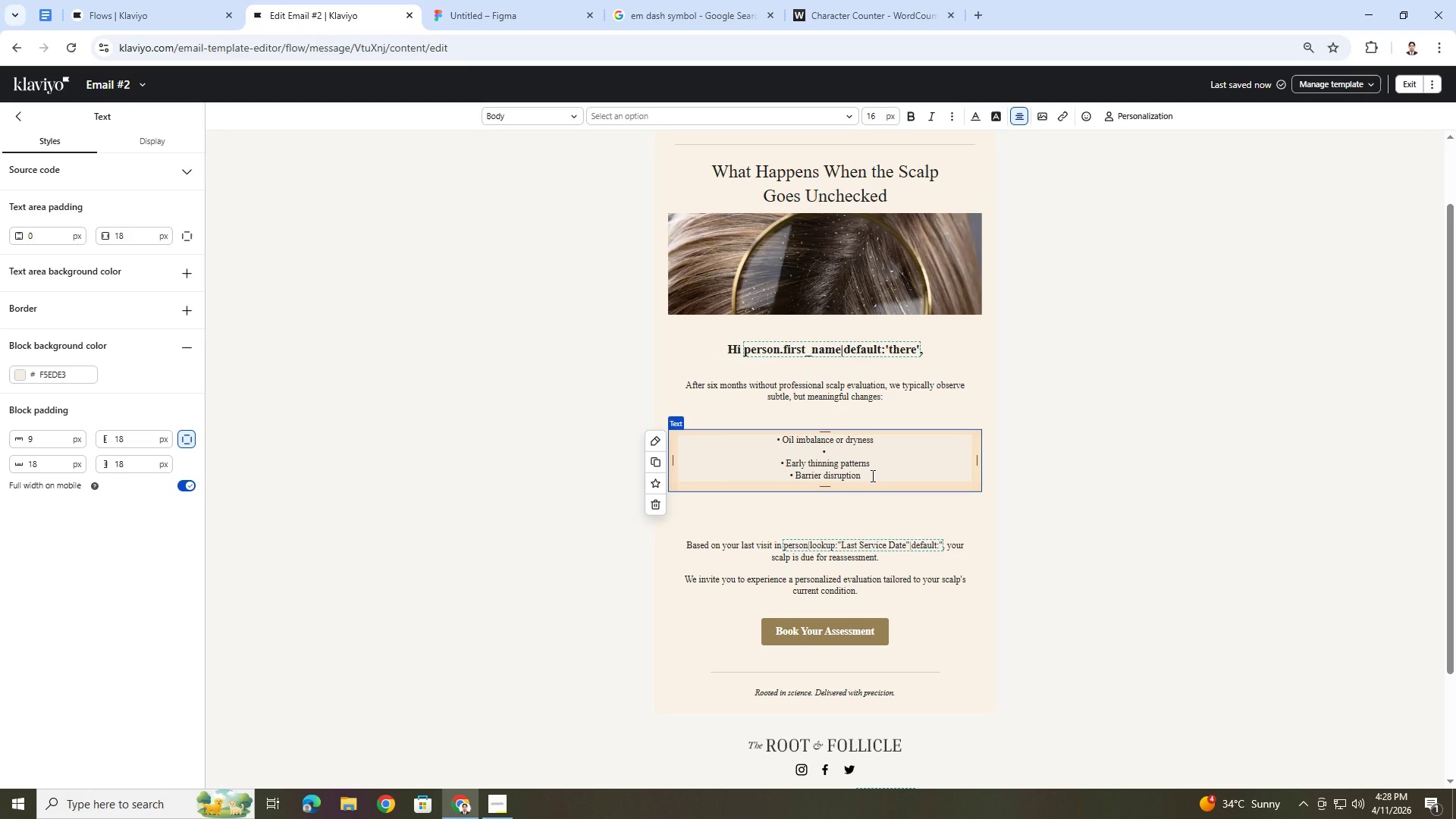 
type(Reduced)
 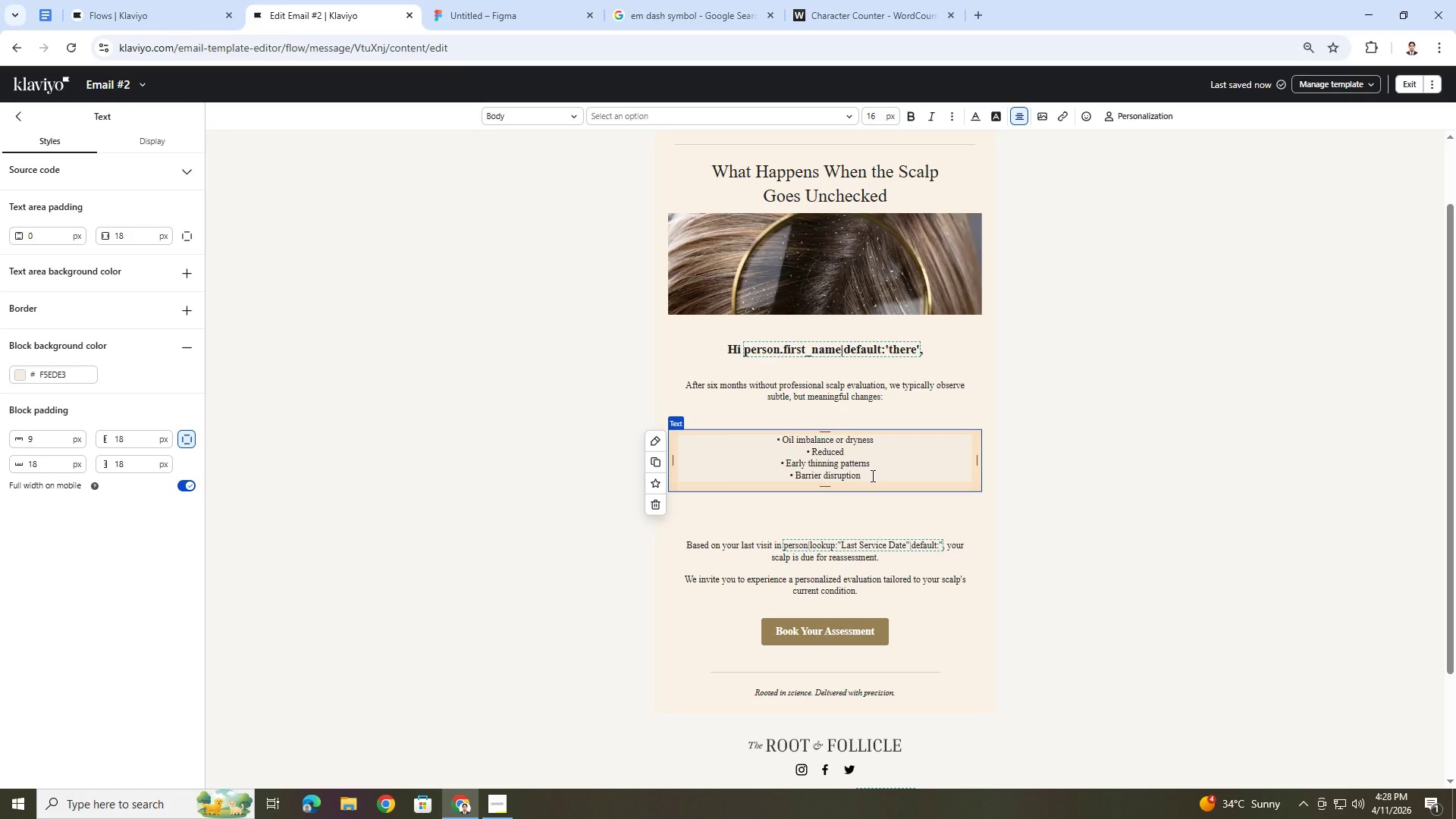 
type( follicle efficient)
key(Backspace)
type(cy)
 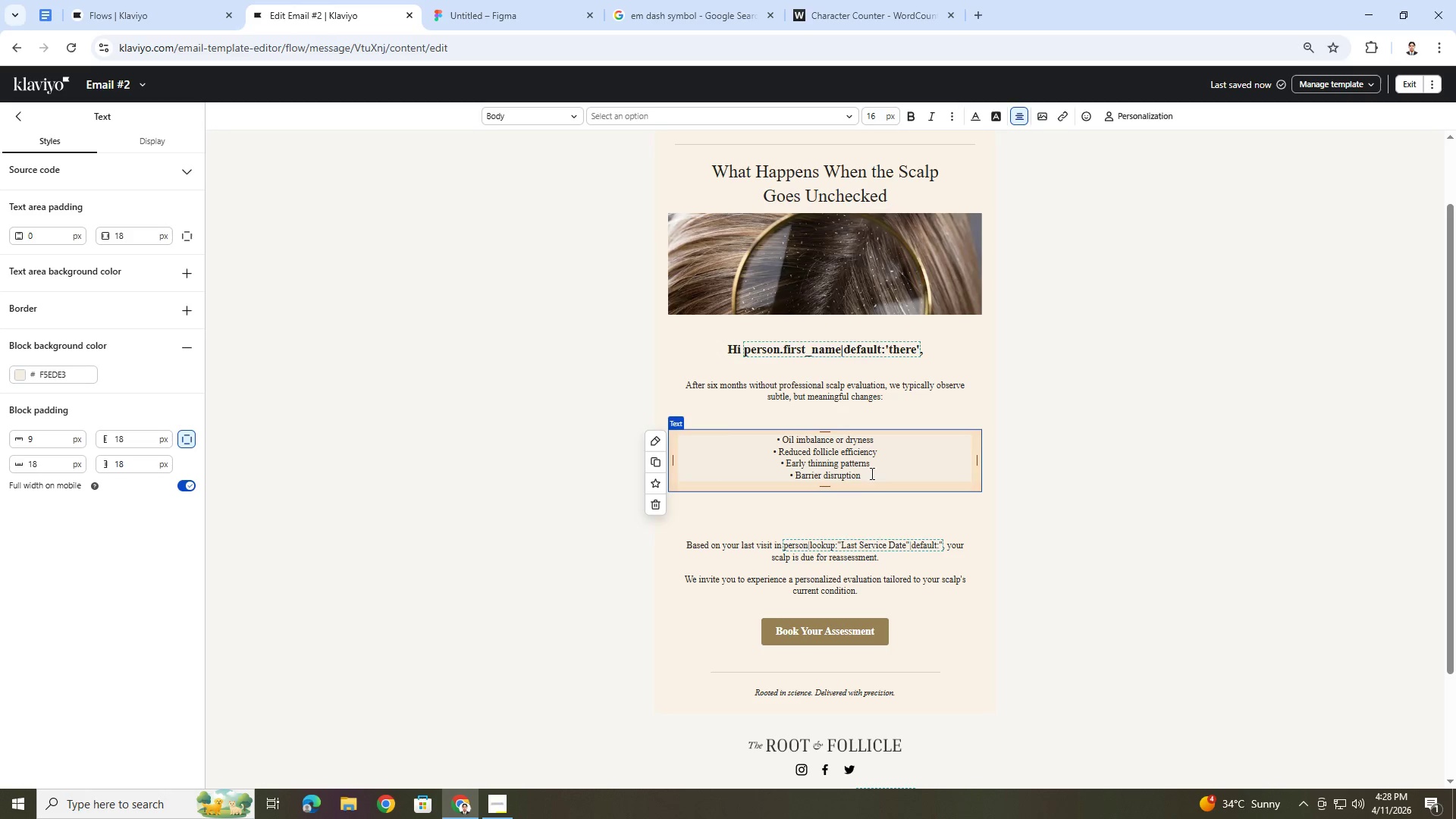 
left_click_drag(start_coordinate=[871, 466], to_coordinate=[789, 468])
 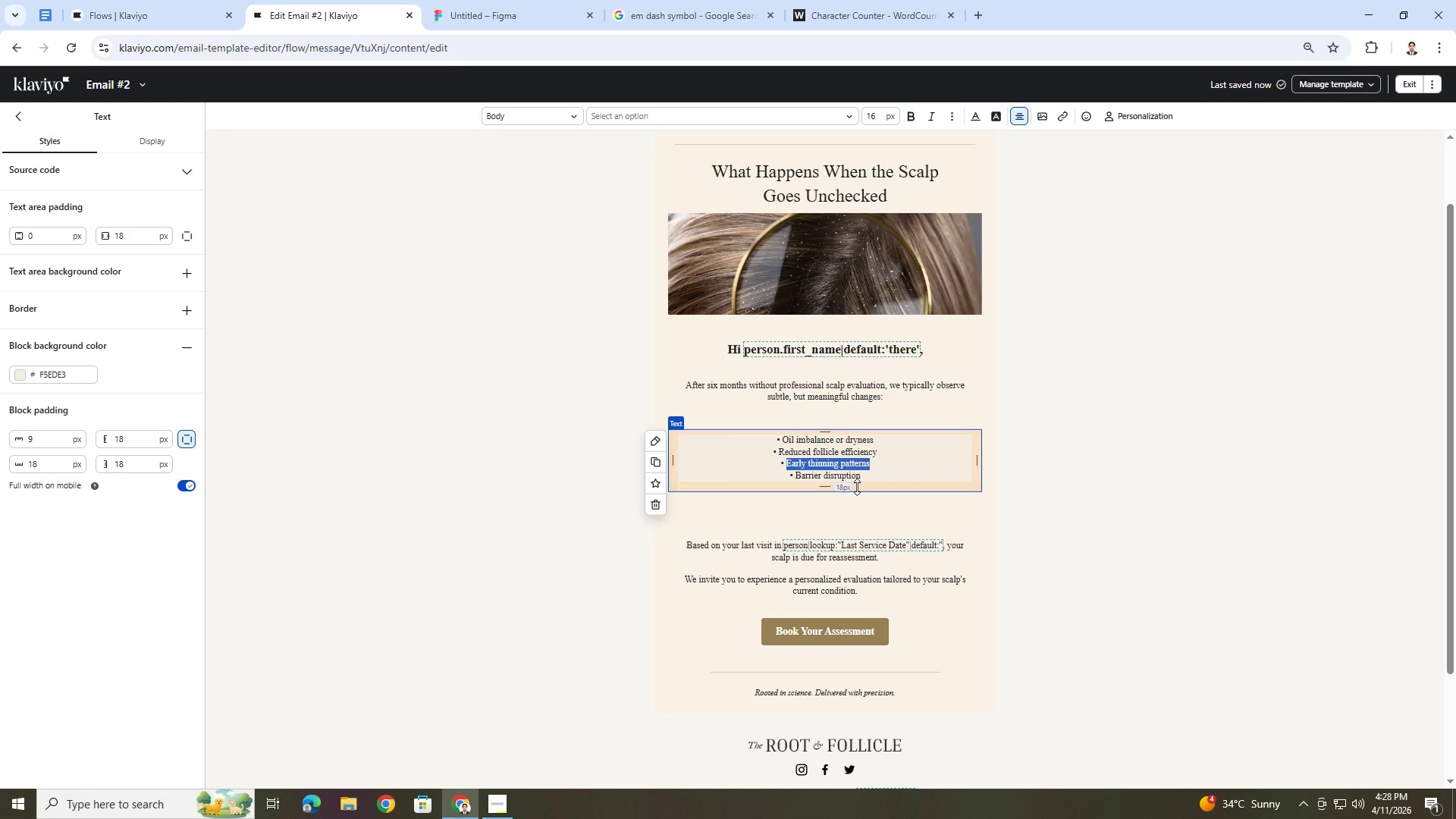 
type(Early congestion at the root)
 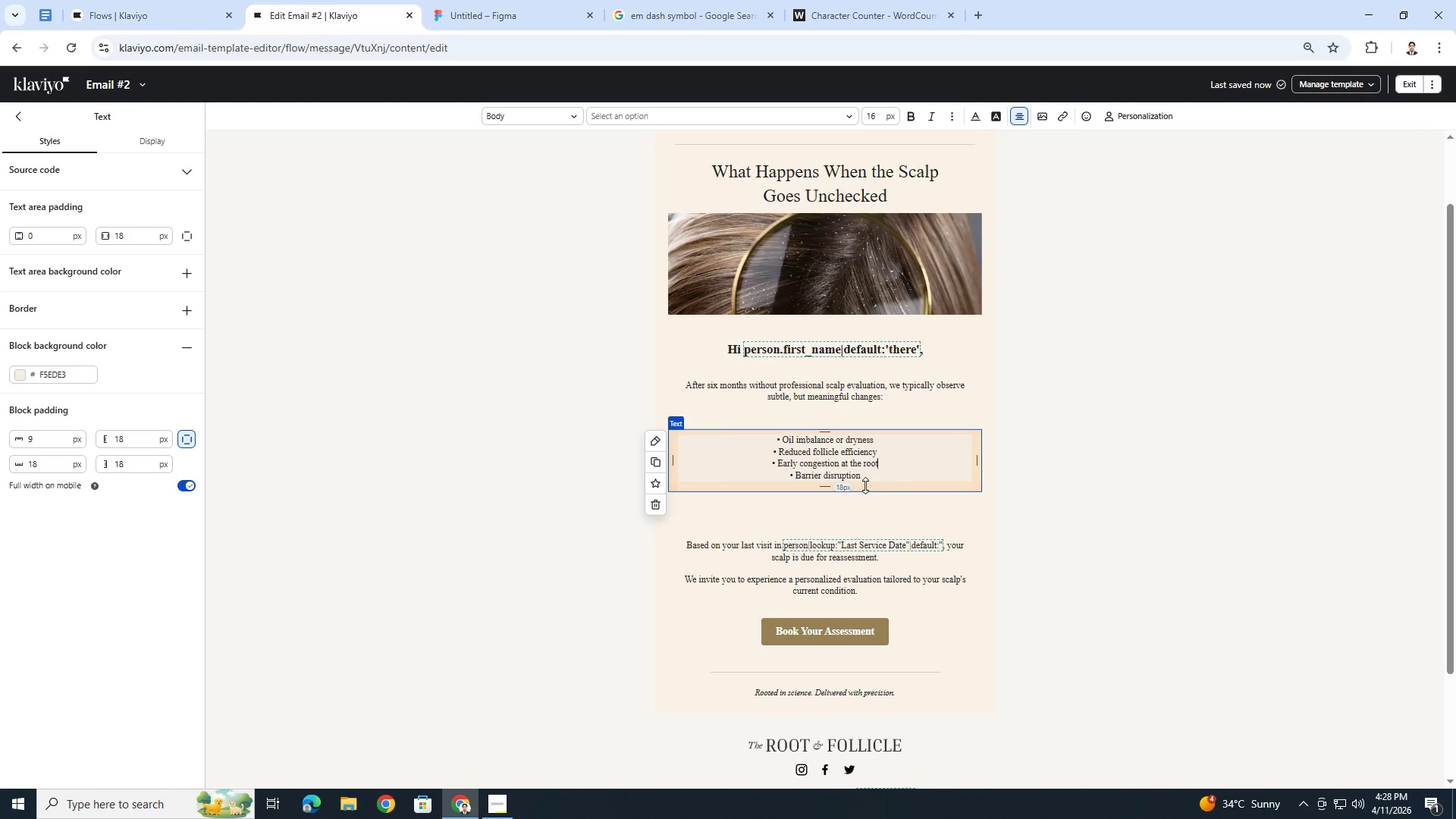 
left_click_drag(start_coordinate=[869, 474], to_coordinate=[787, 475])
 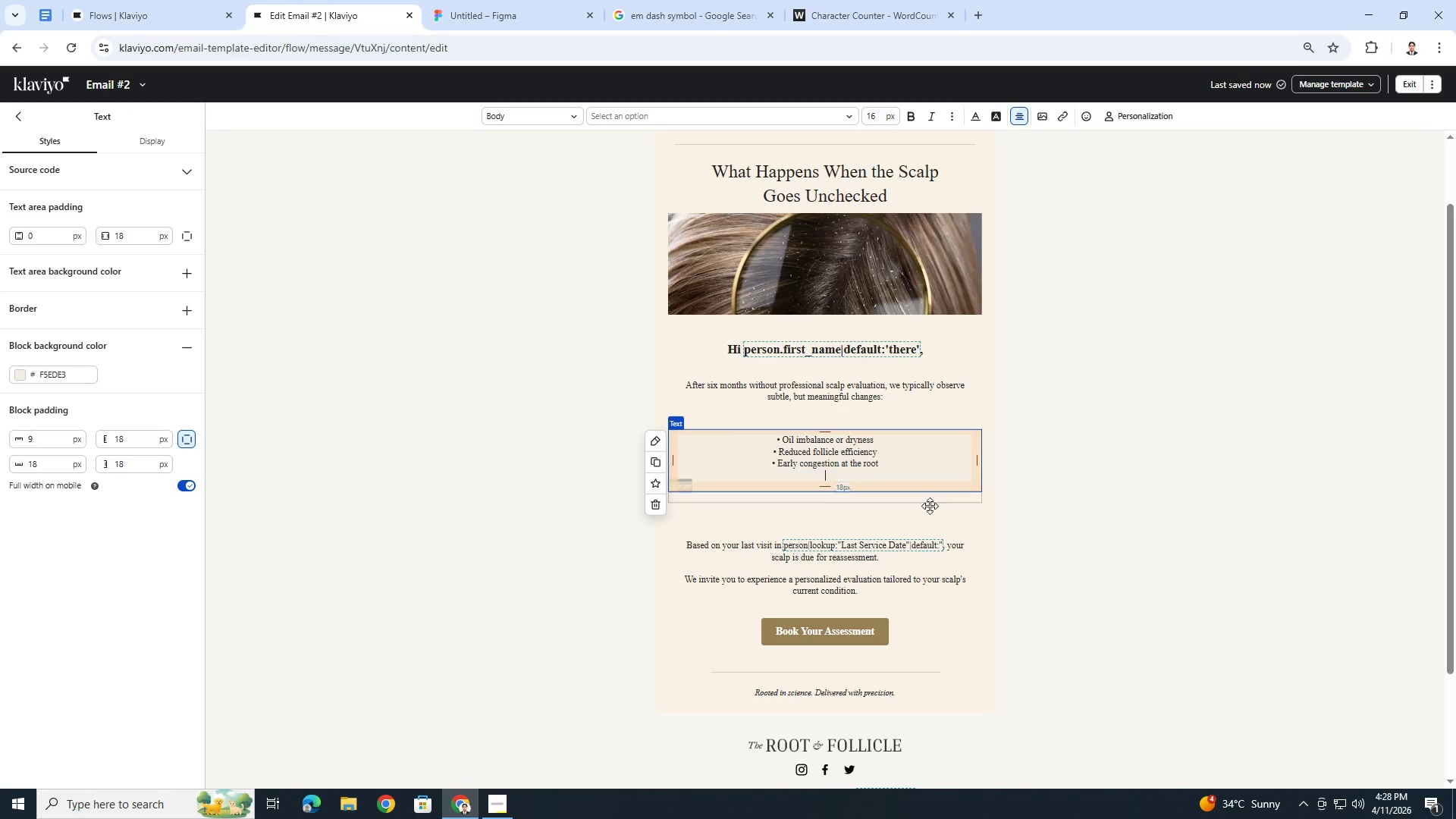 
key(Backspace)
 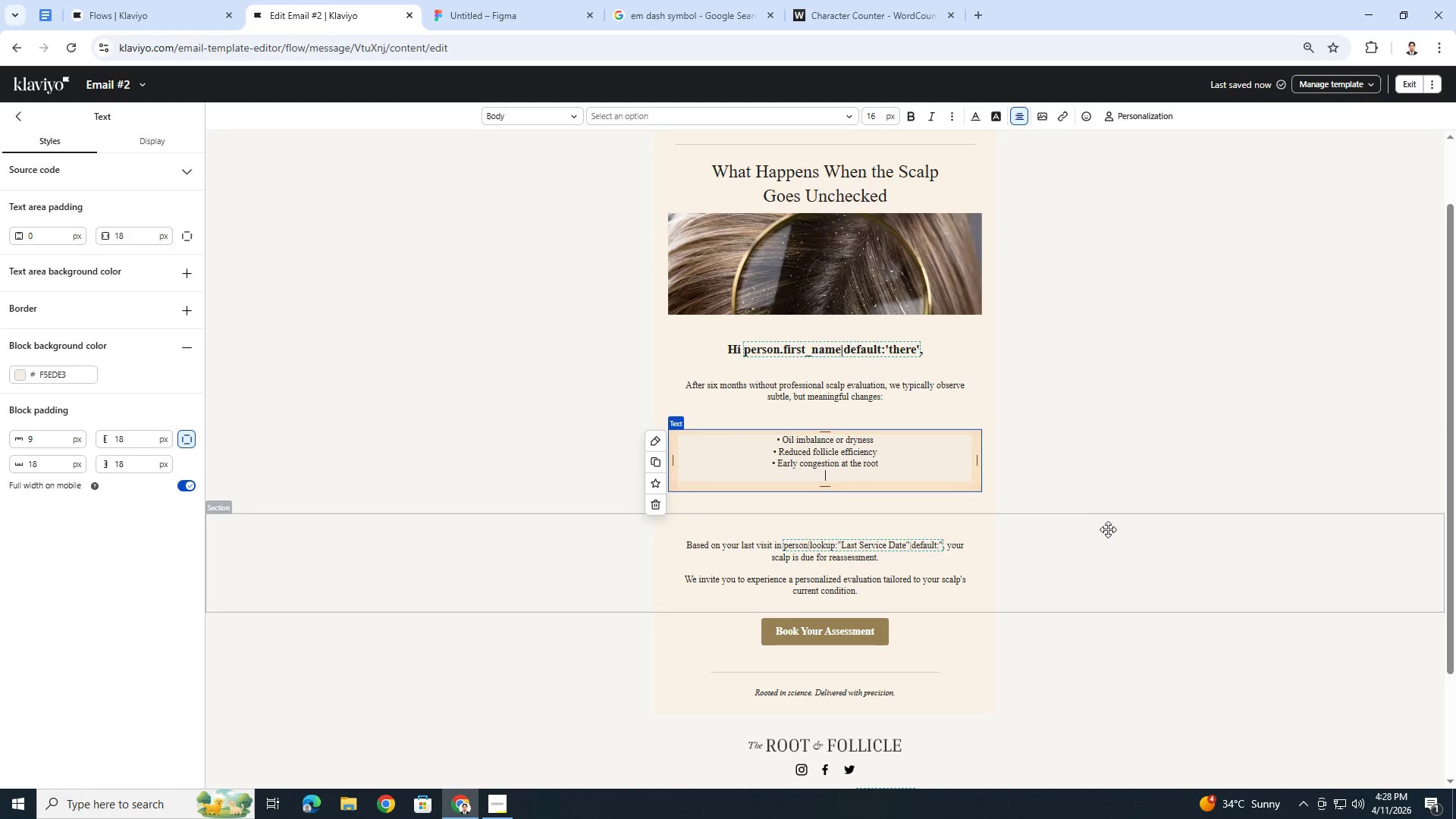 
key(Backspace)
 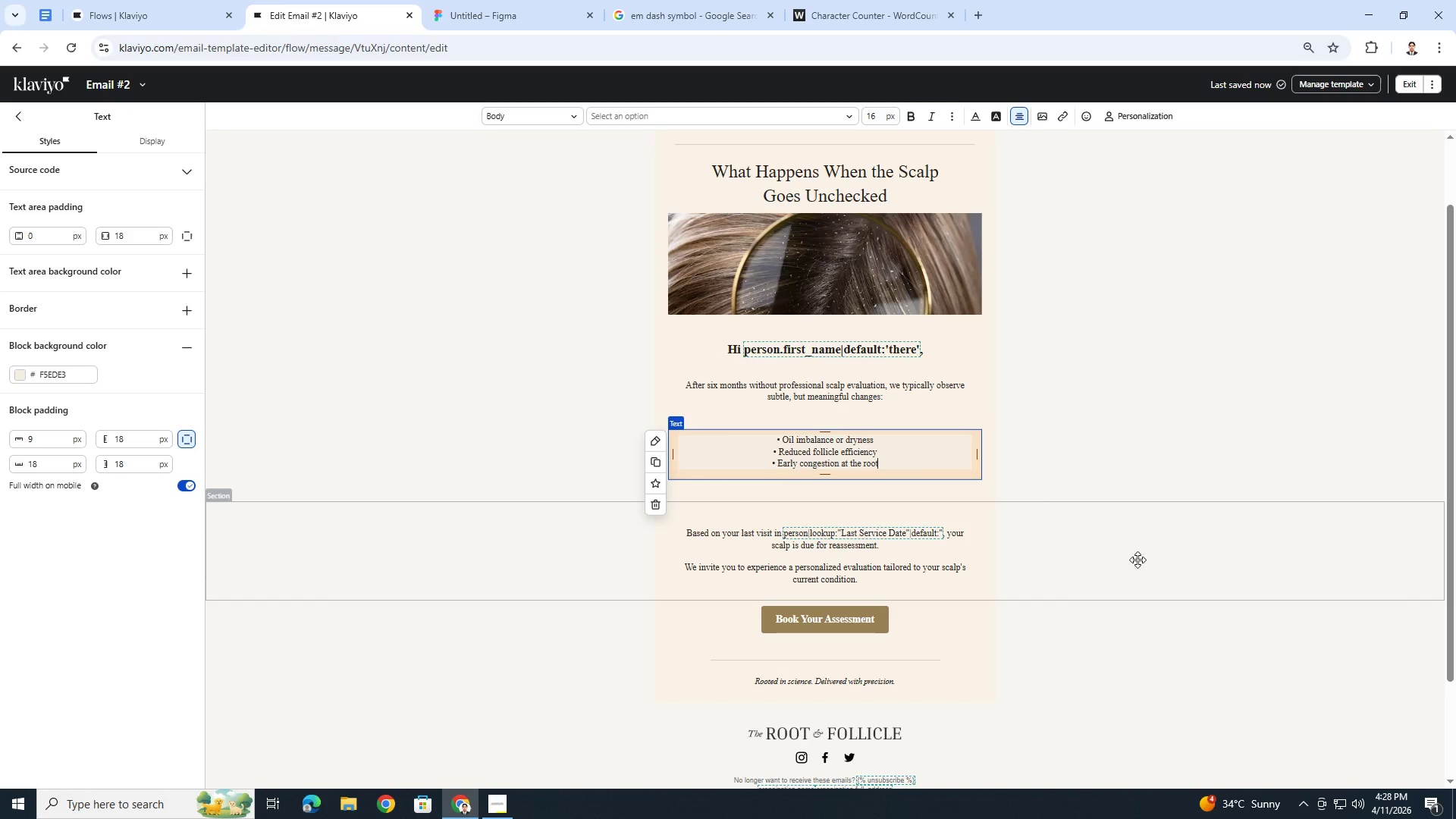 
left_click([1144, 571])
 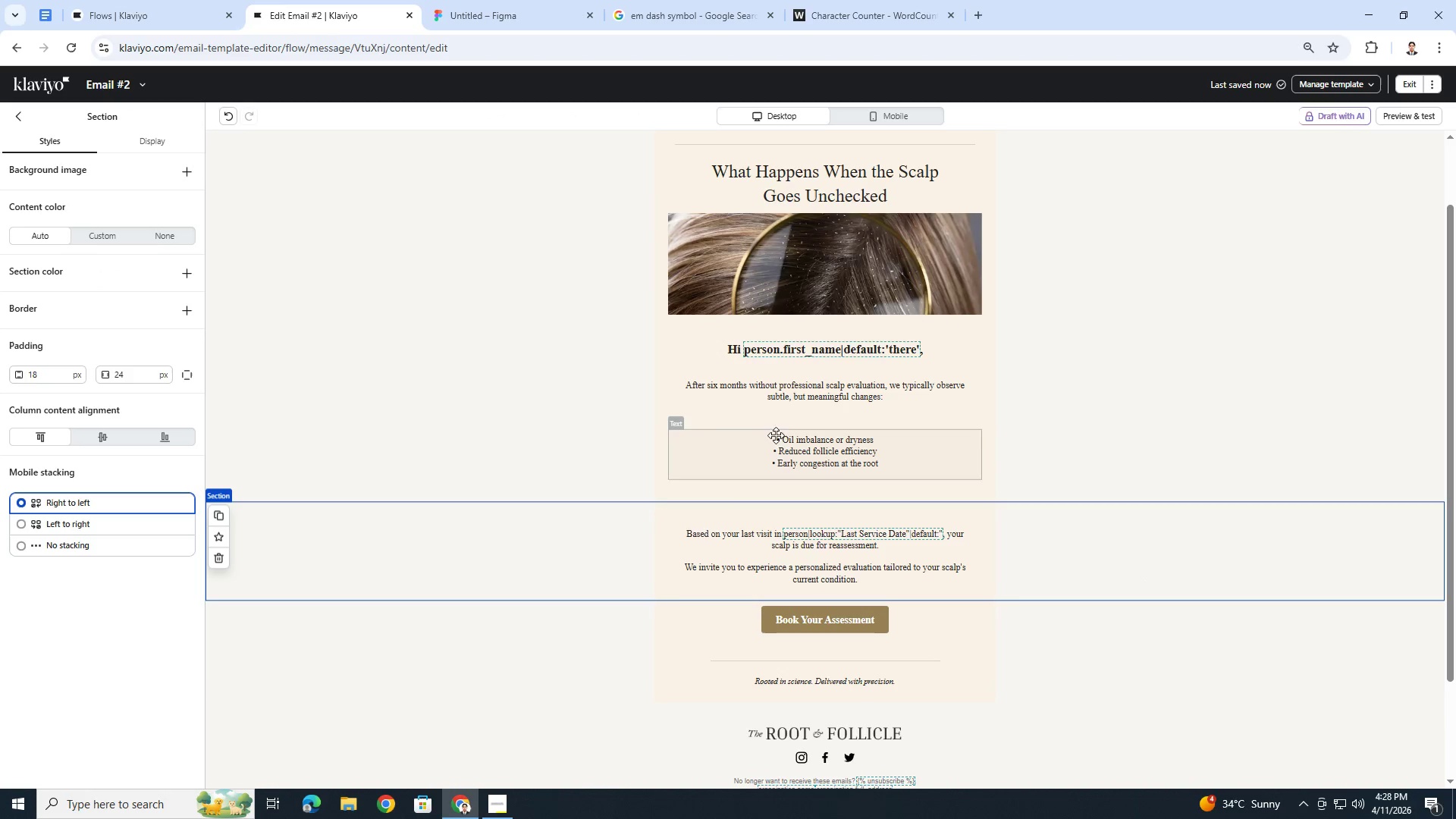 
left_click([734, 450])
 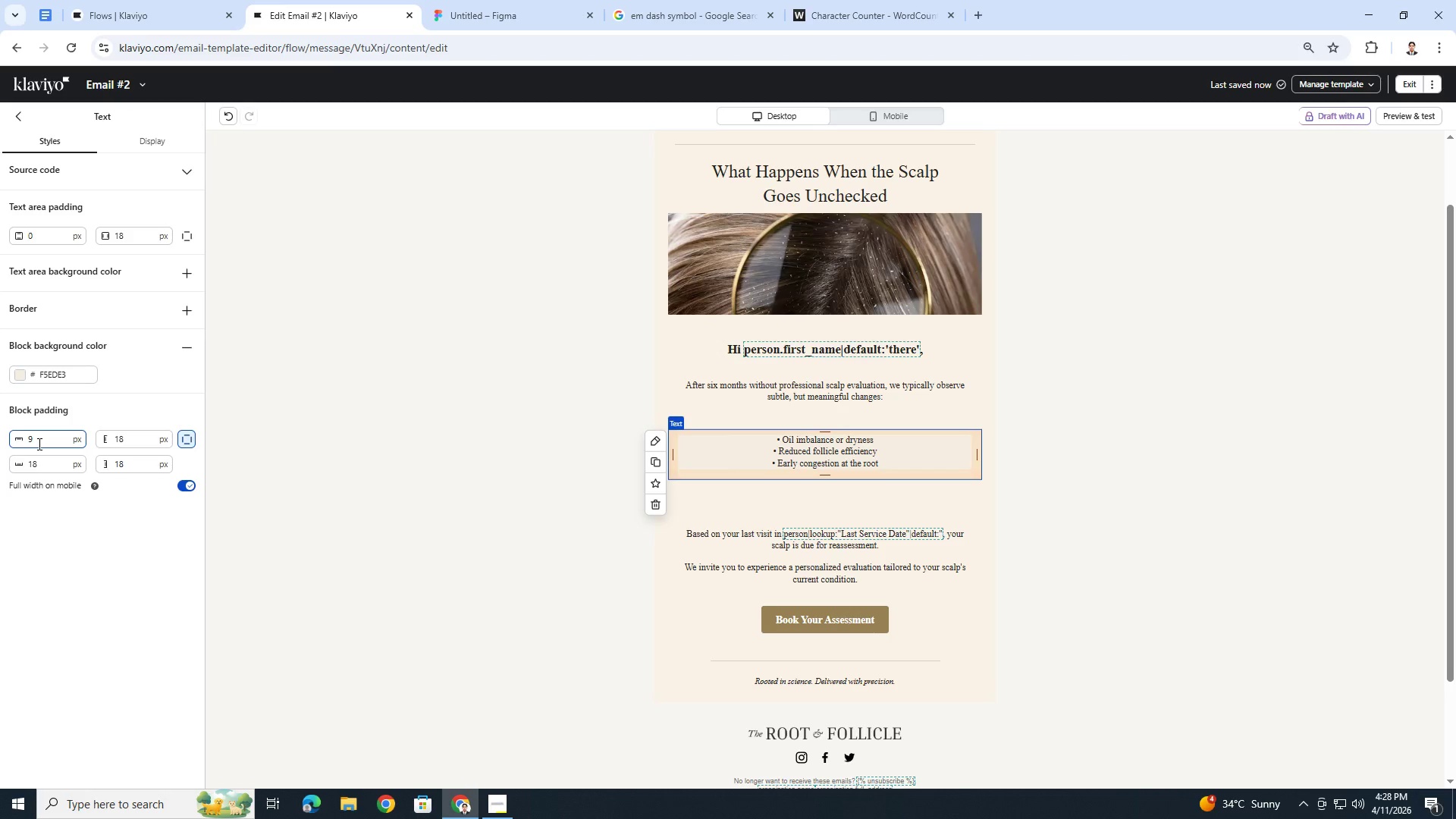 
double_click([44, 441])
 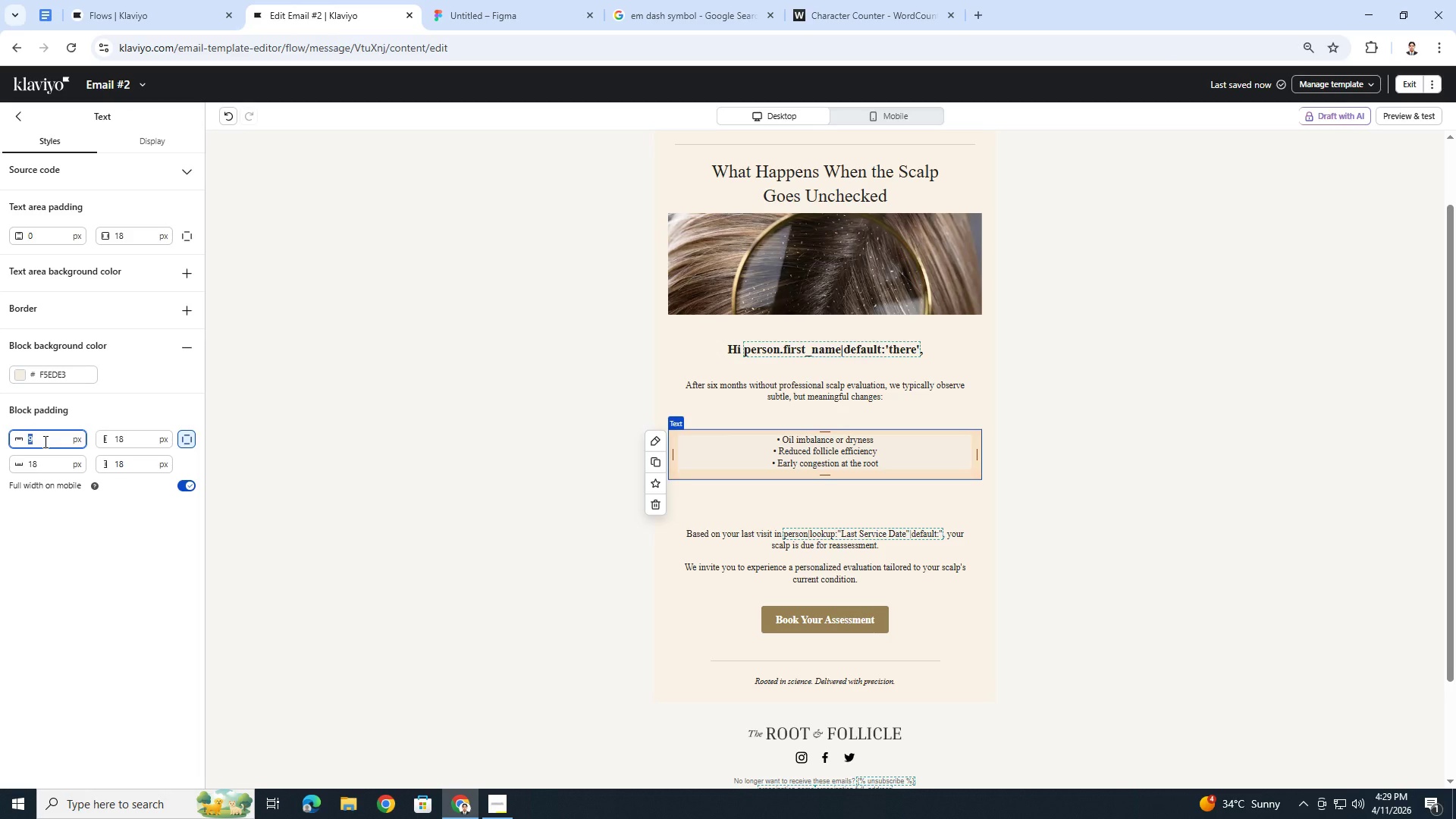 
key(Numpad1)
 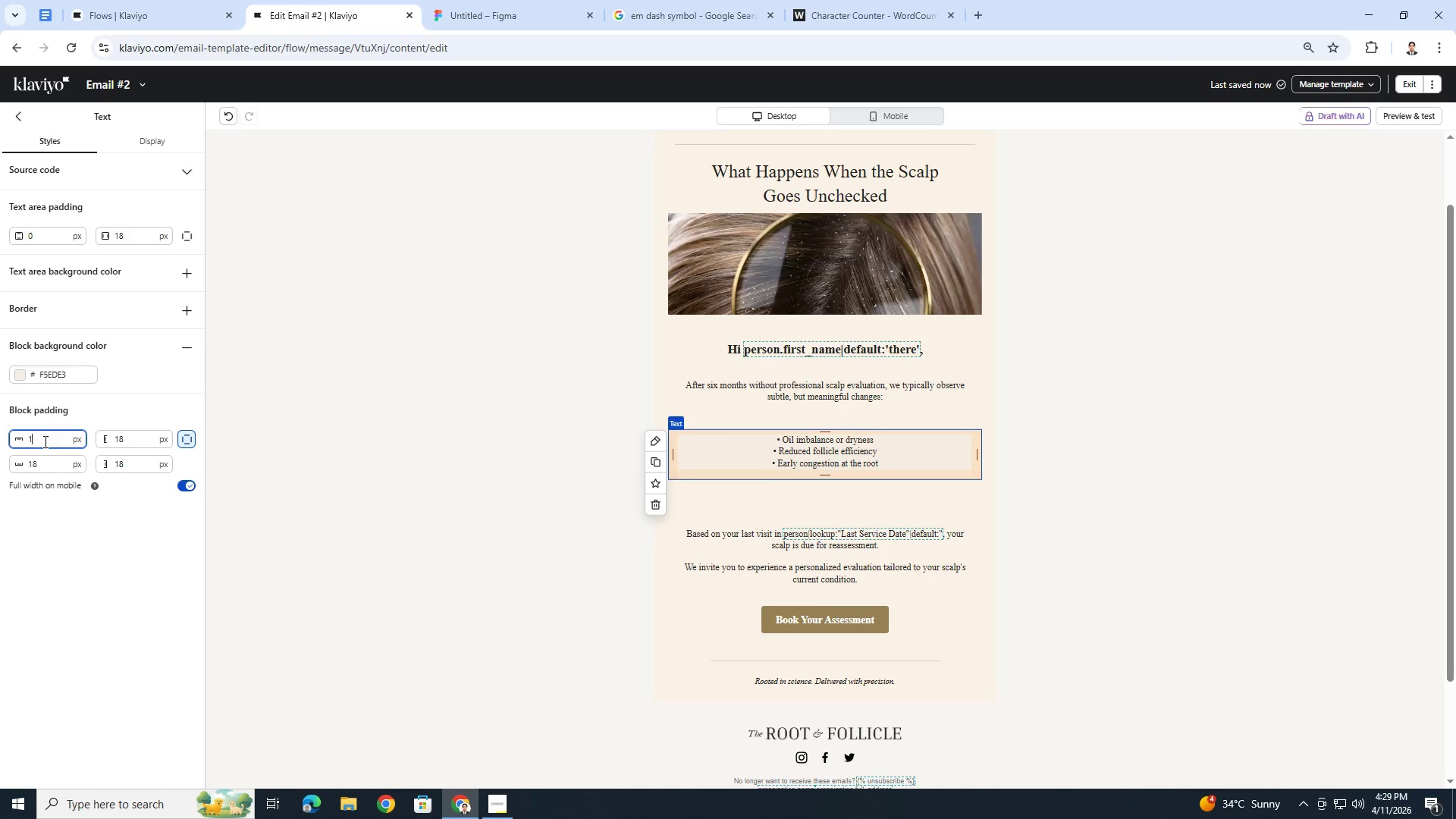 
key(Numpad8)
 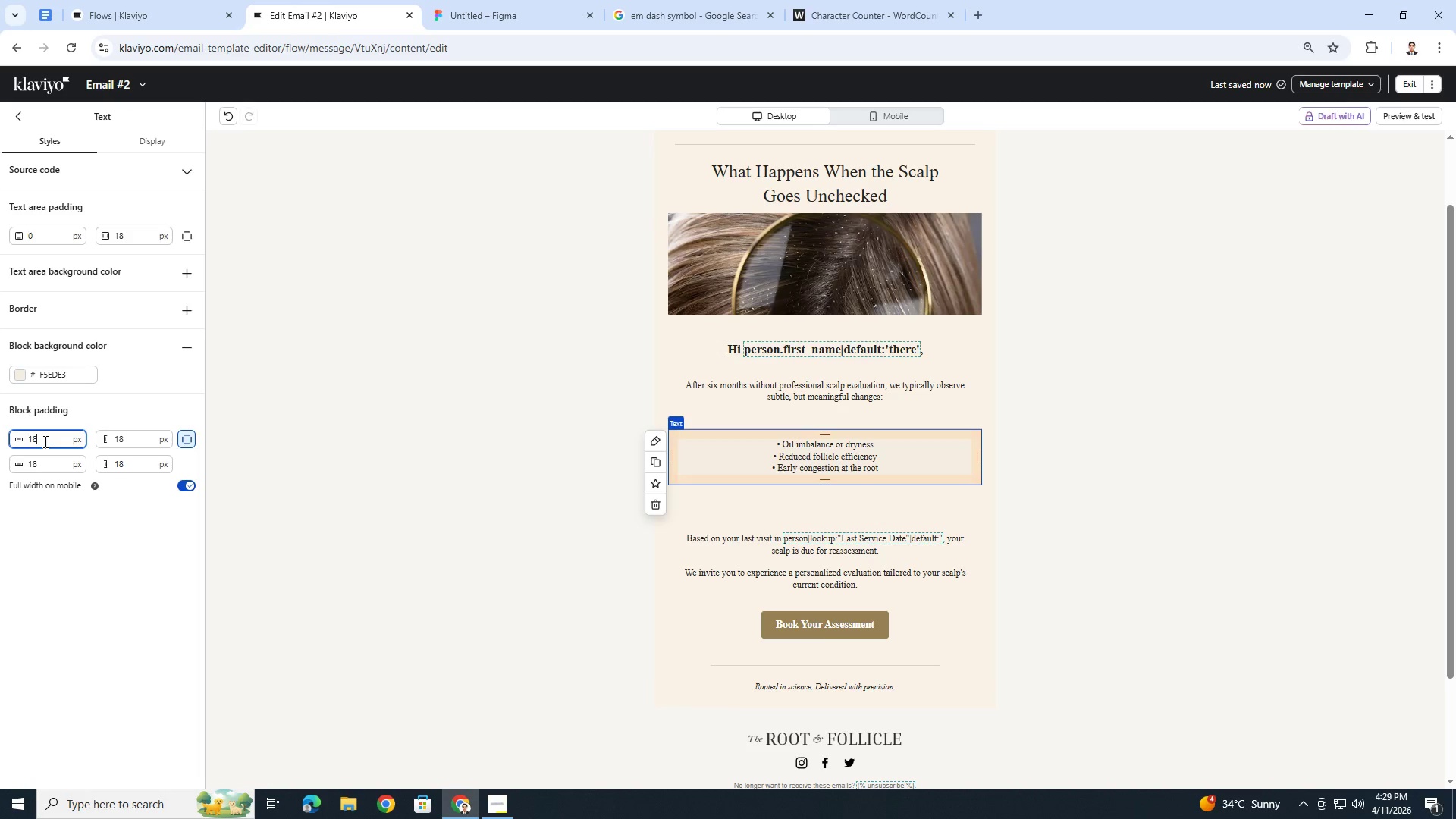 
left_click([1151, 539])
 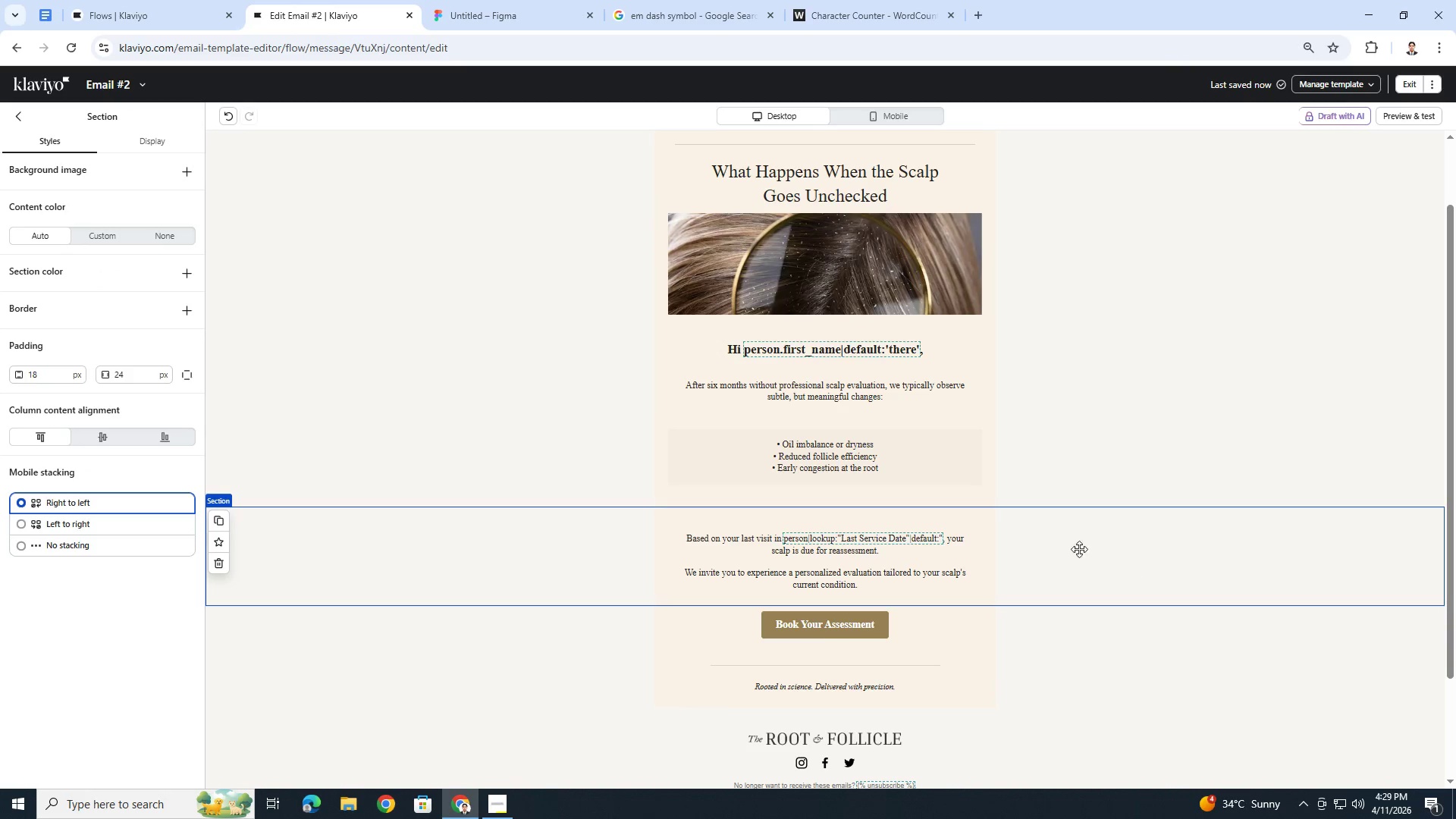 
double_click([858, 448])
 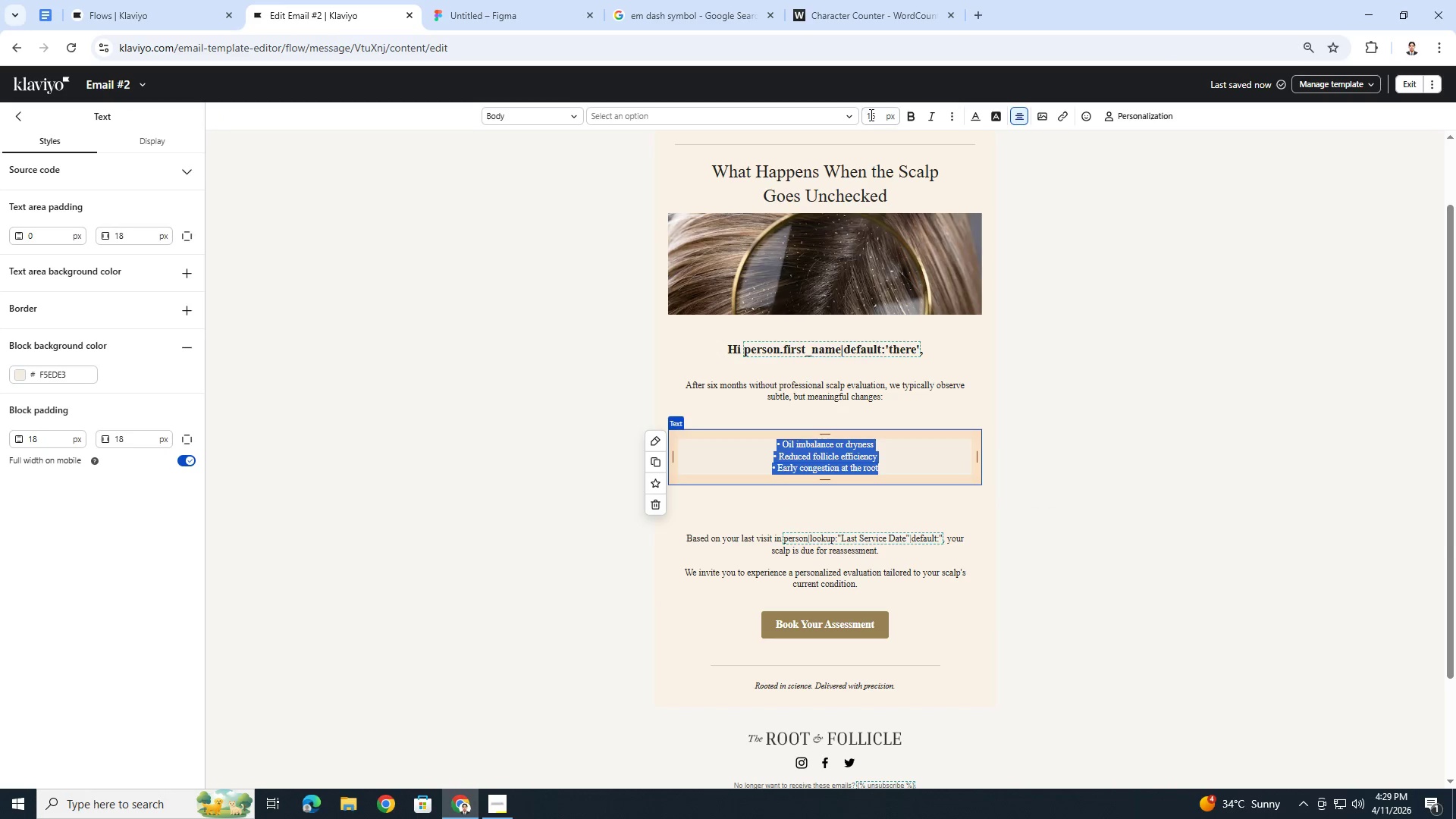 
double_click([877, 118])
 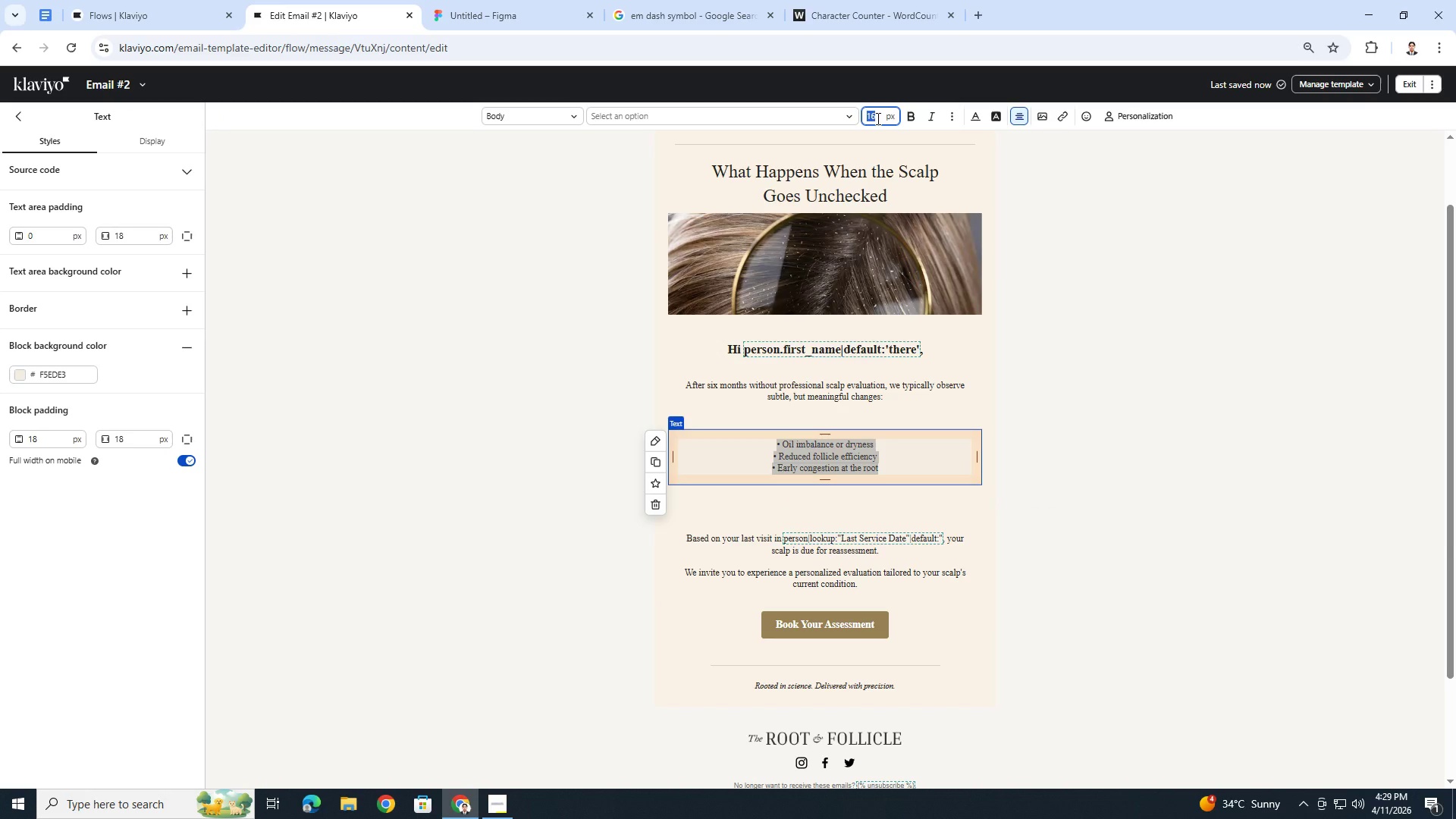 
key(Numpad1)
 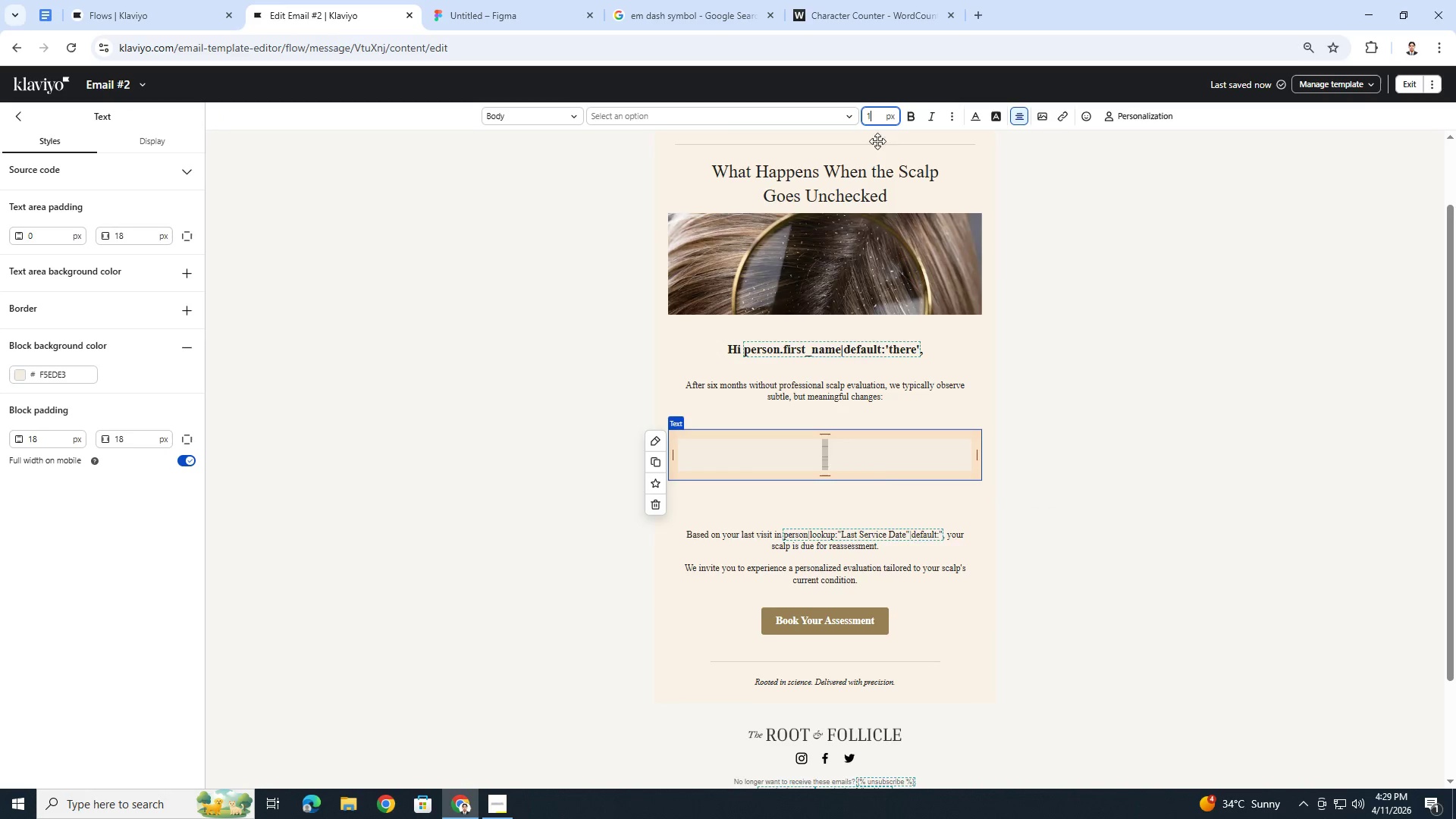 
key(Numpad8)
 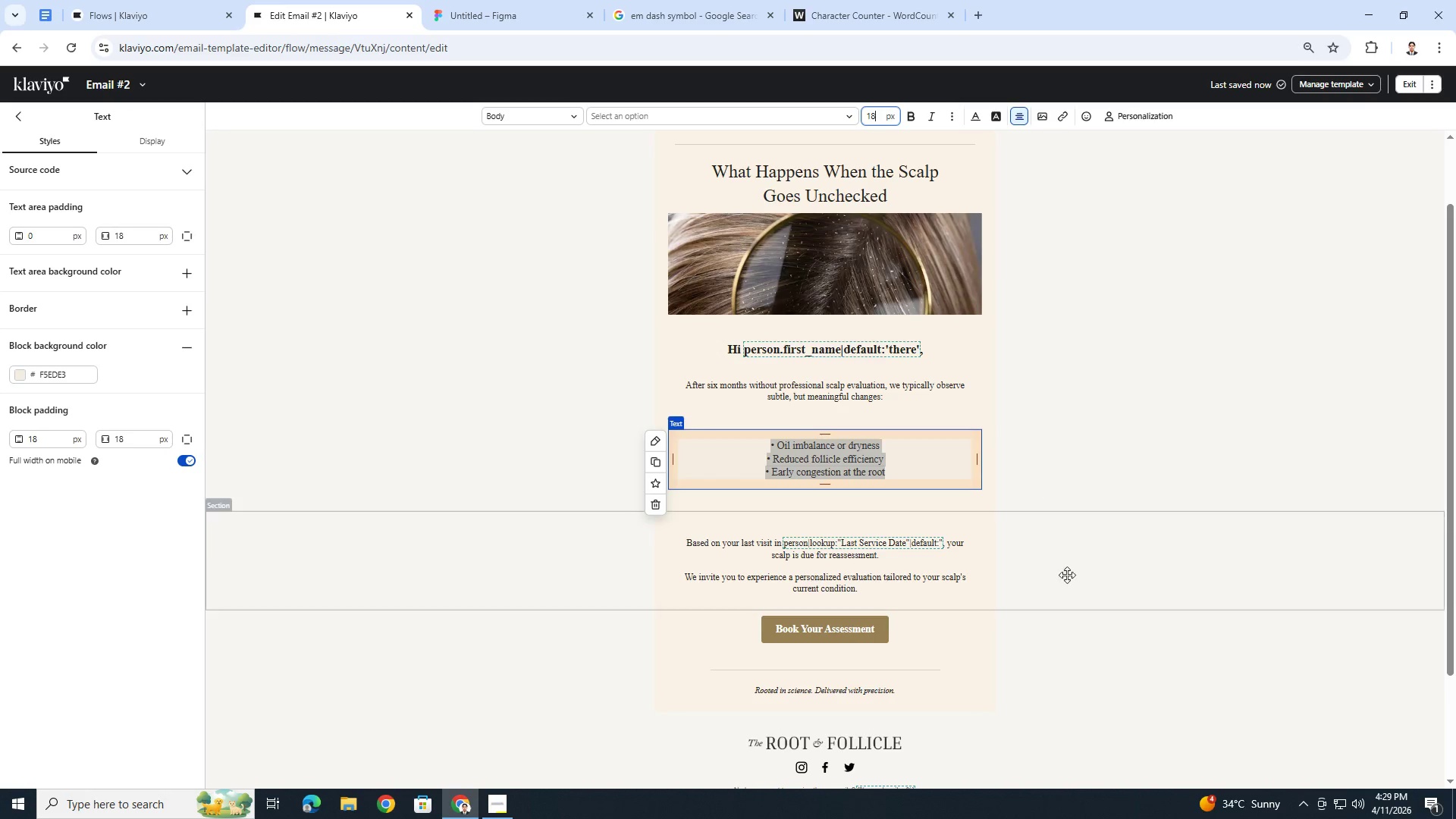 
left_click([1067, 606])
 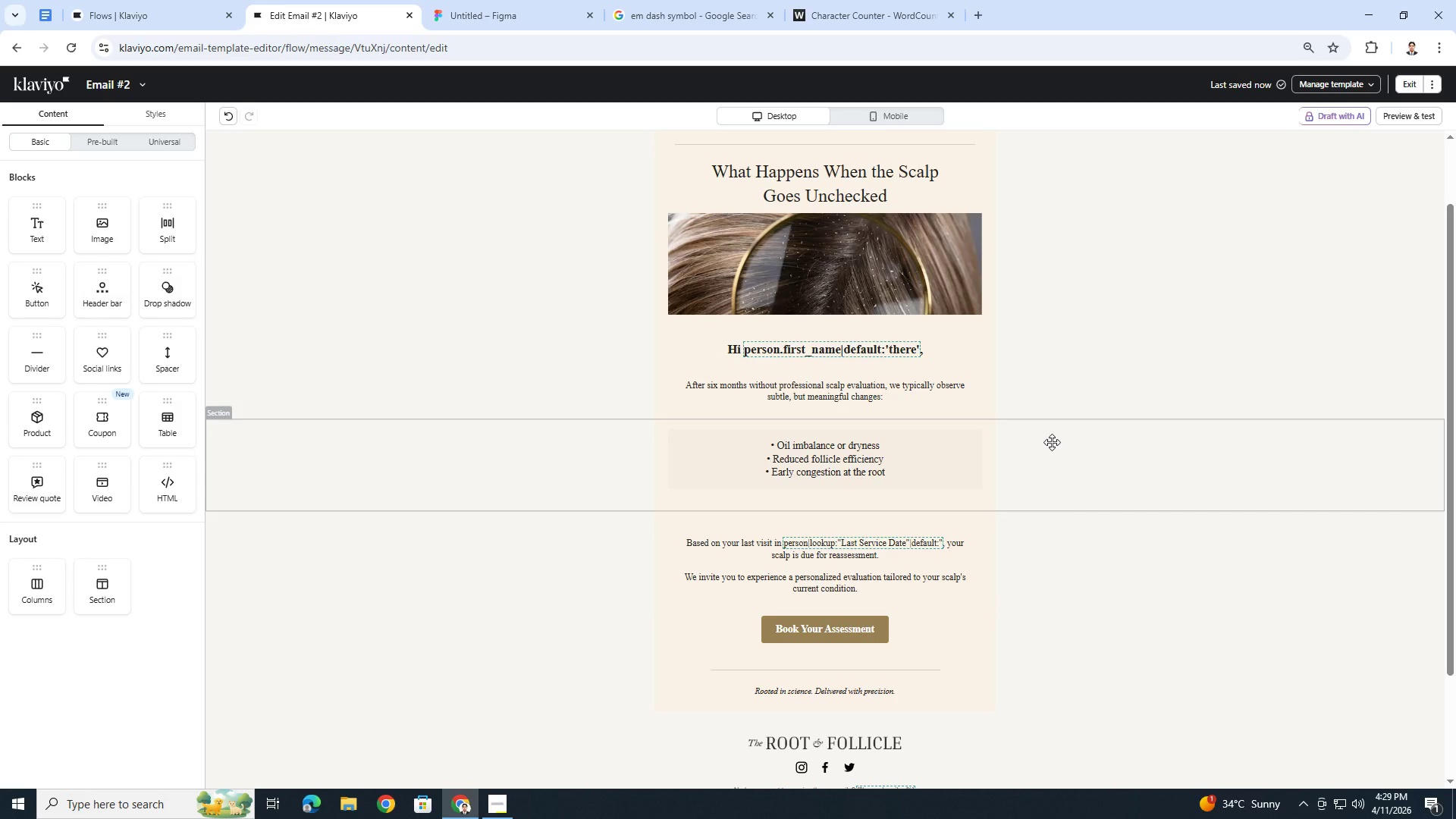 
wait(27.23)
 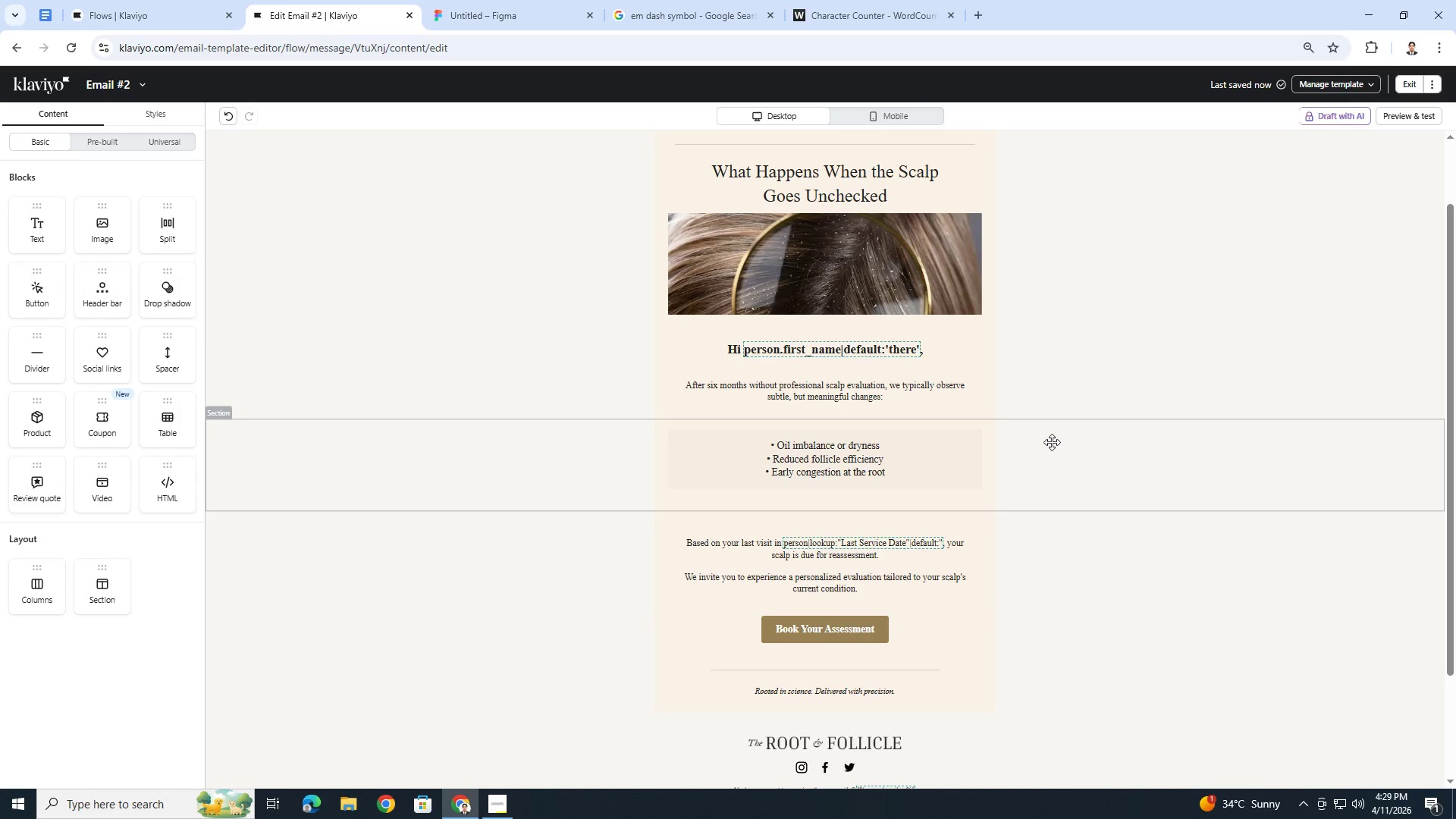 
left_click([234, 110])
 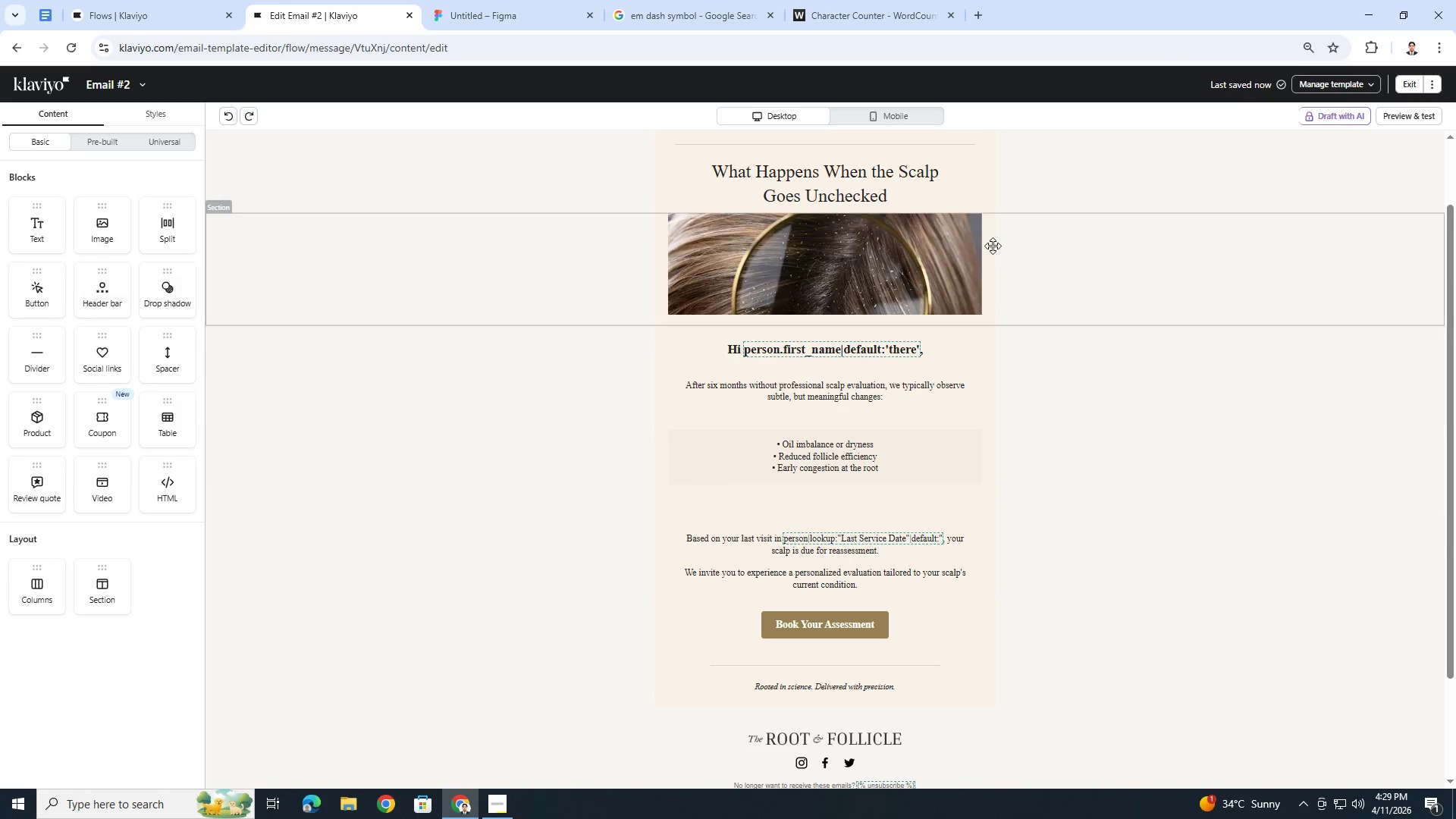 
left_click([908, 124])
 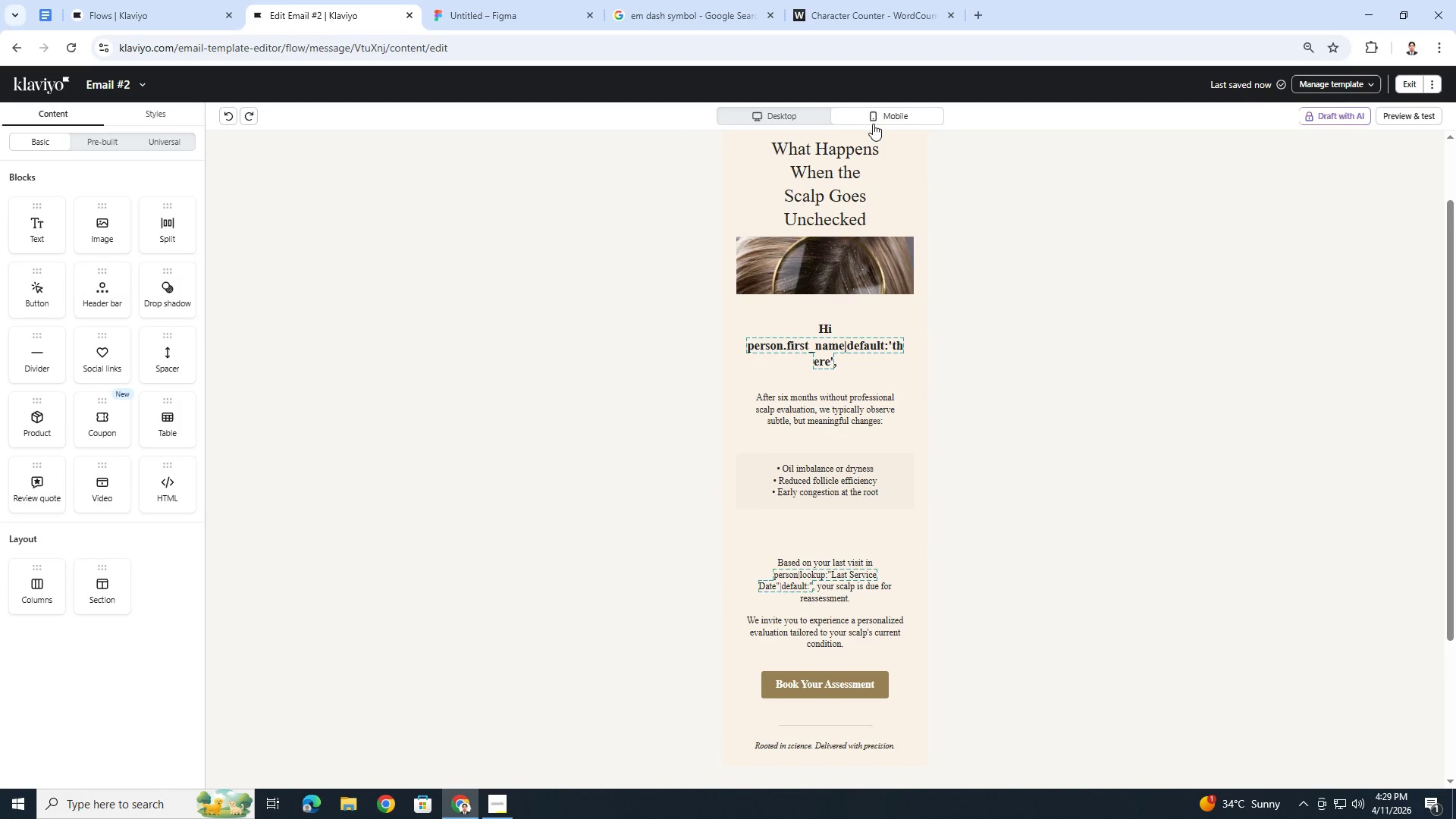 
left_click([818, 118])
 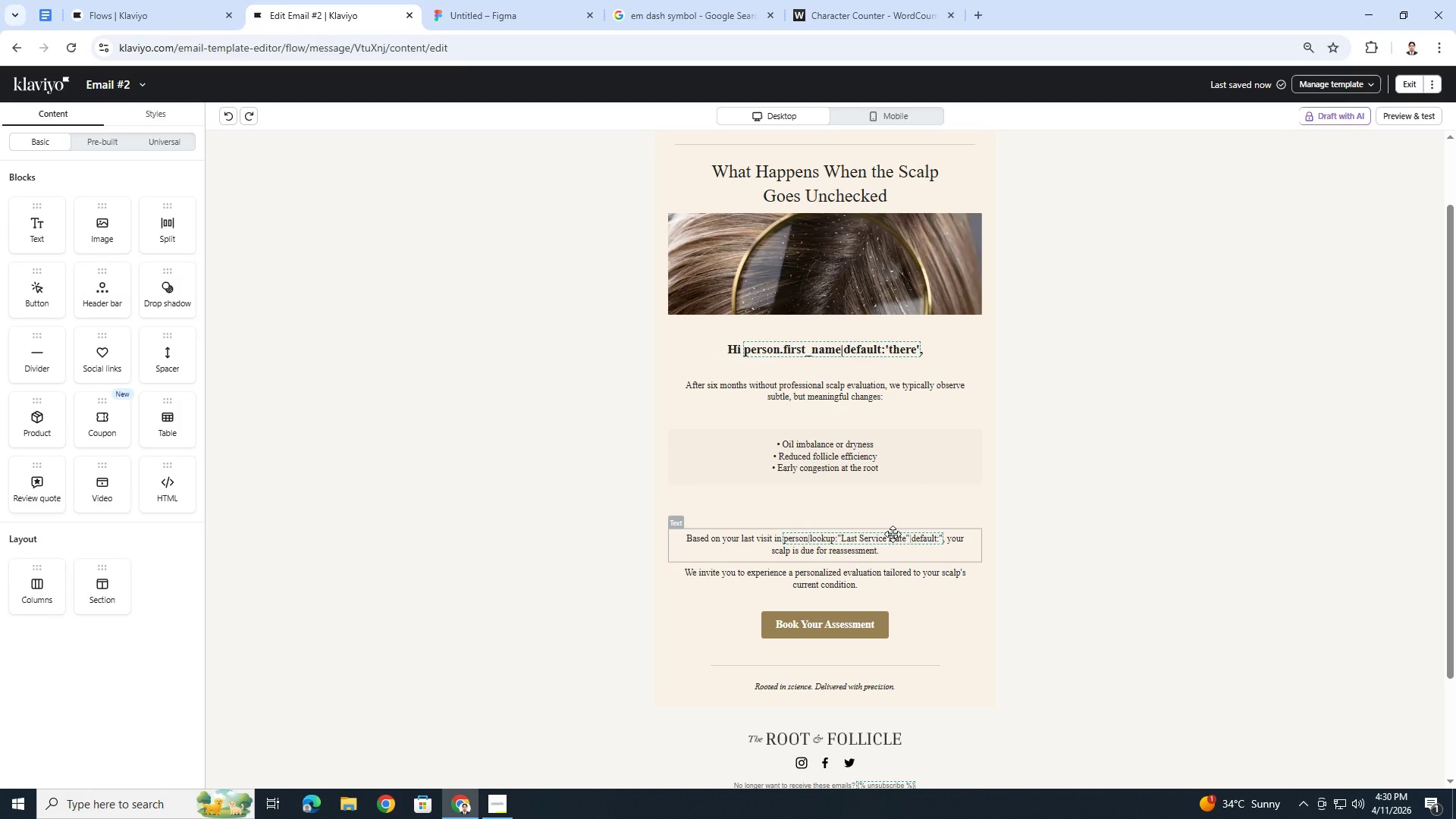 
wait(34.02)
 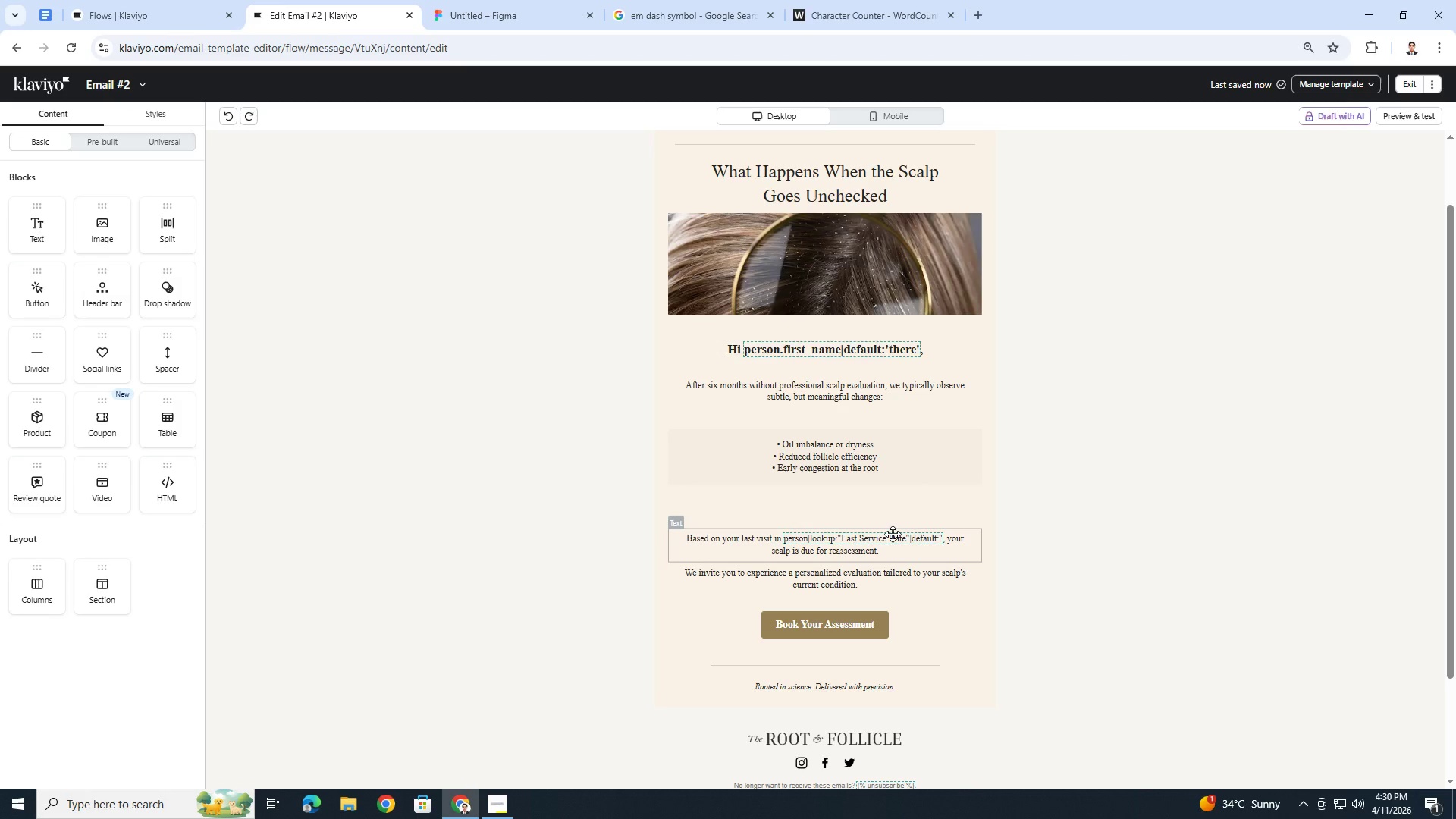 
left_click([888, 494])
 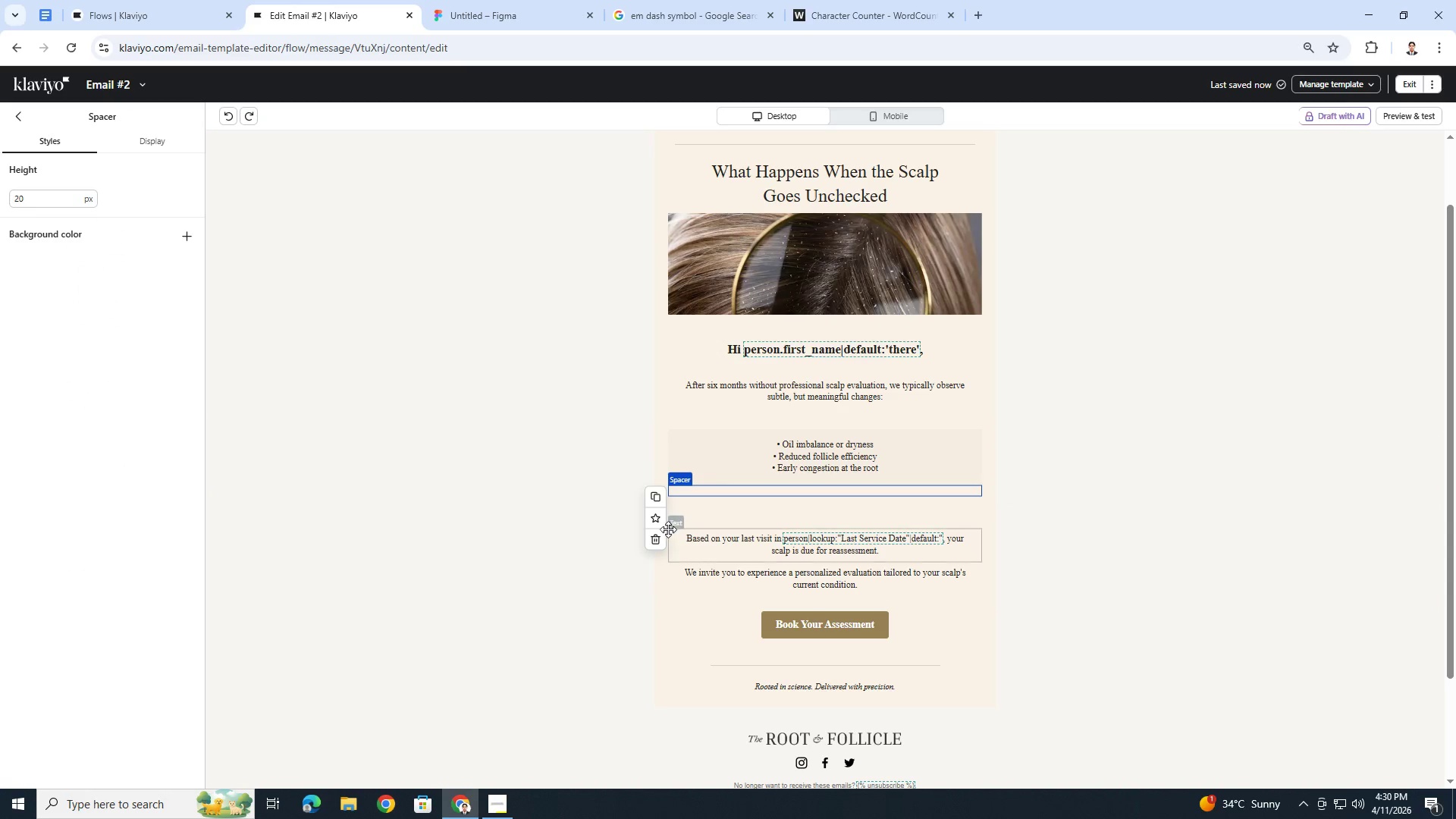 
left_click([661, 536])
 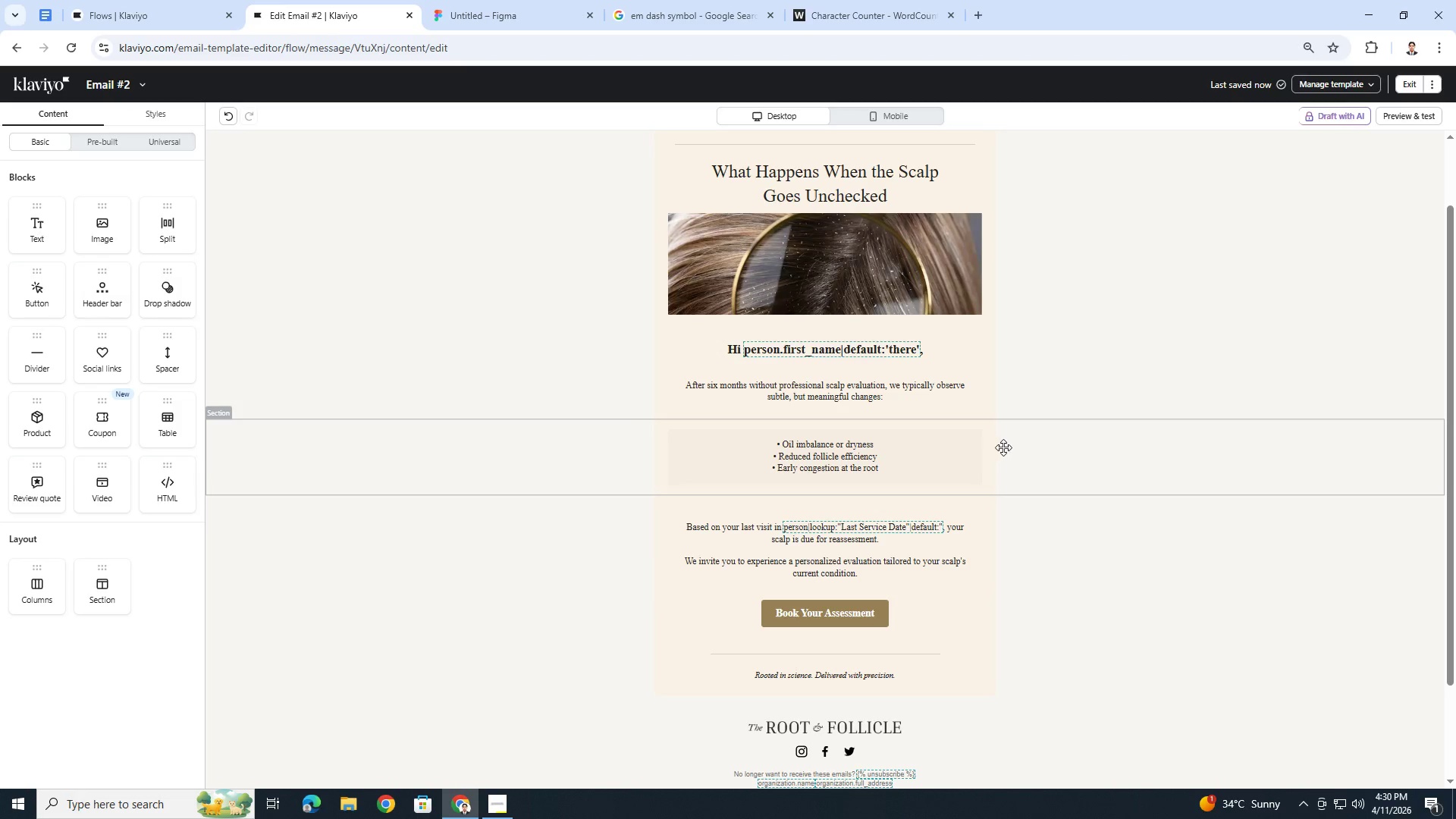 
left_click([1087, 463])
 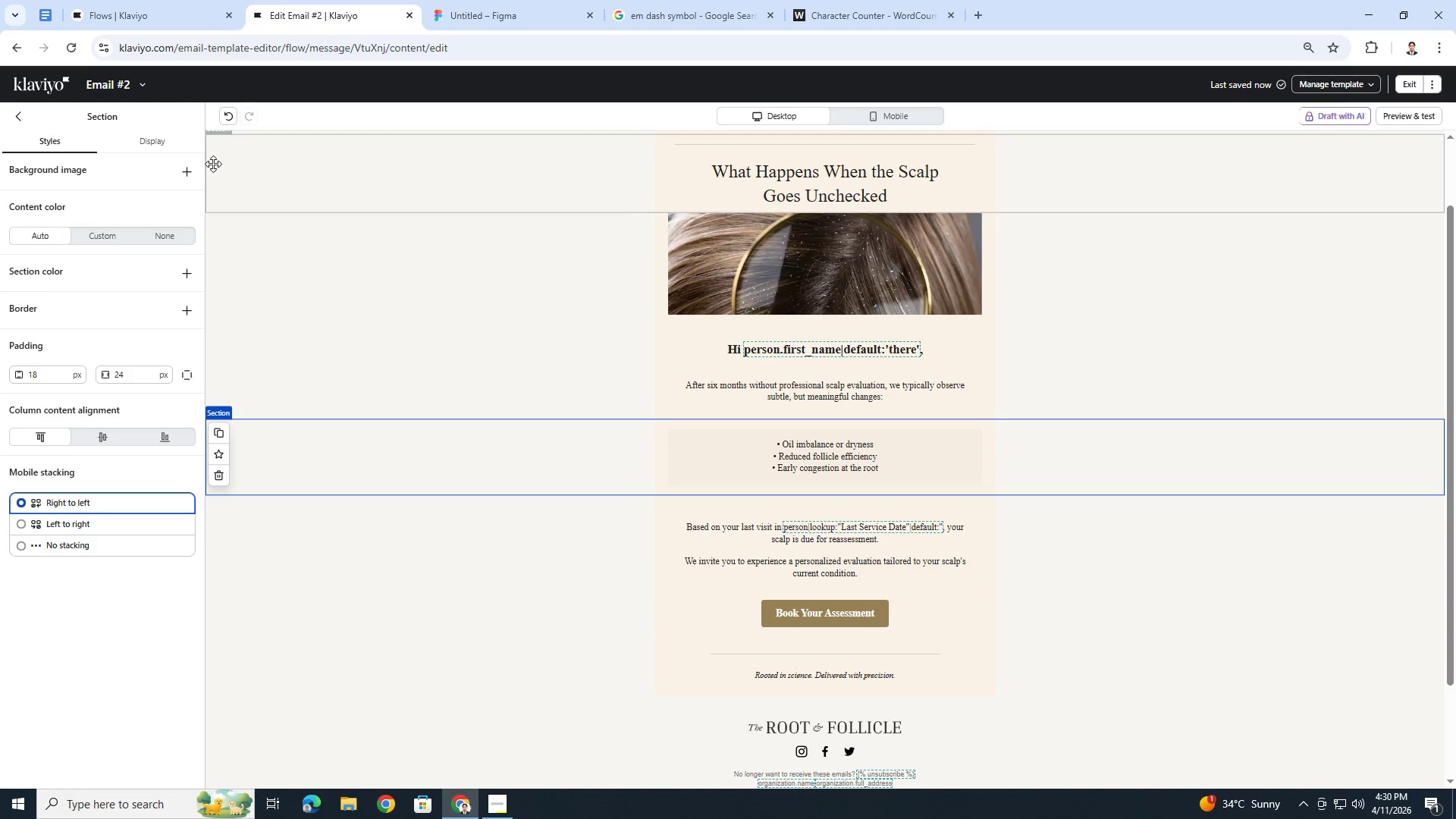 
left_click([162, 145])
 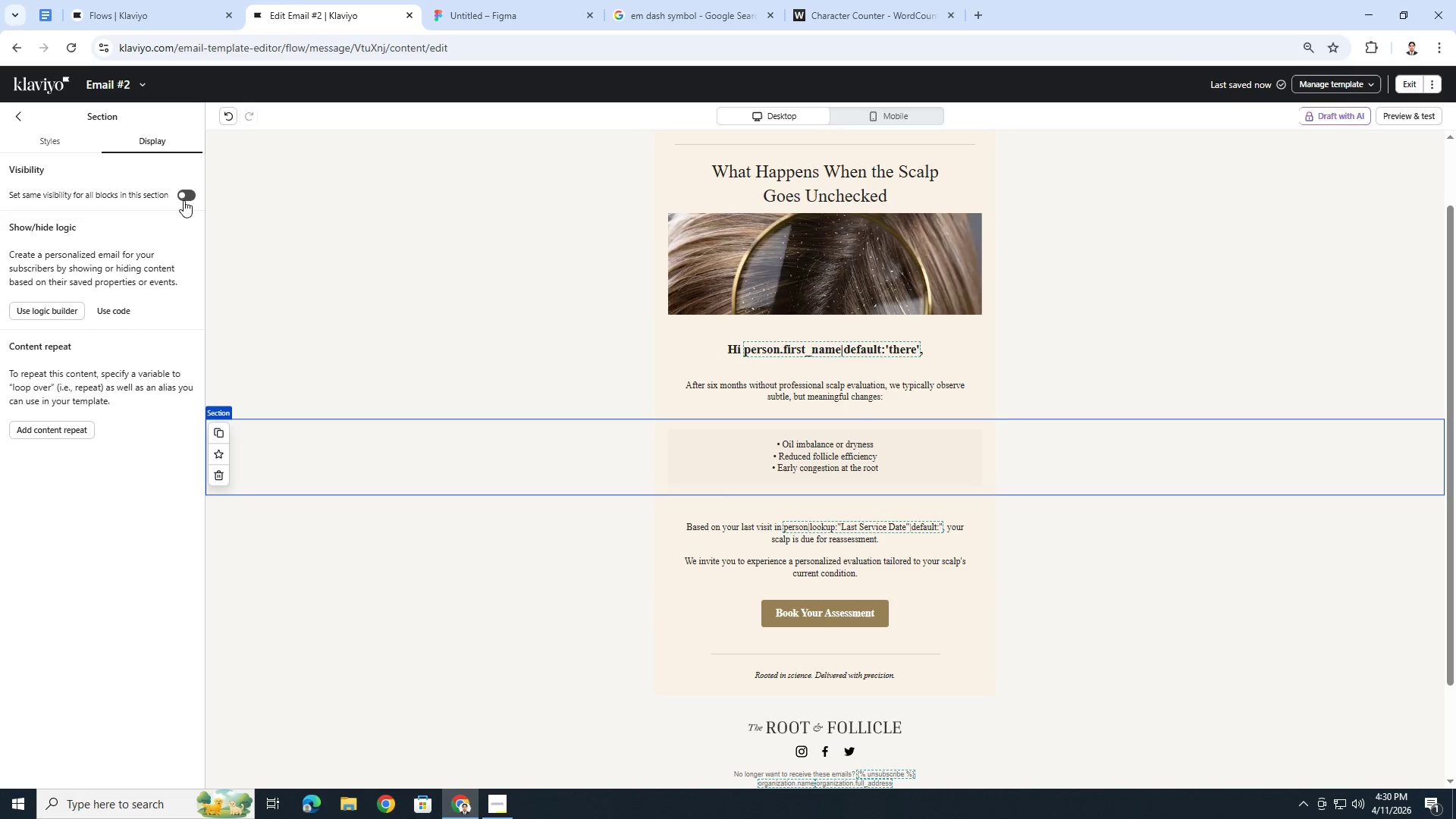 
left_click([41, 314])
 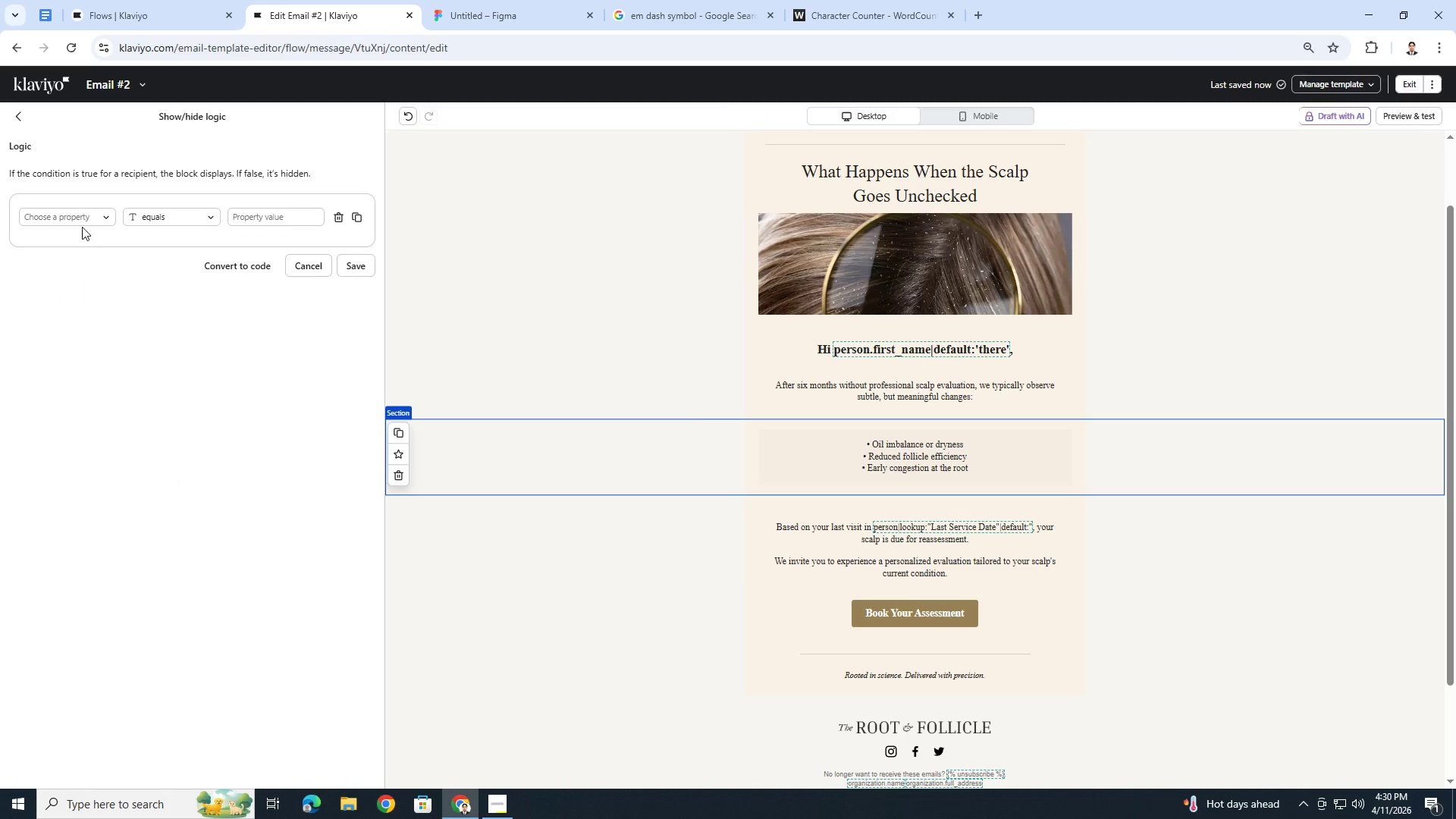 
left_click([81, 219])
 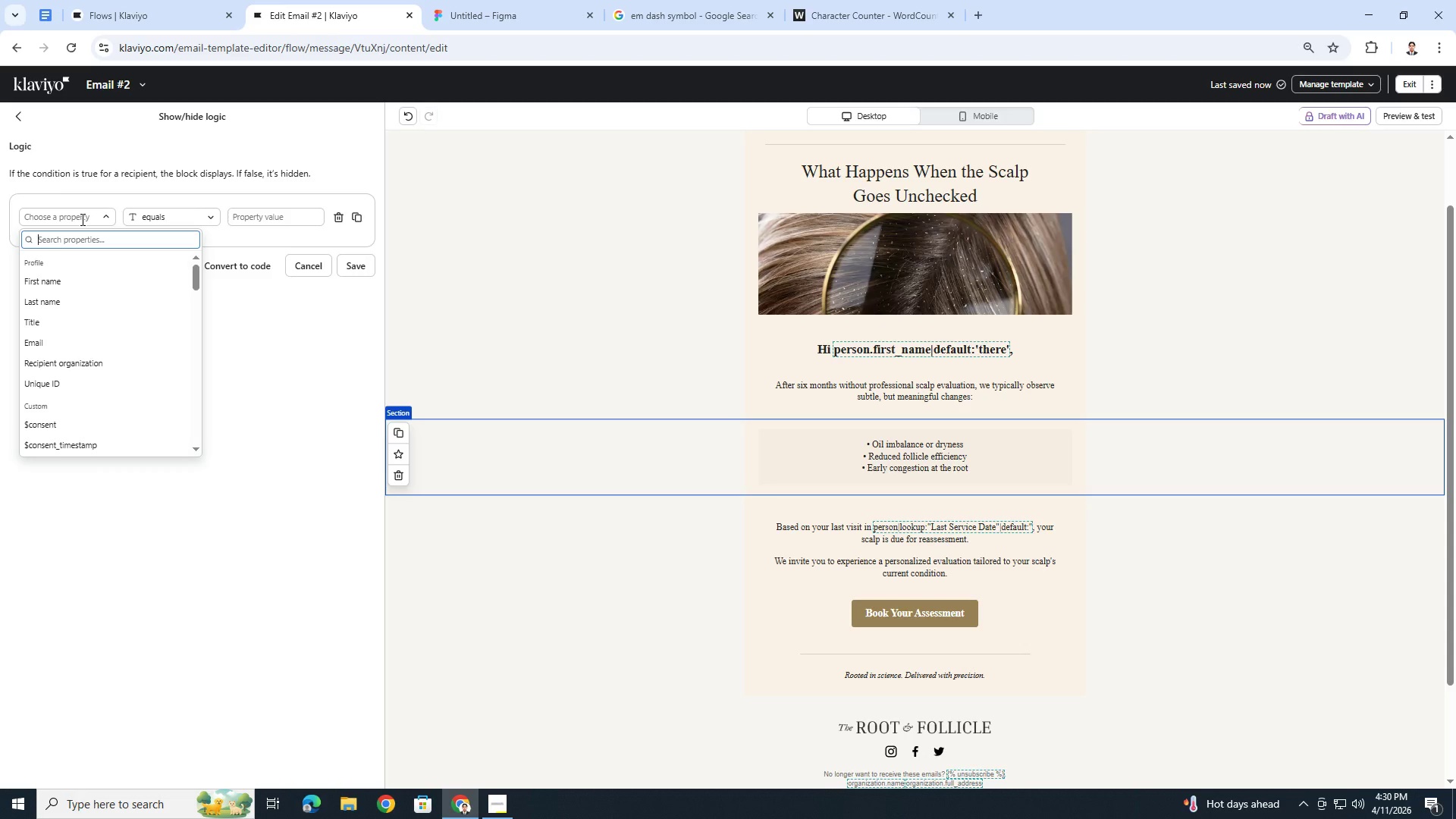 
wait(12.89)
 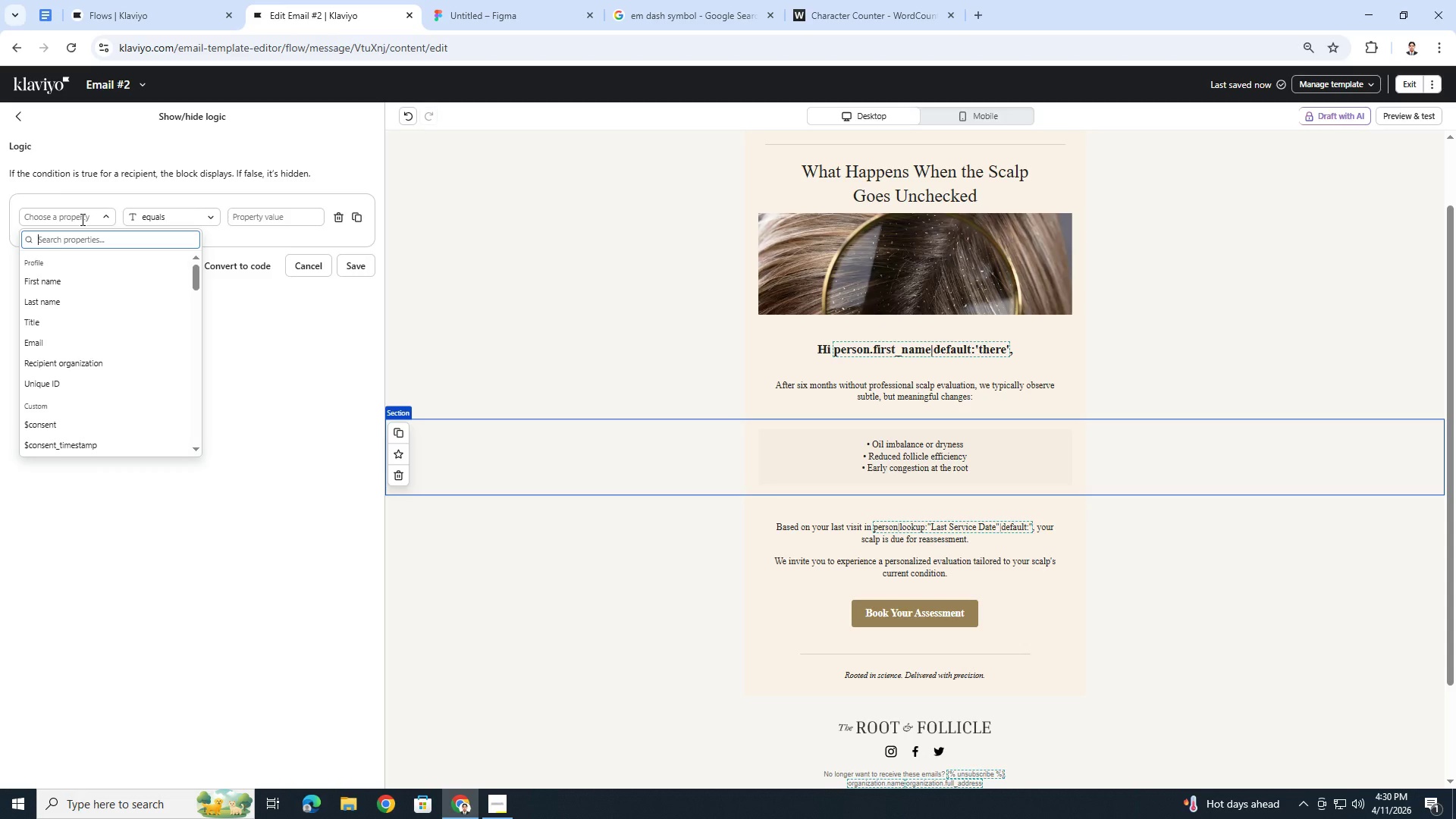 
type(s)
key(Backspace)
type(last s)
 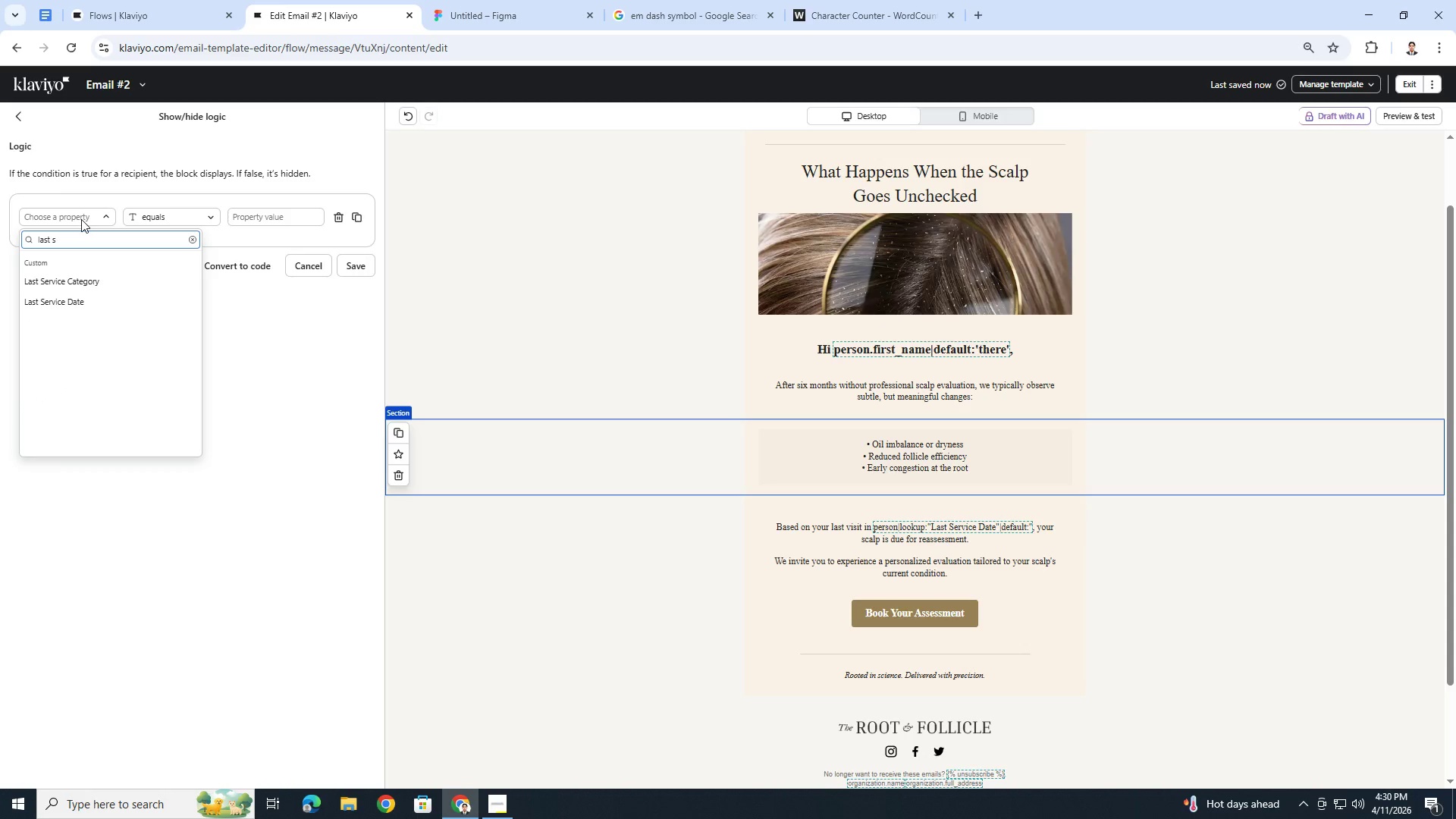 
left_click([111, 275])
 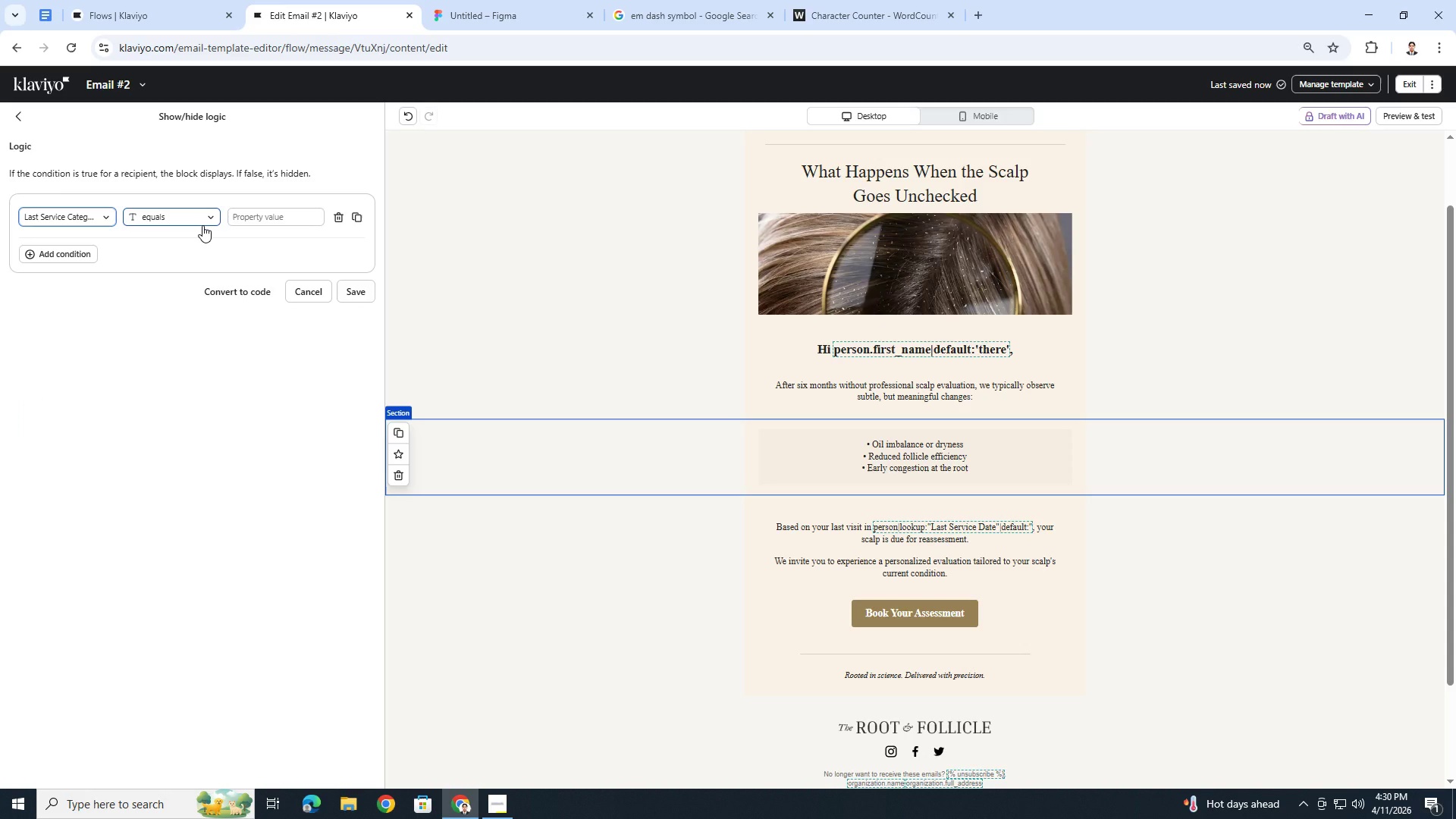 
left_click([202, 225])
 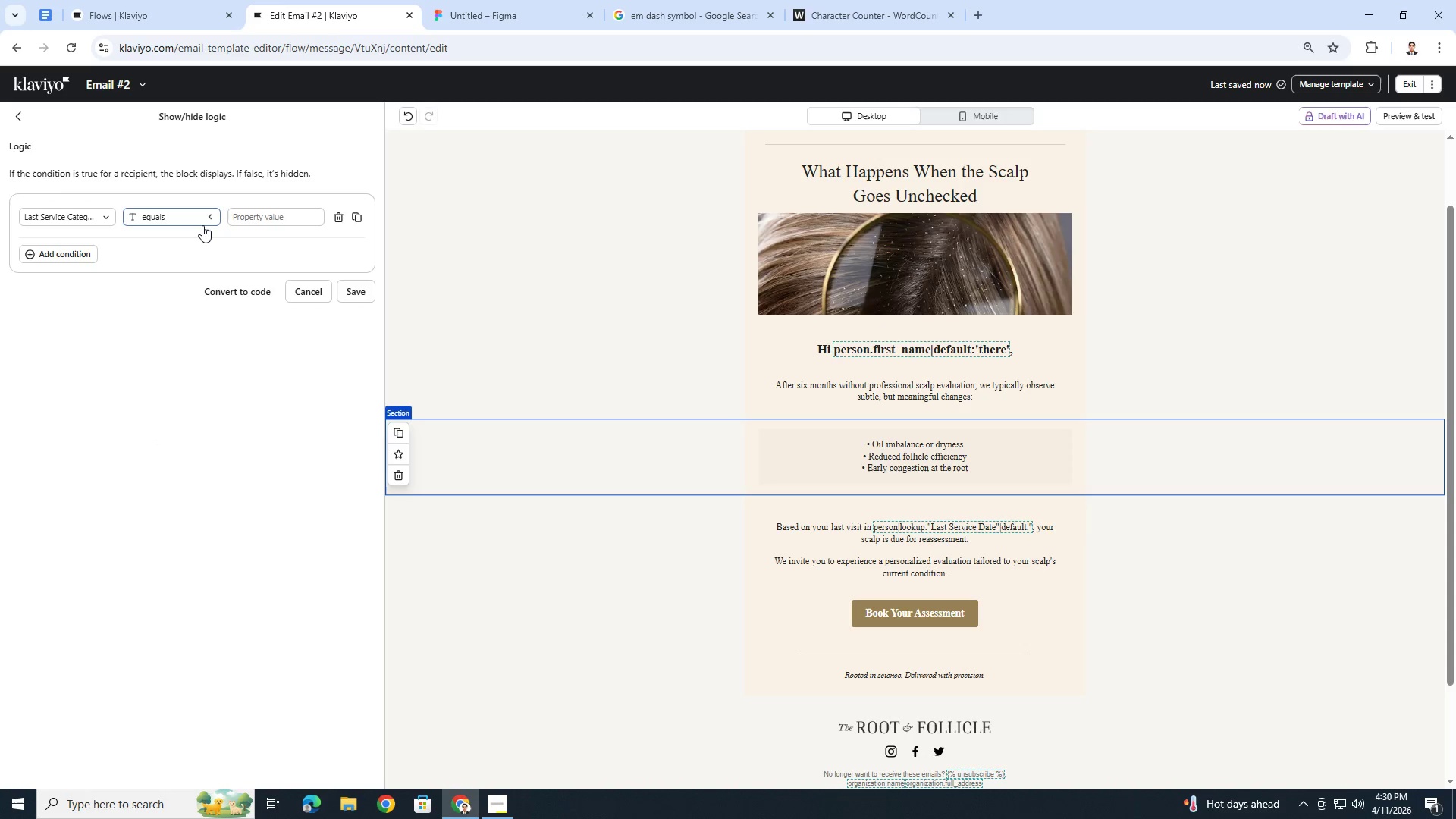 
double_click([202, 225])
 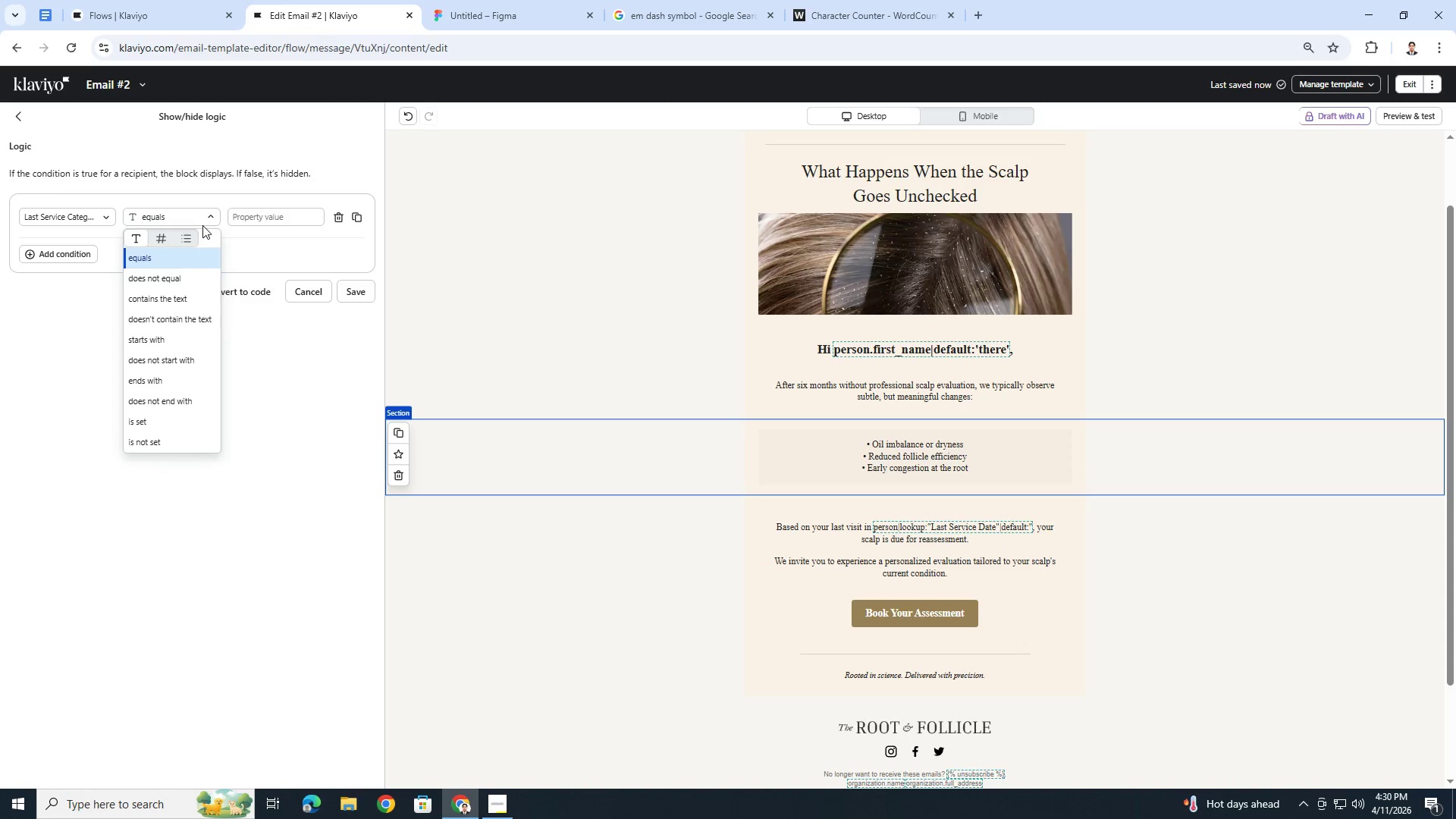 
left_click([202, 225])
 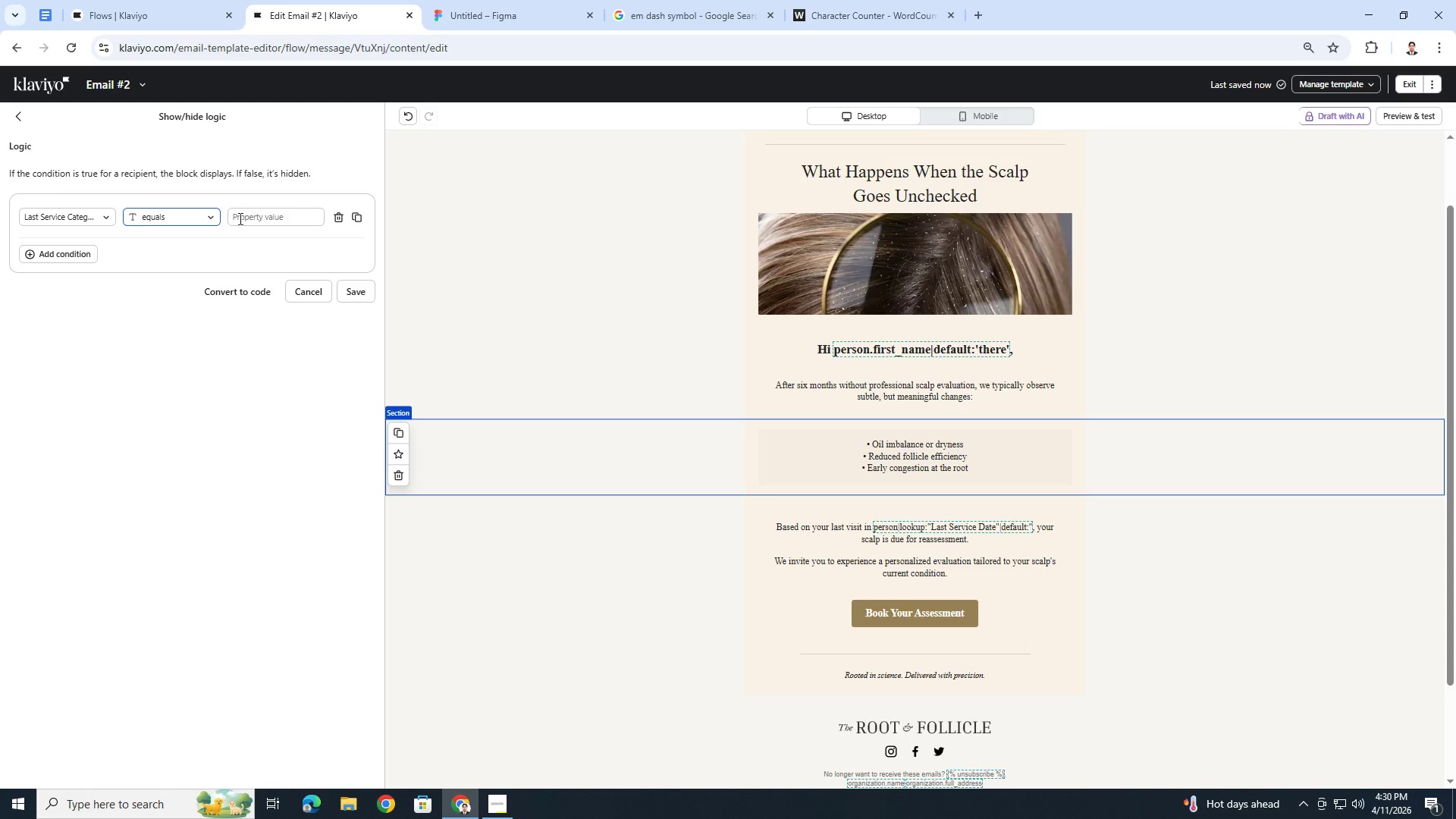 
double_click([241, 218])
 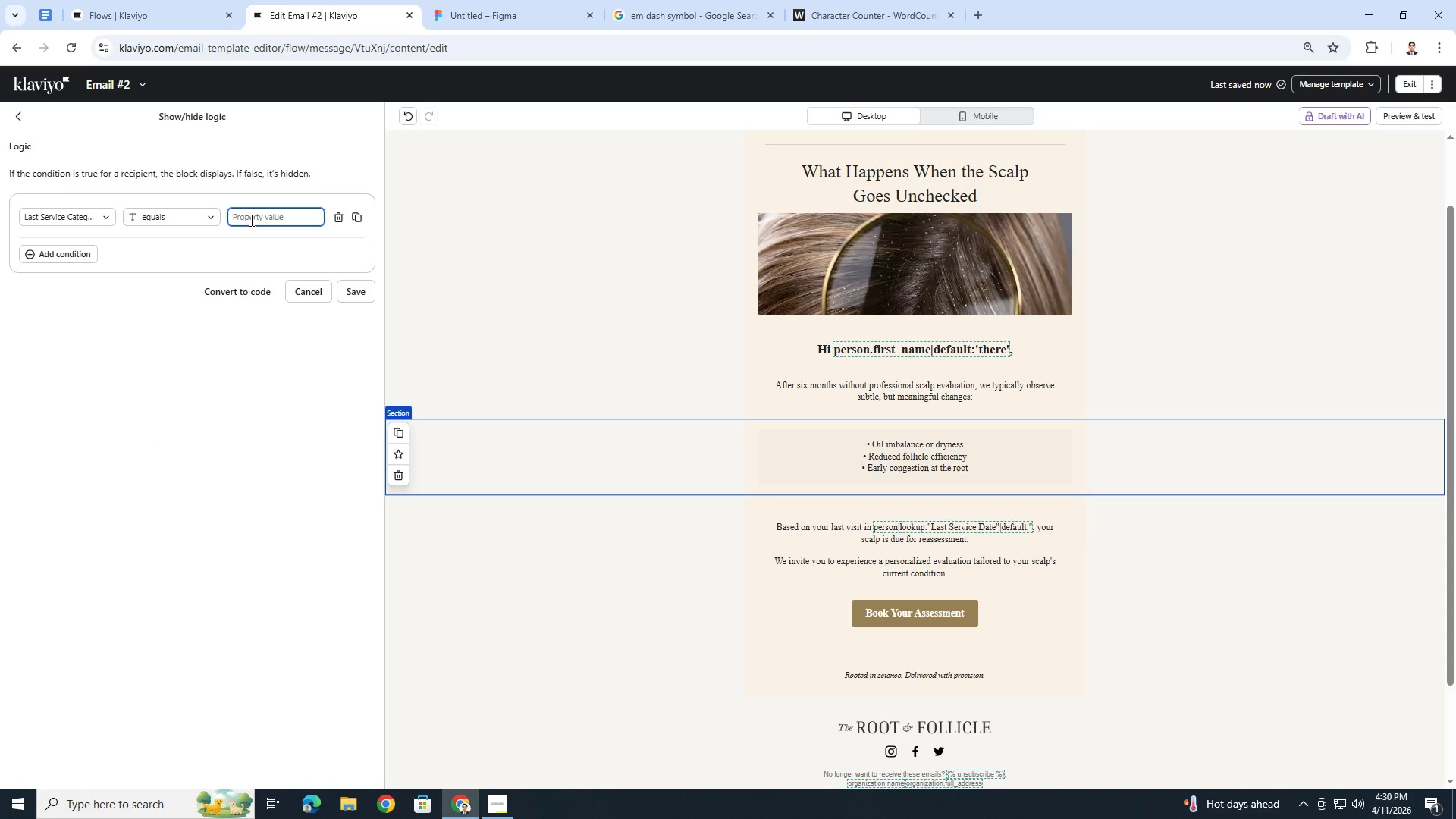 
left_click([261, 218])
 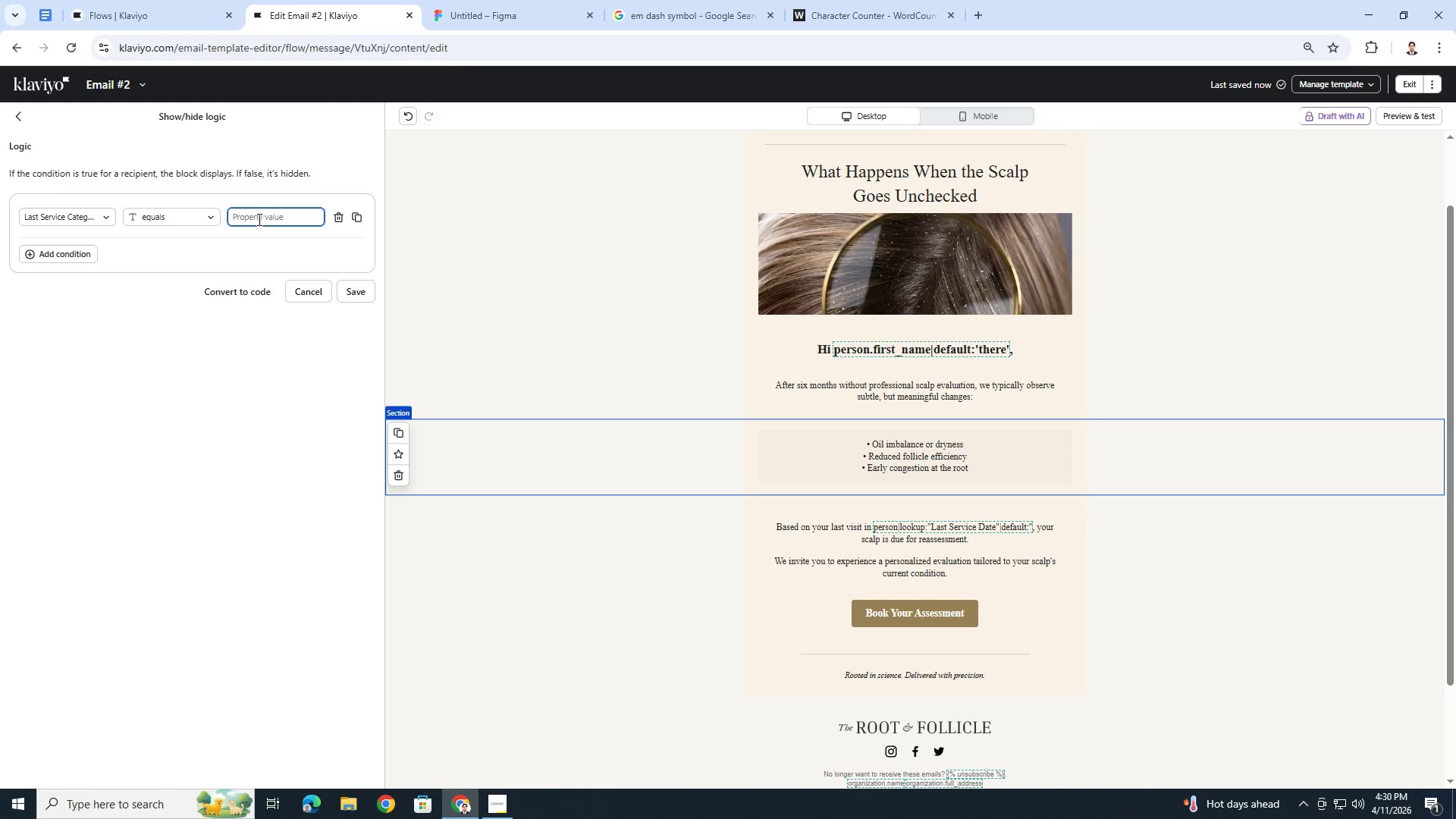 
left_click([193, 216])
 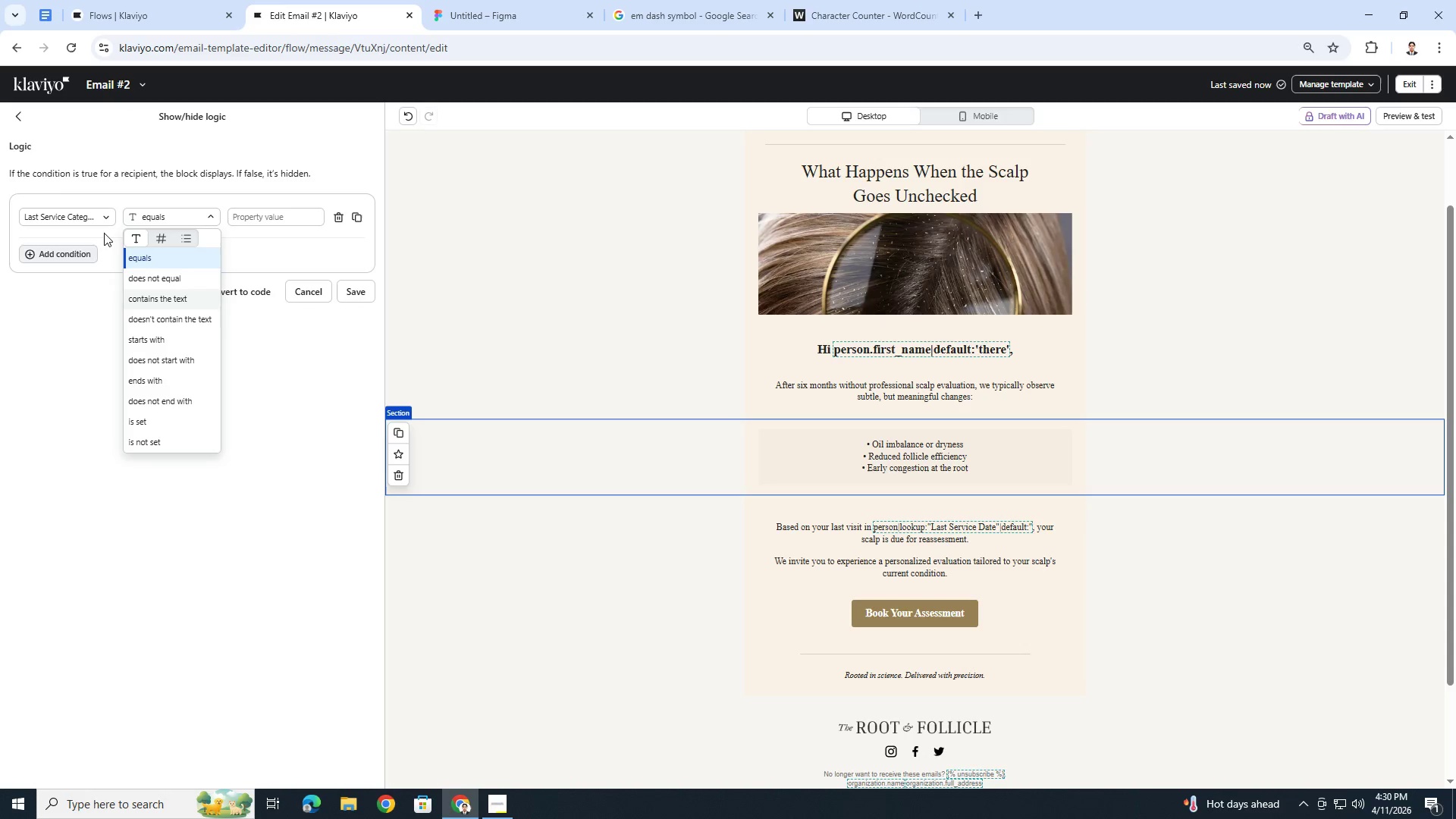 
left_click([97, 220])
 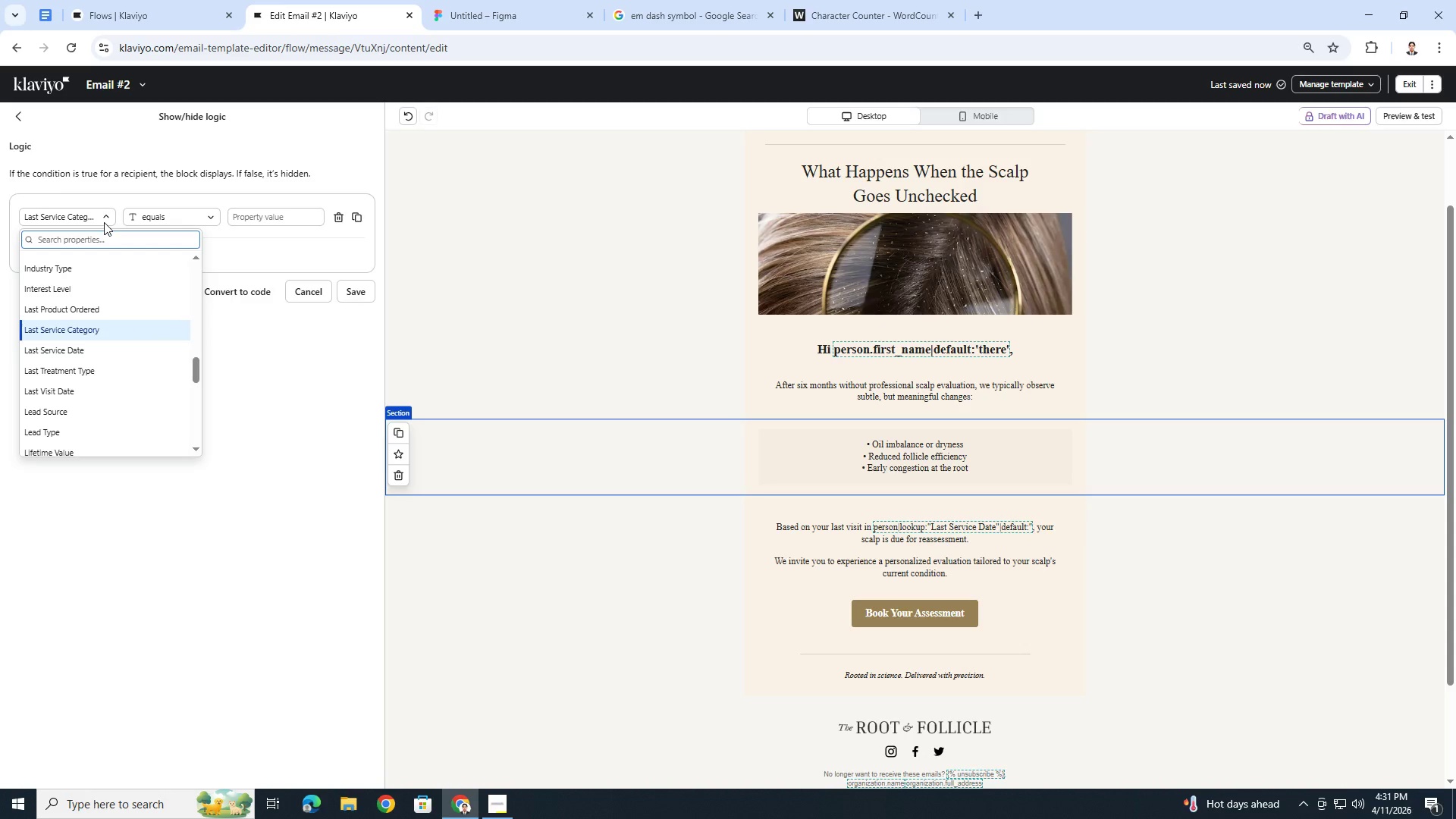 
wait(7.14)
 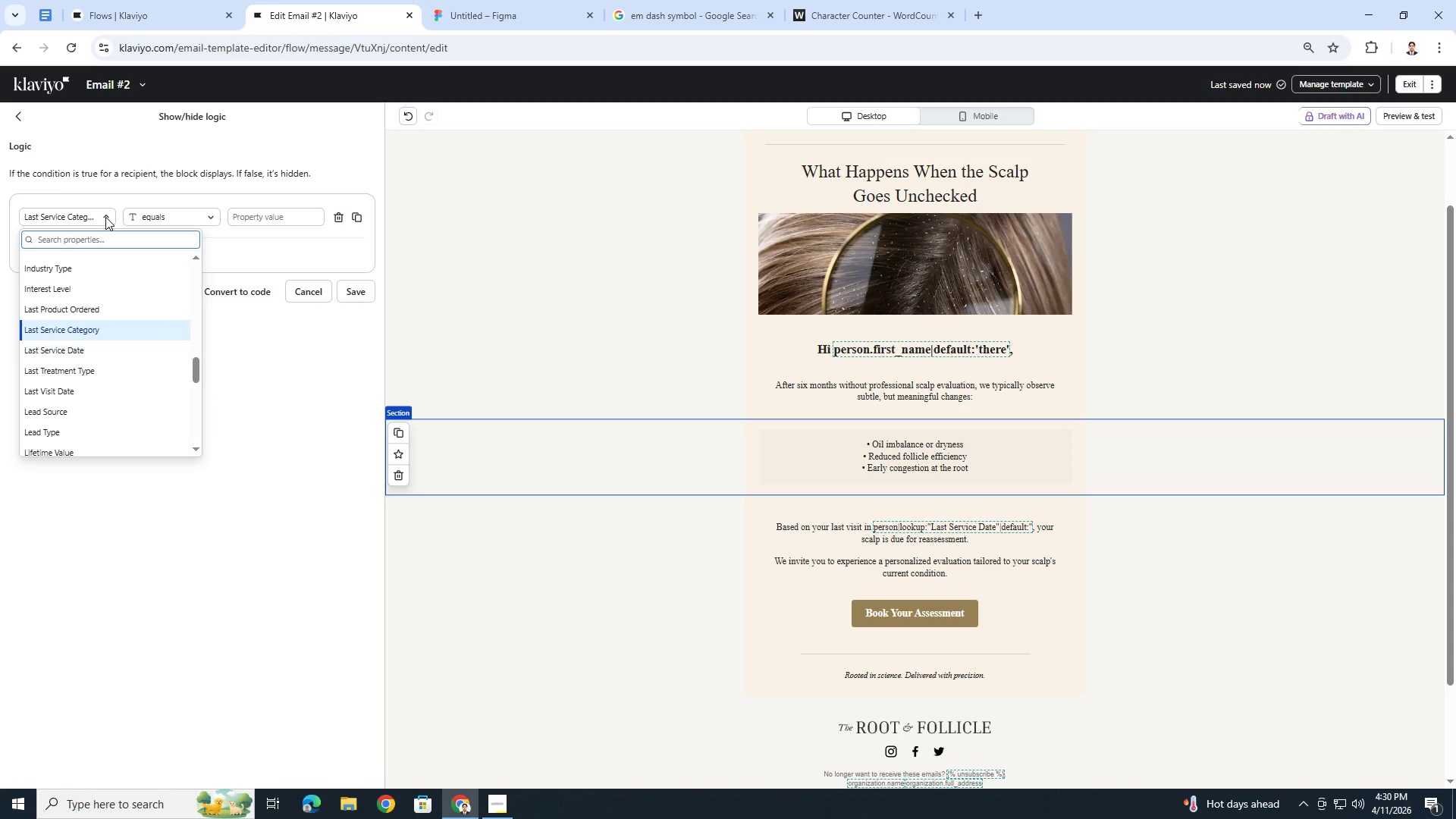 
left_click([228, 215])
 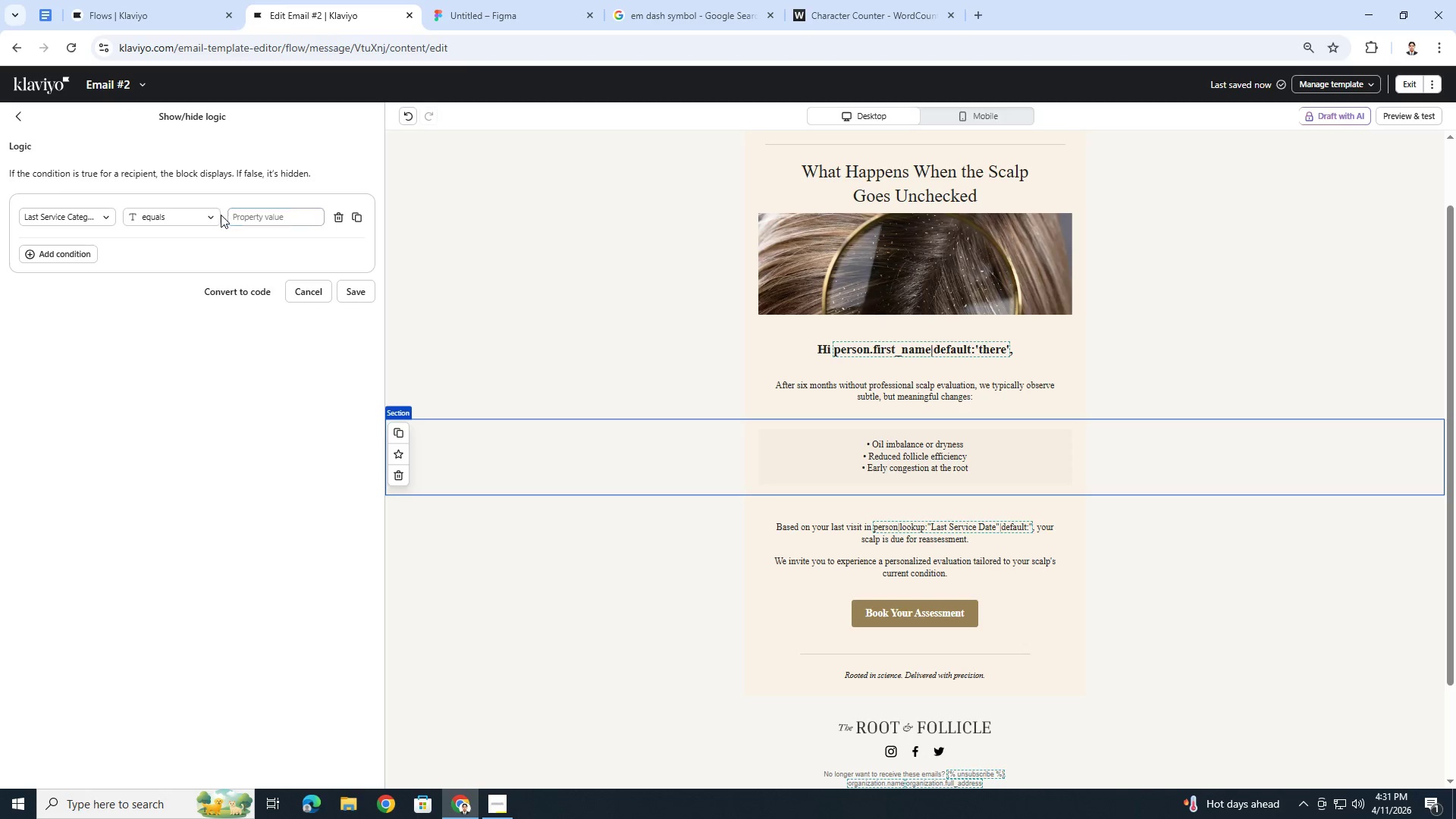 
left_click([221, 215])
 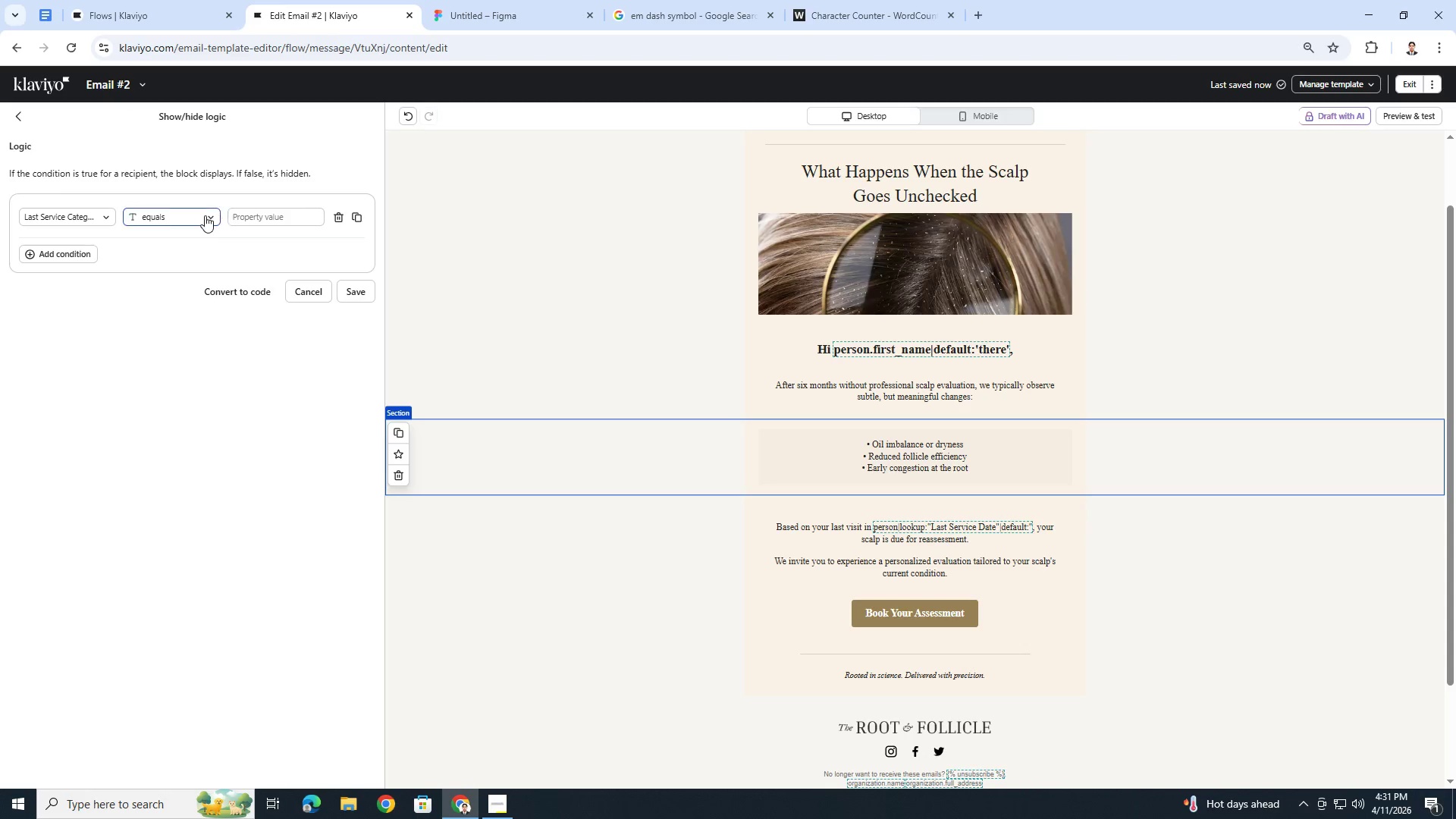 
double_click([205, 215])
 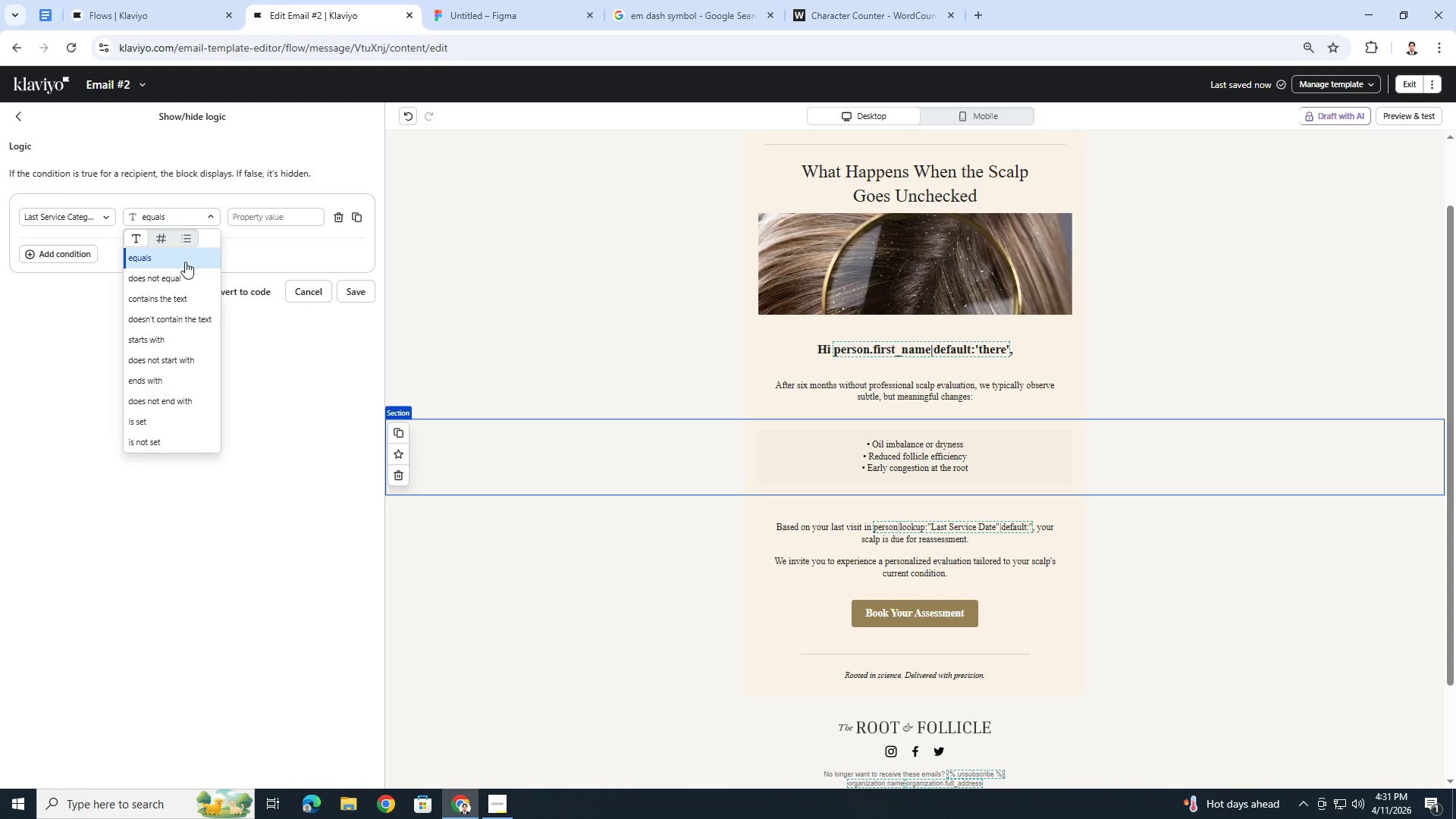 
left_click([281, 218])
 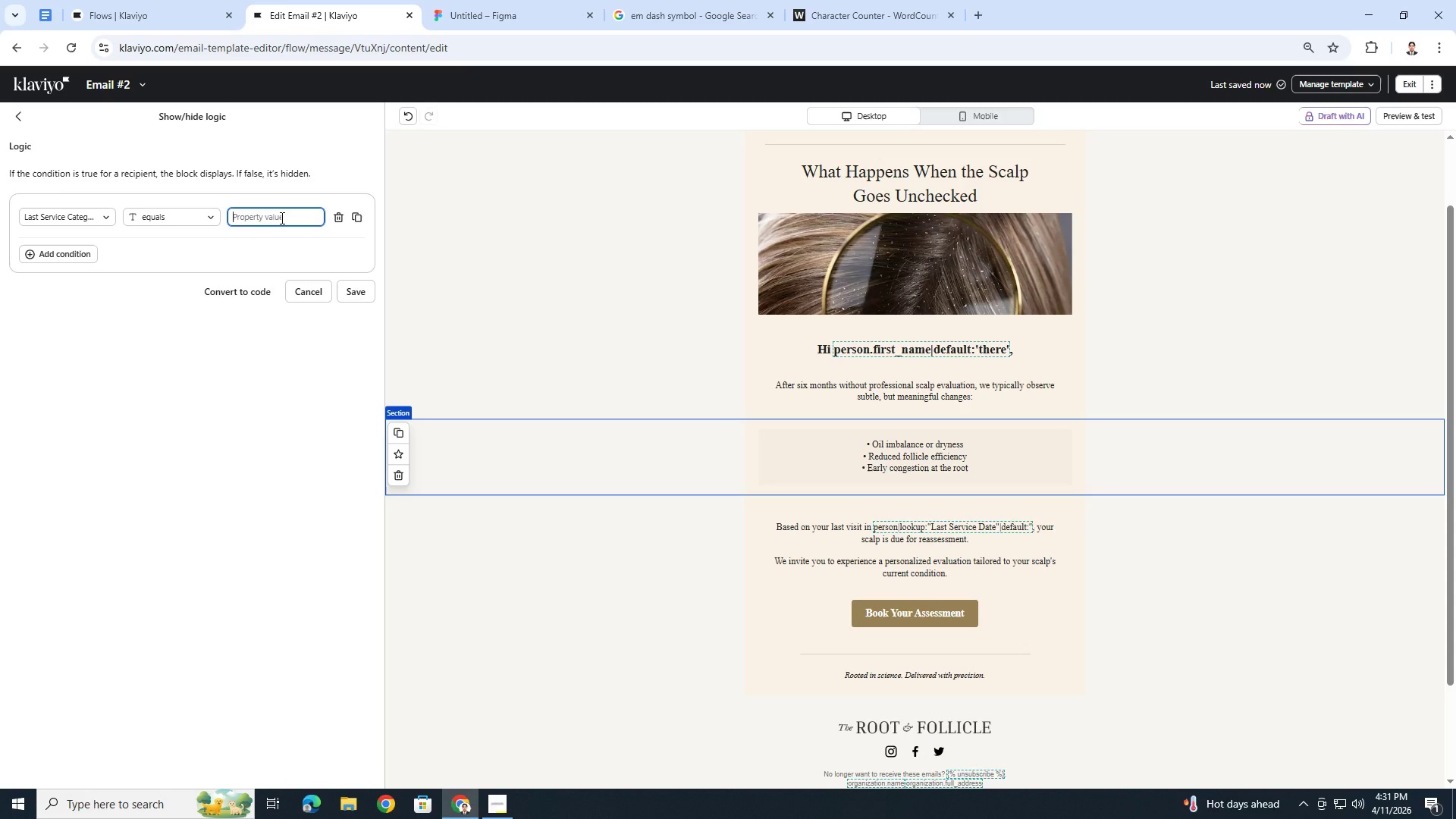 
type(Haircut)
 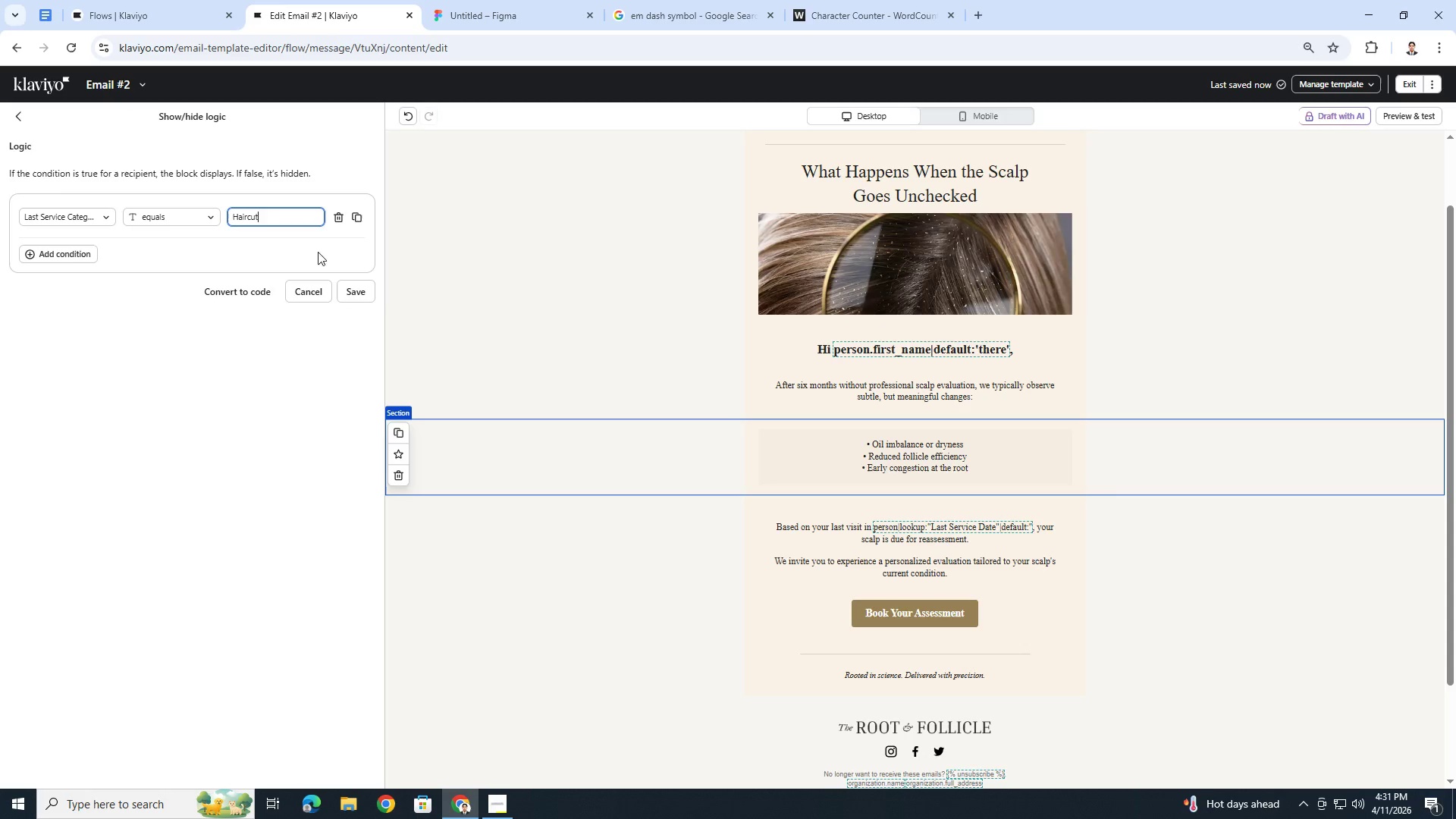 
left_click([366, 294])
 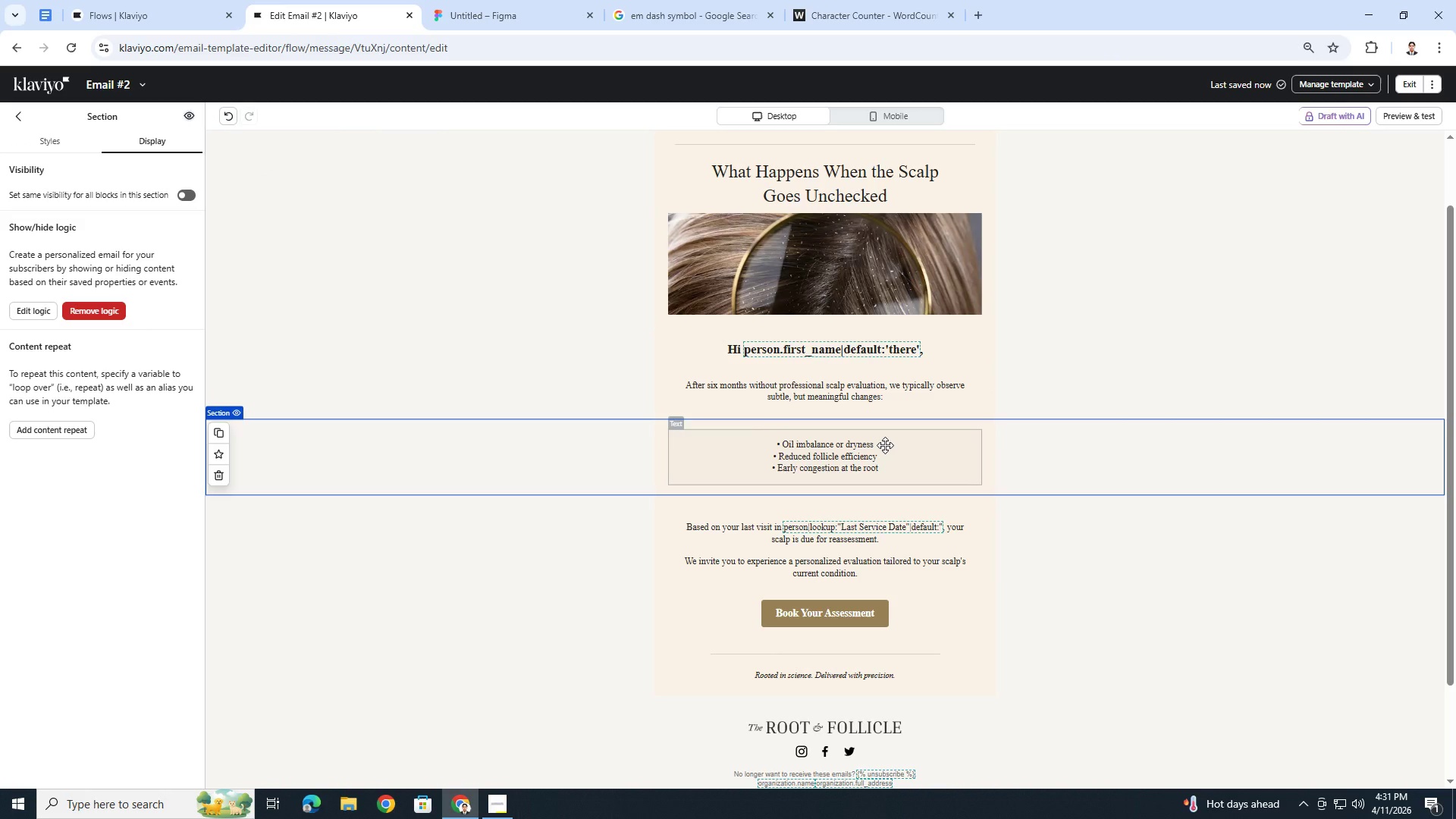 
wait(5.59)
 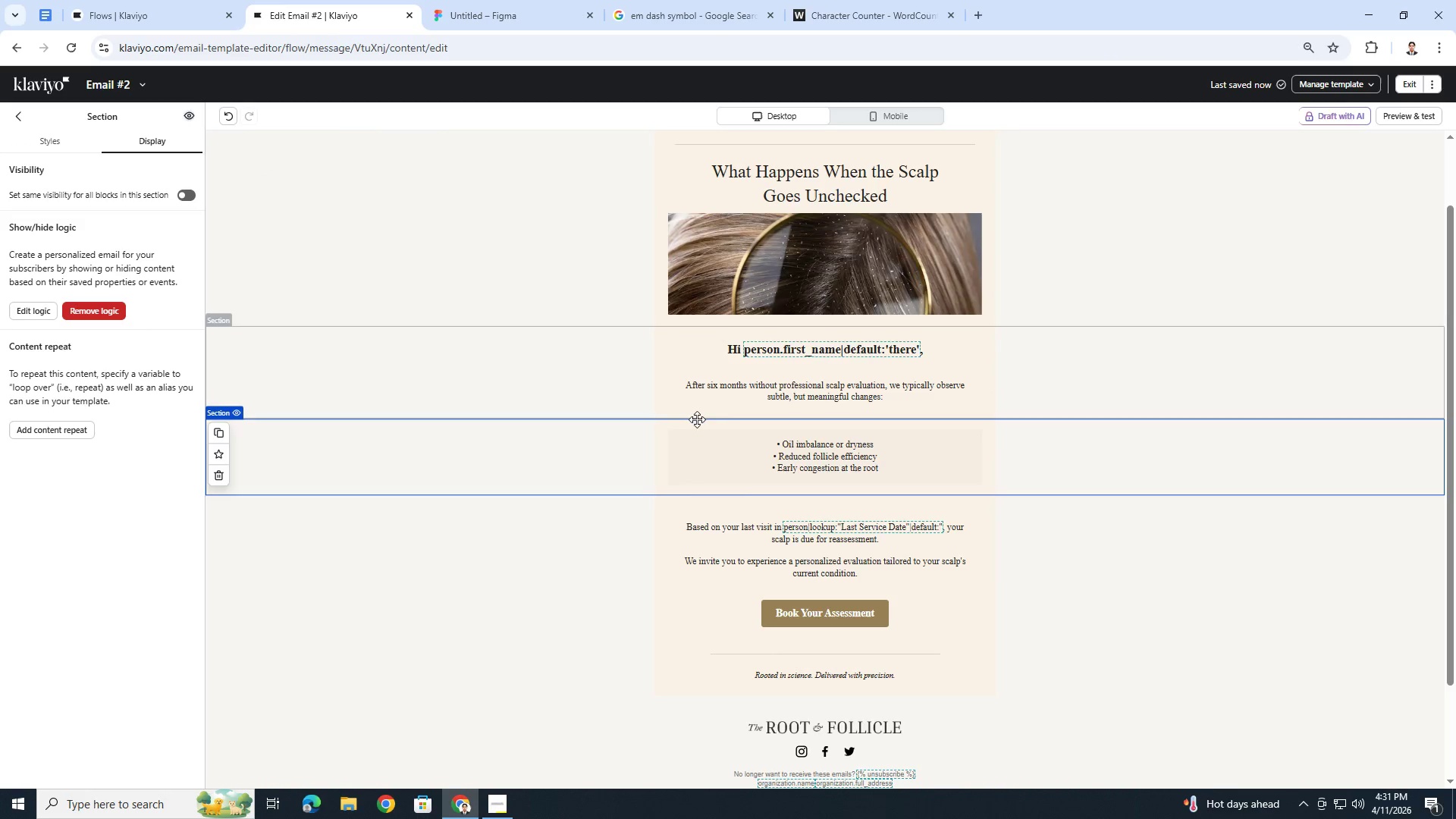 
left_click([1070, 480])
 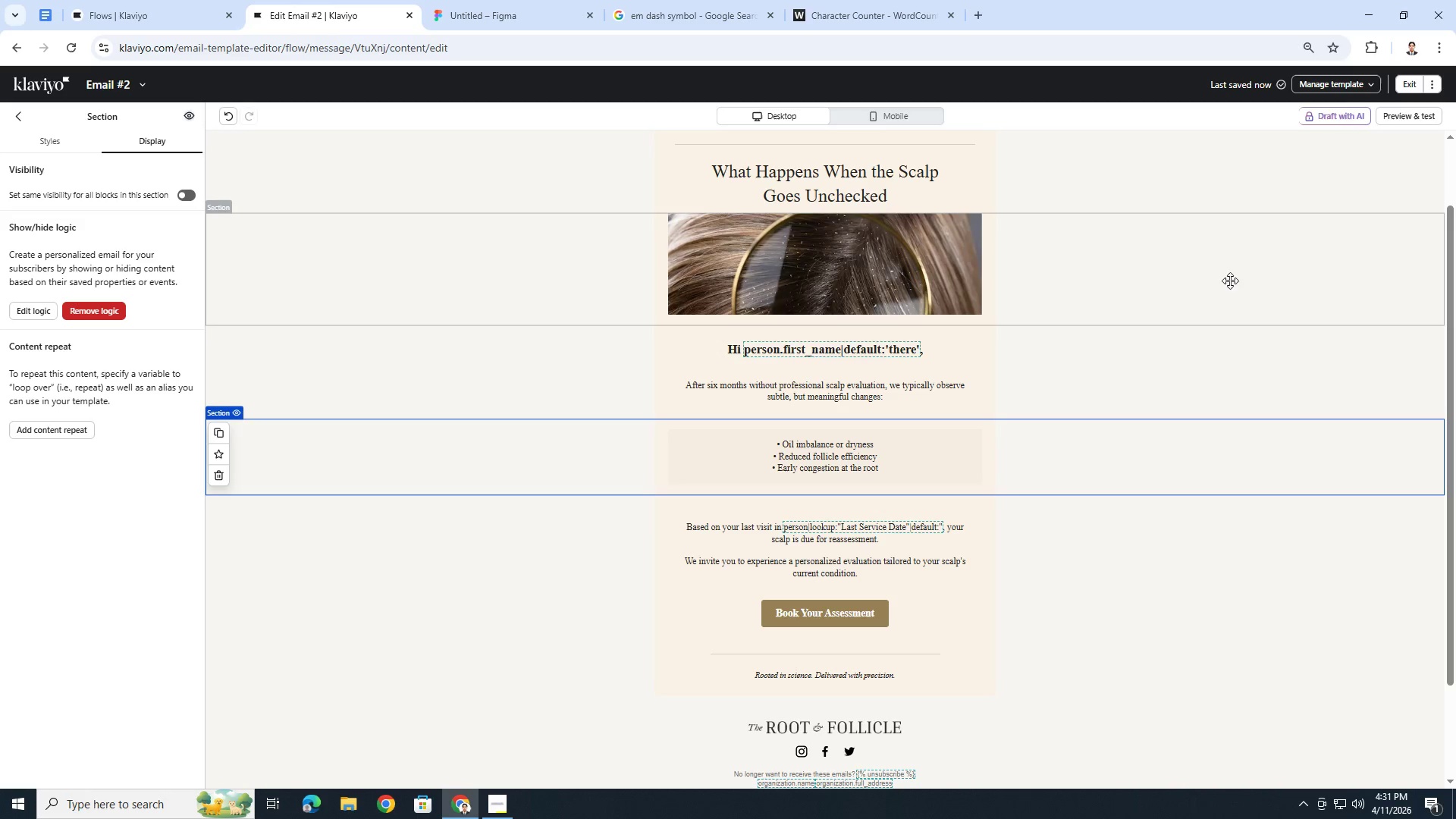 
wait(5.61)
 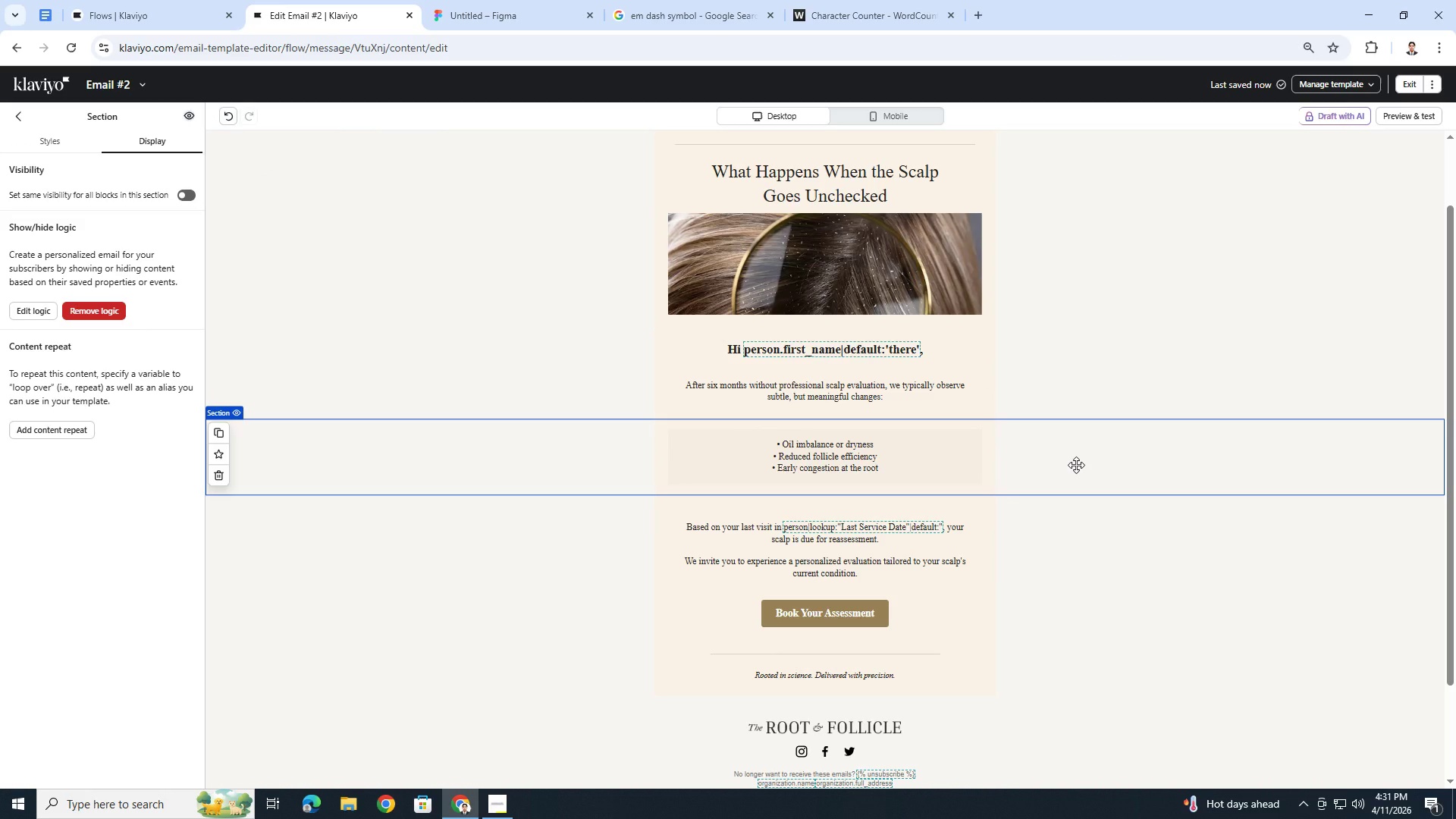 
left_click([1414, 119])
 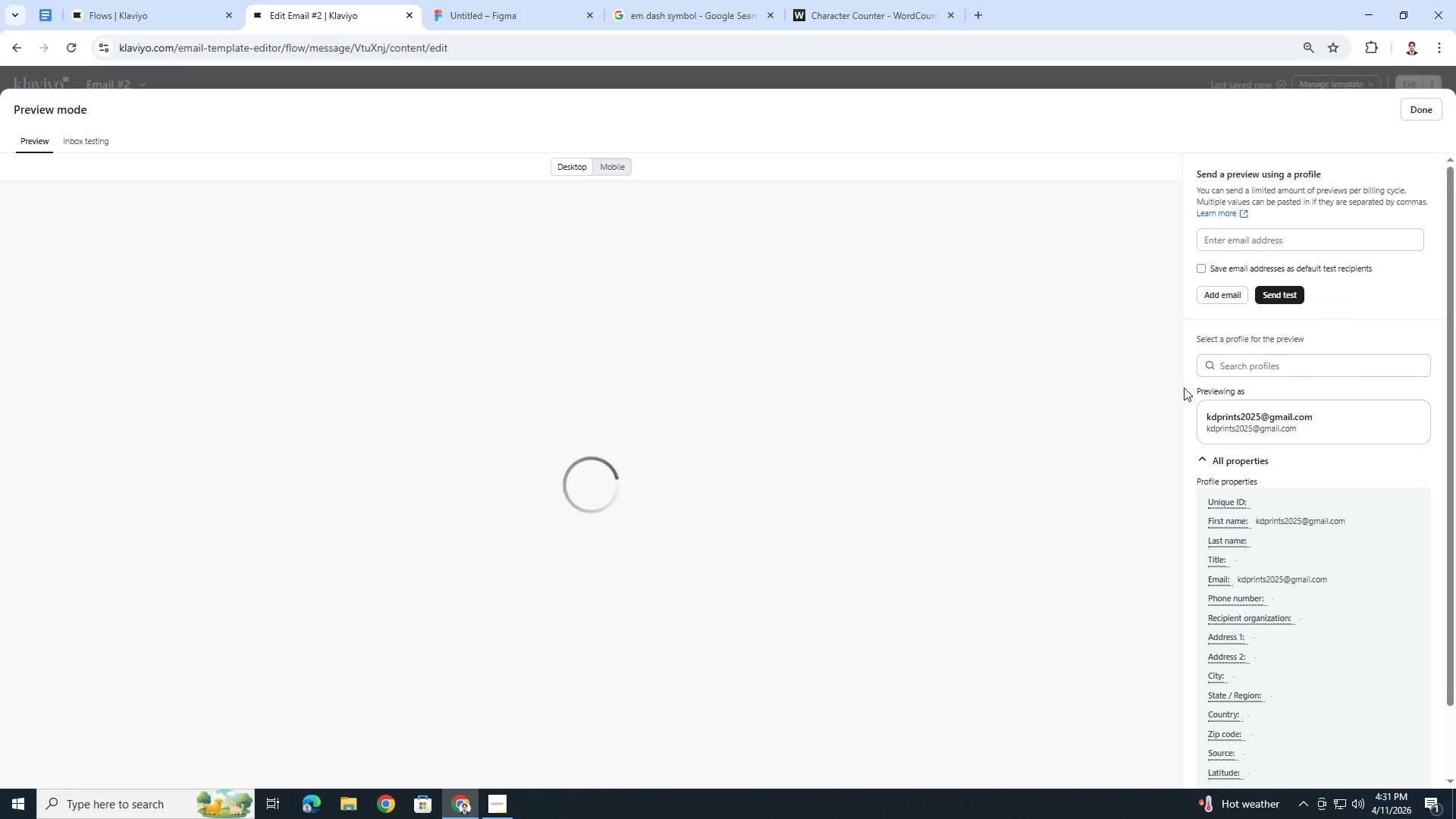 
wait(5.28)
 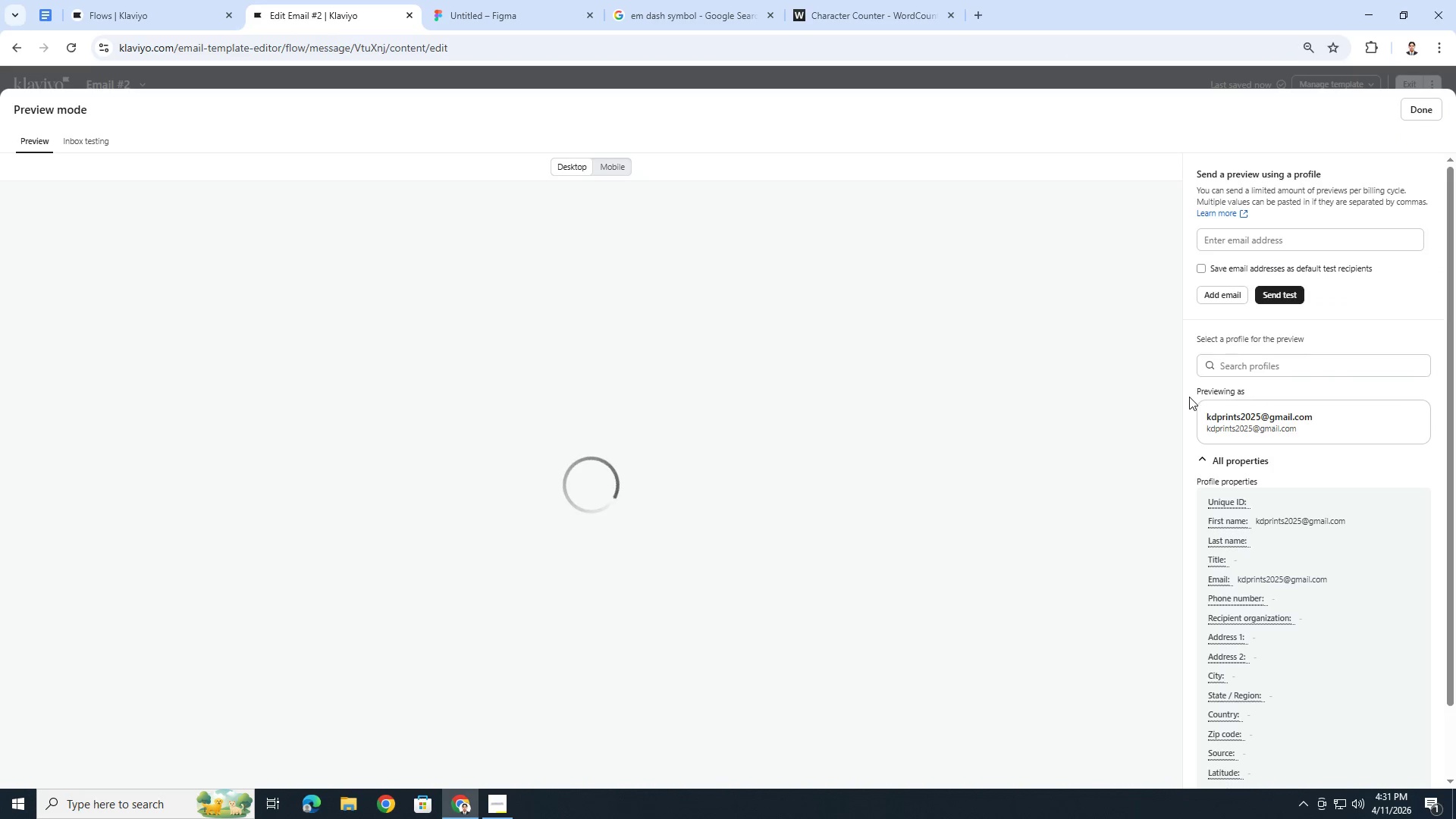 
scroll: coordinate [912, 531], scroll_direction: down, amount: 2.0
 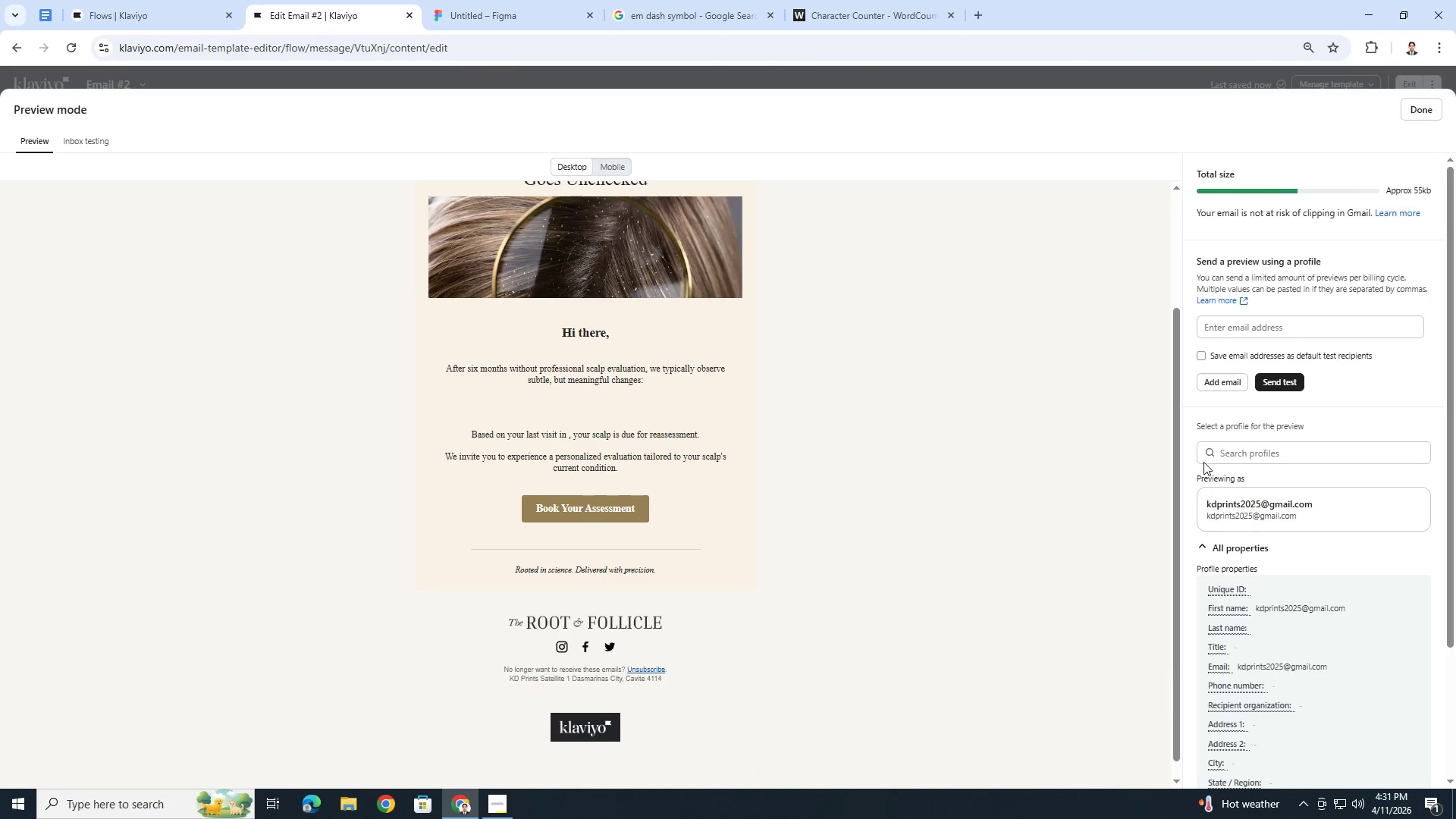 
left_click([1223, 454])
 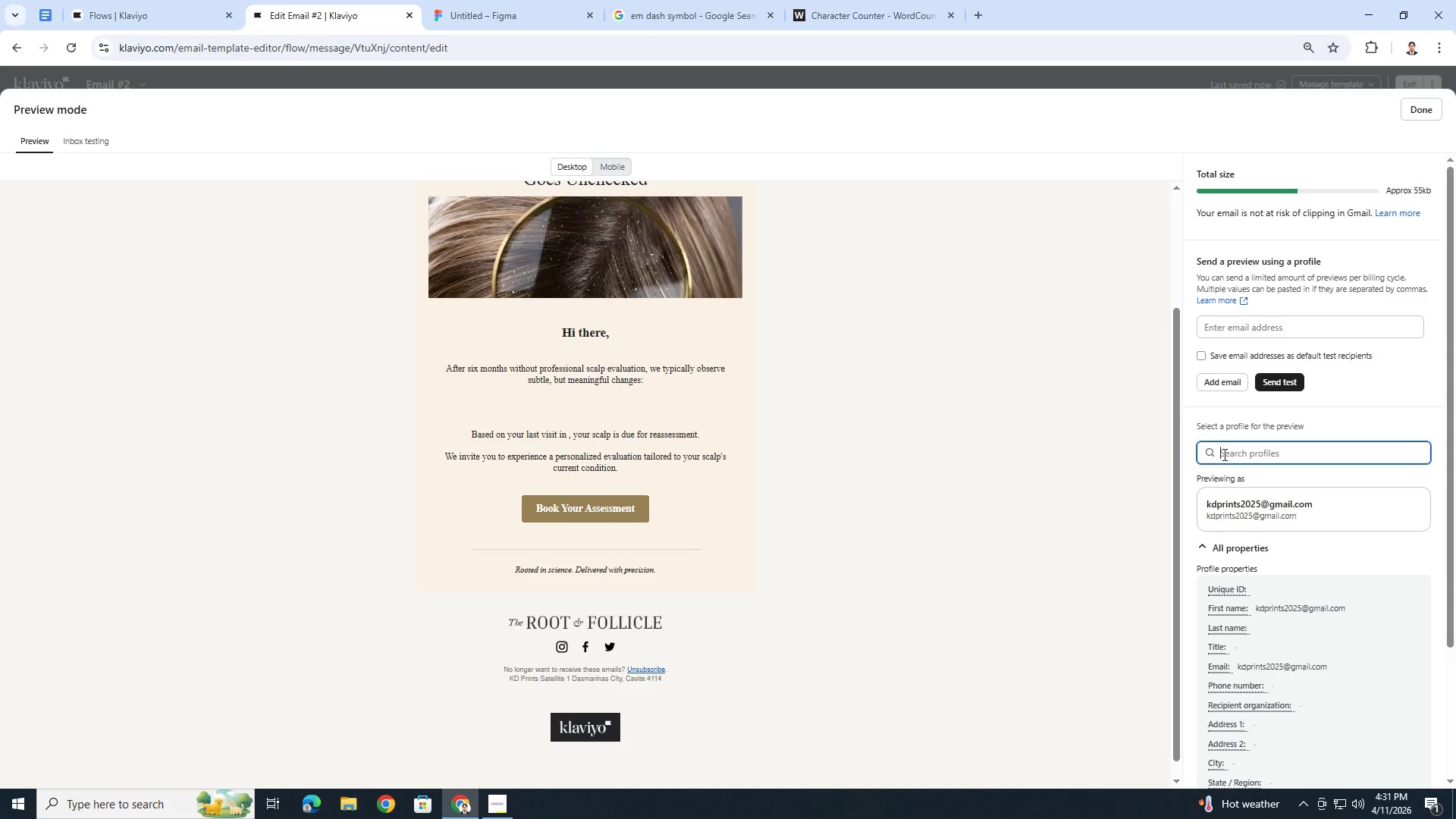 
type(mich)
 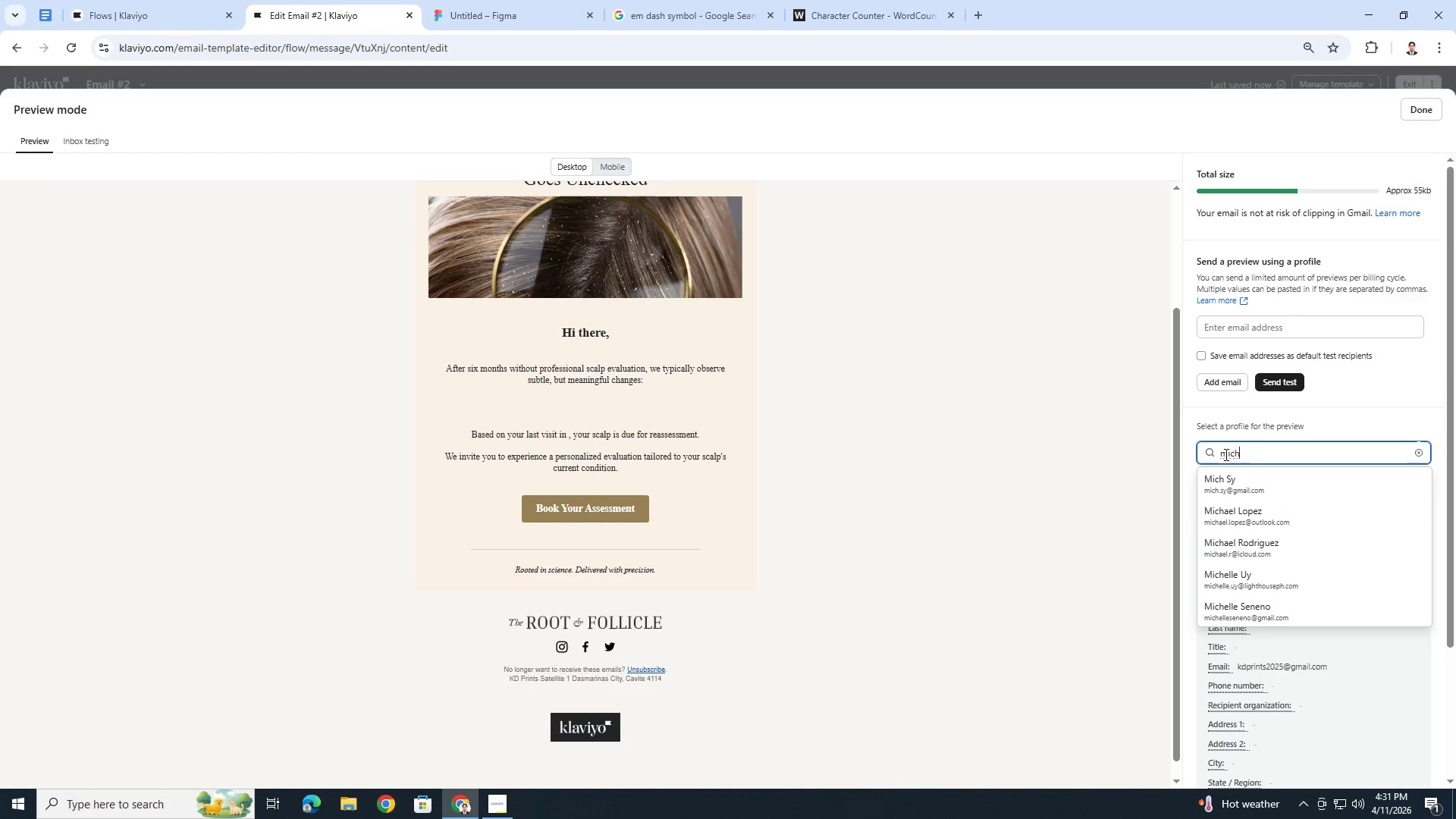 
left_click([1251, 486])
 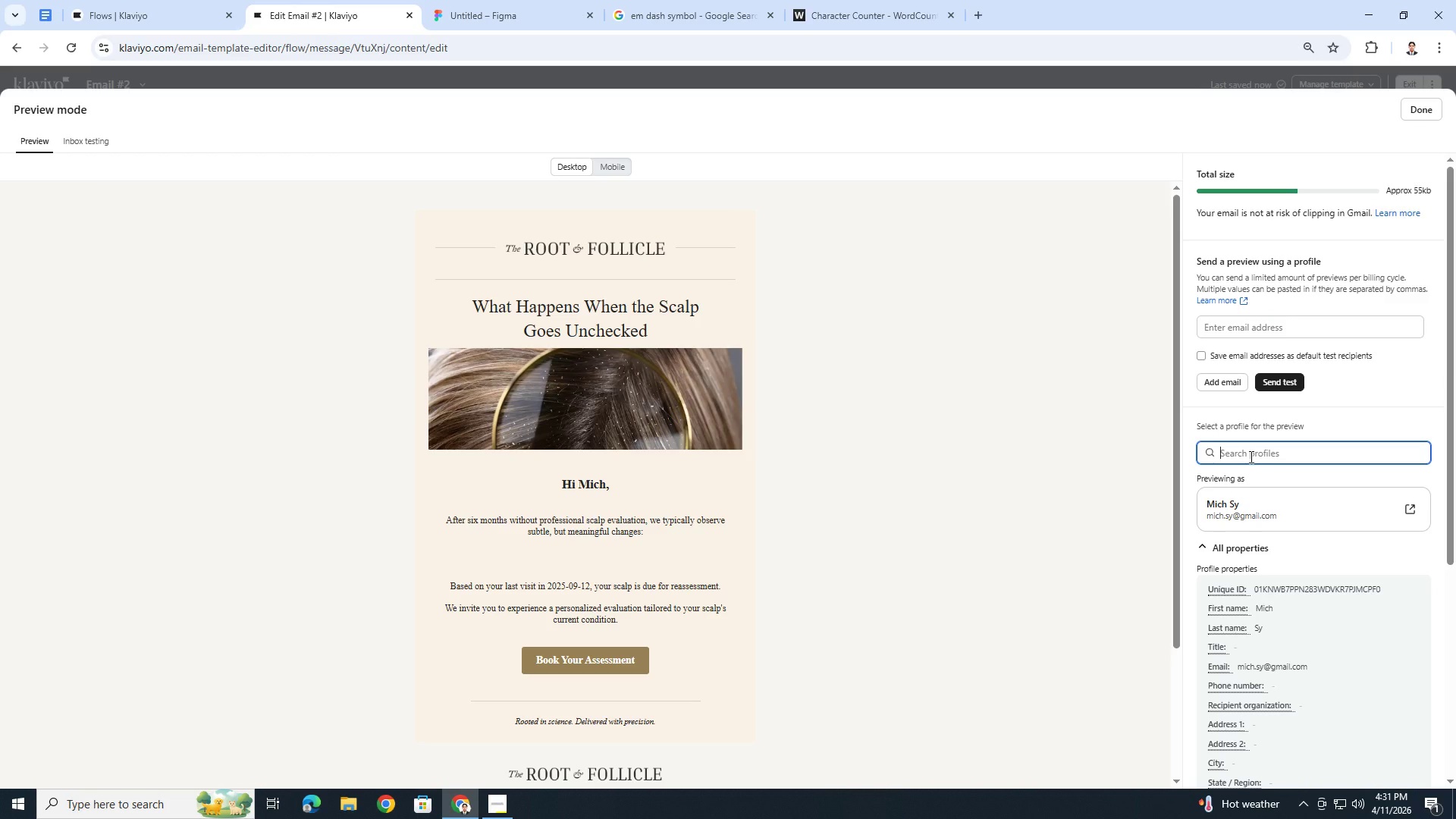 
wait(17.25)
 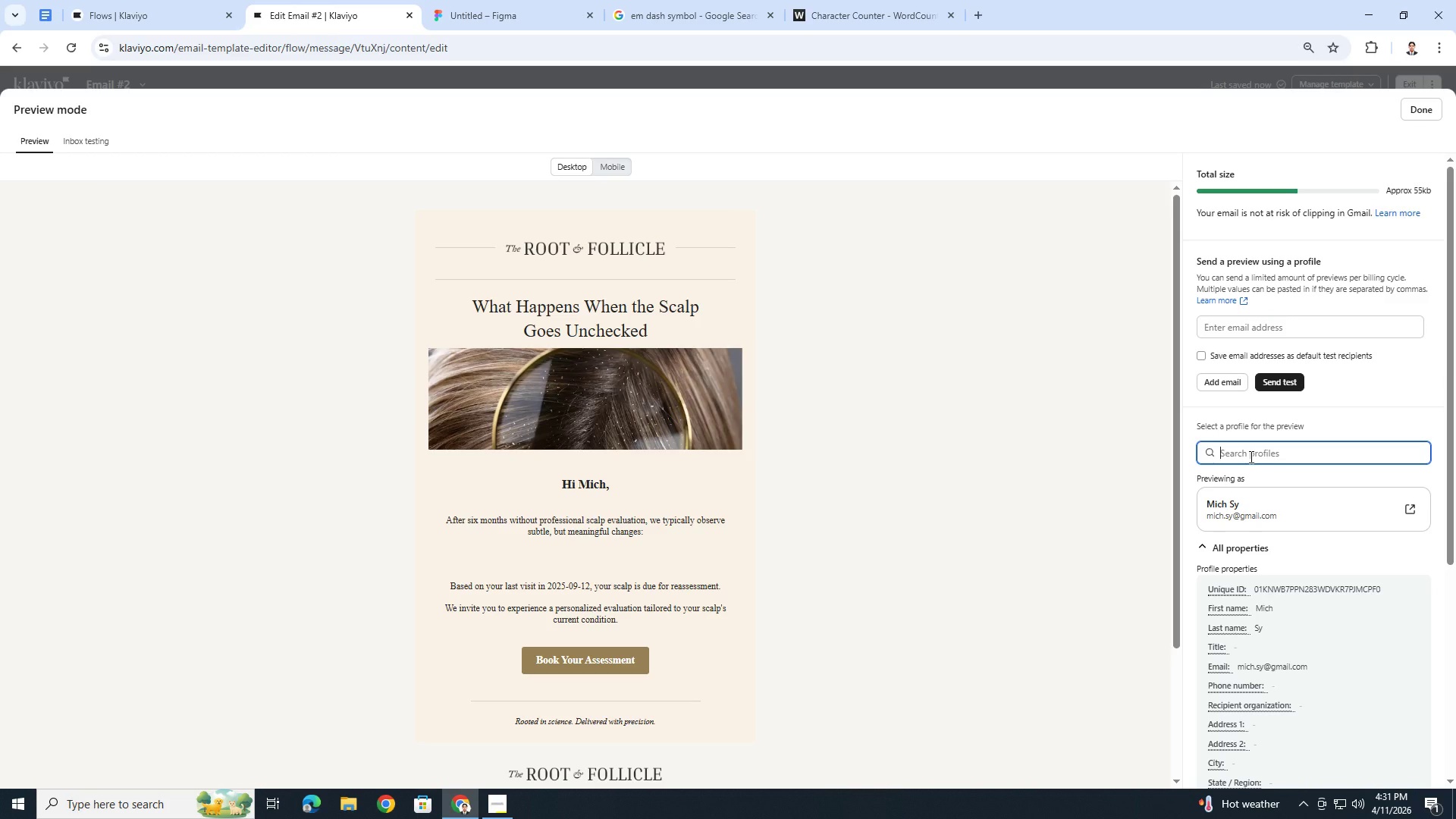 
type(ju)
 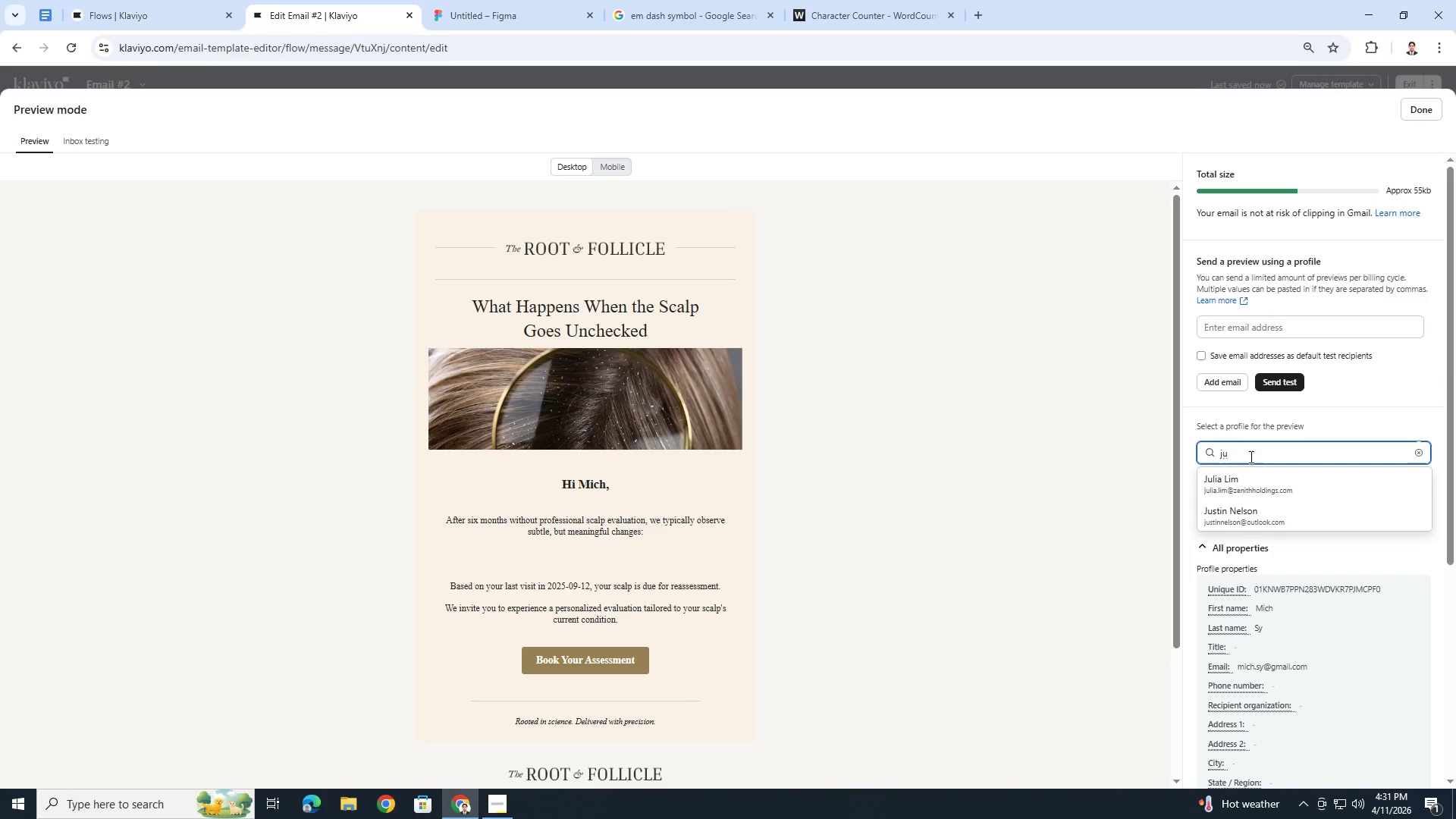 
key(Backspace)
 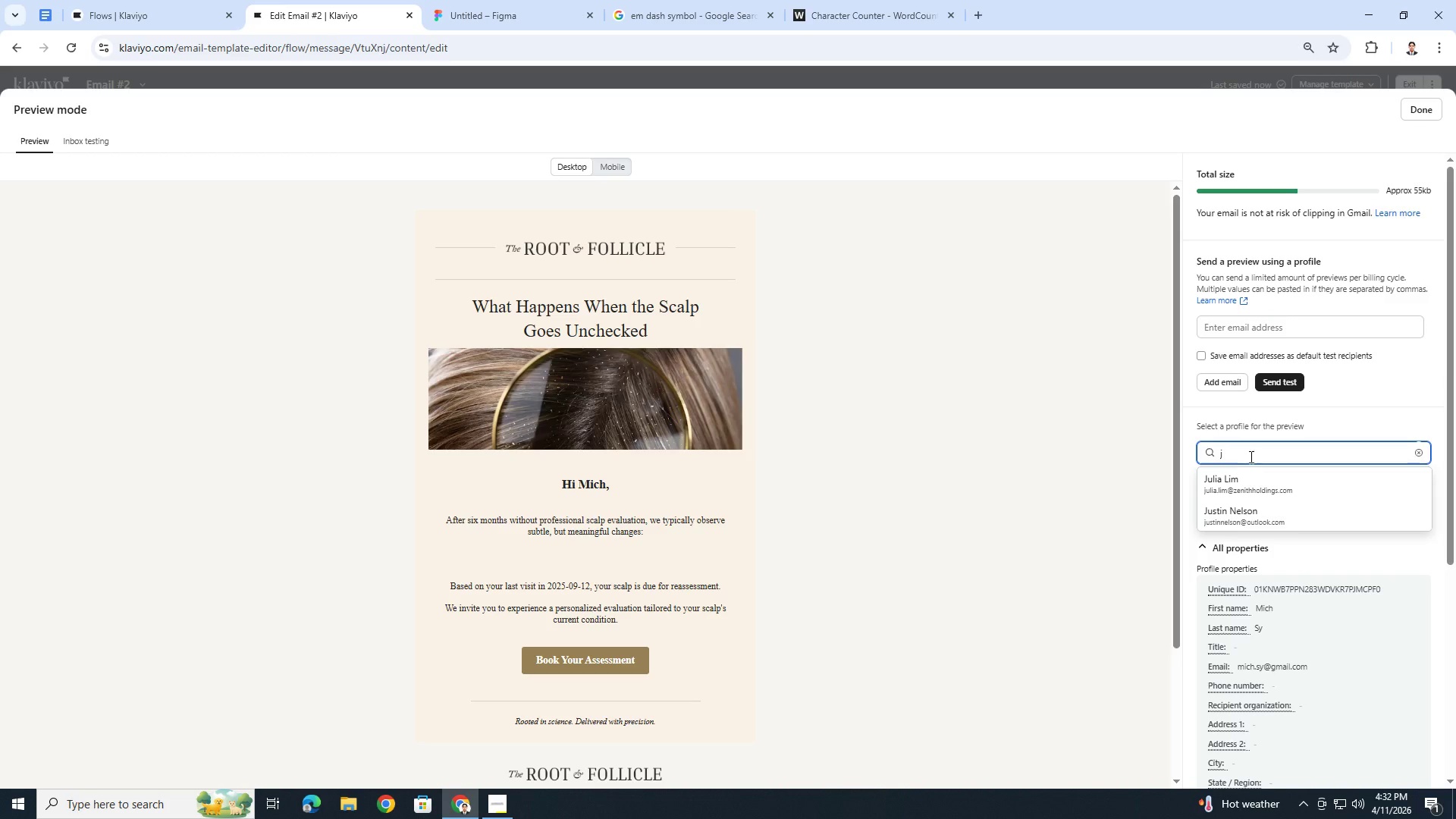 
key(Backspace)
 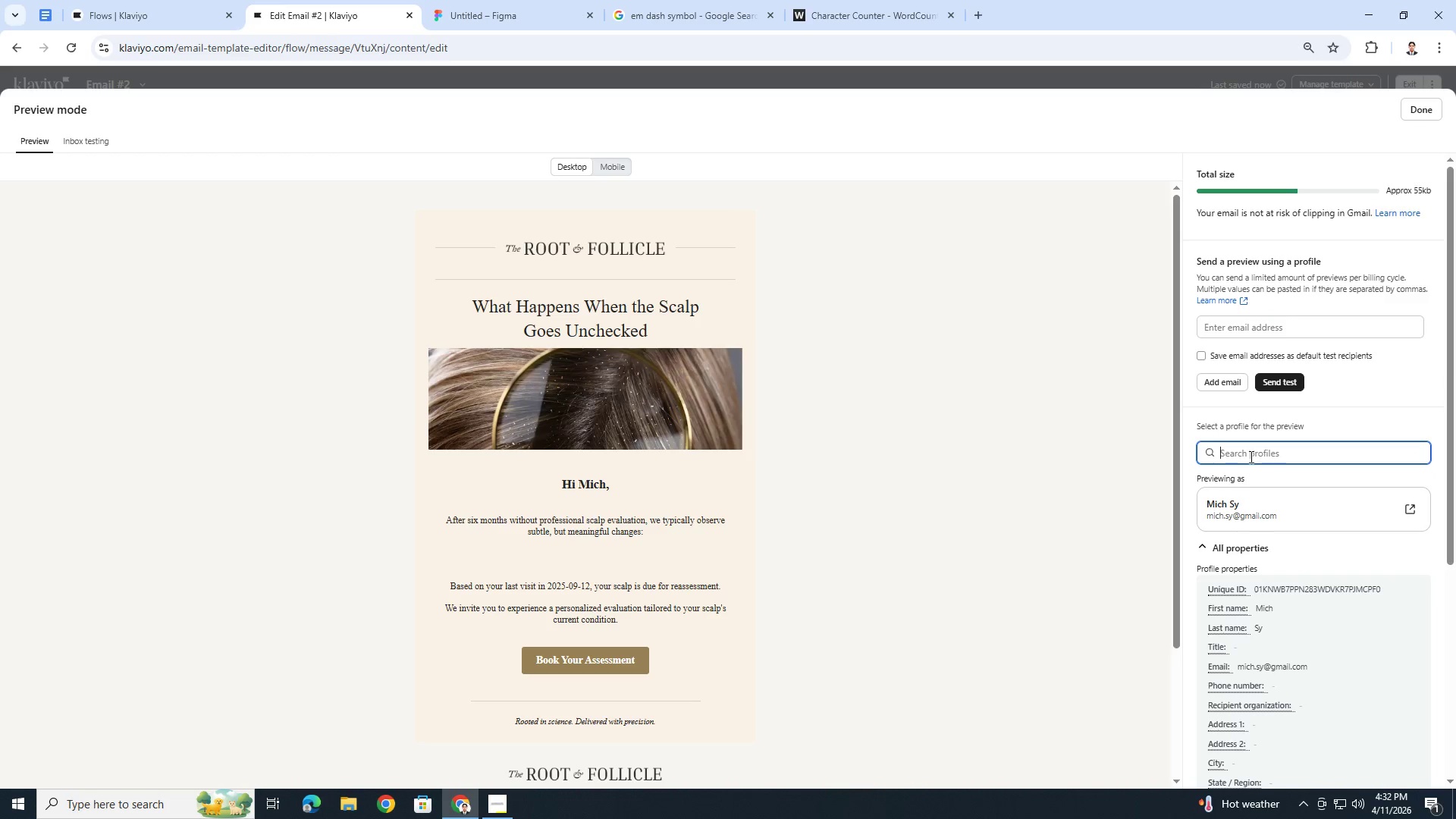 
key(Backspace)
 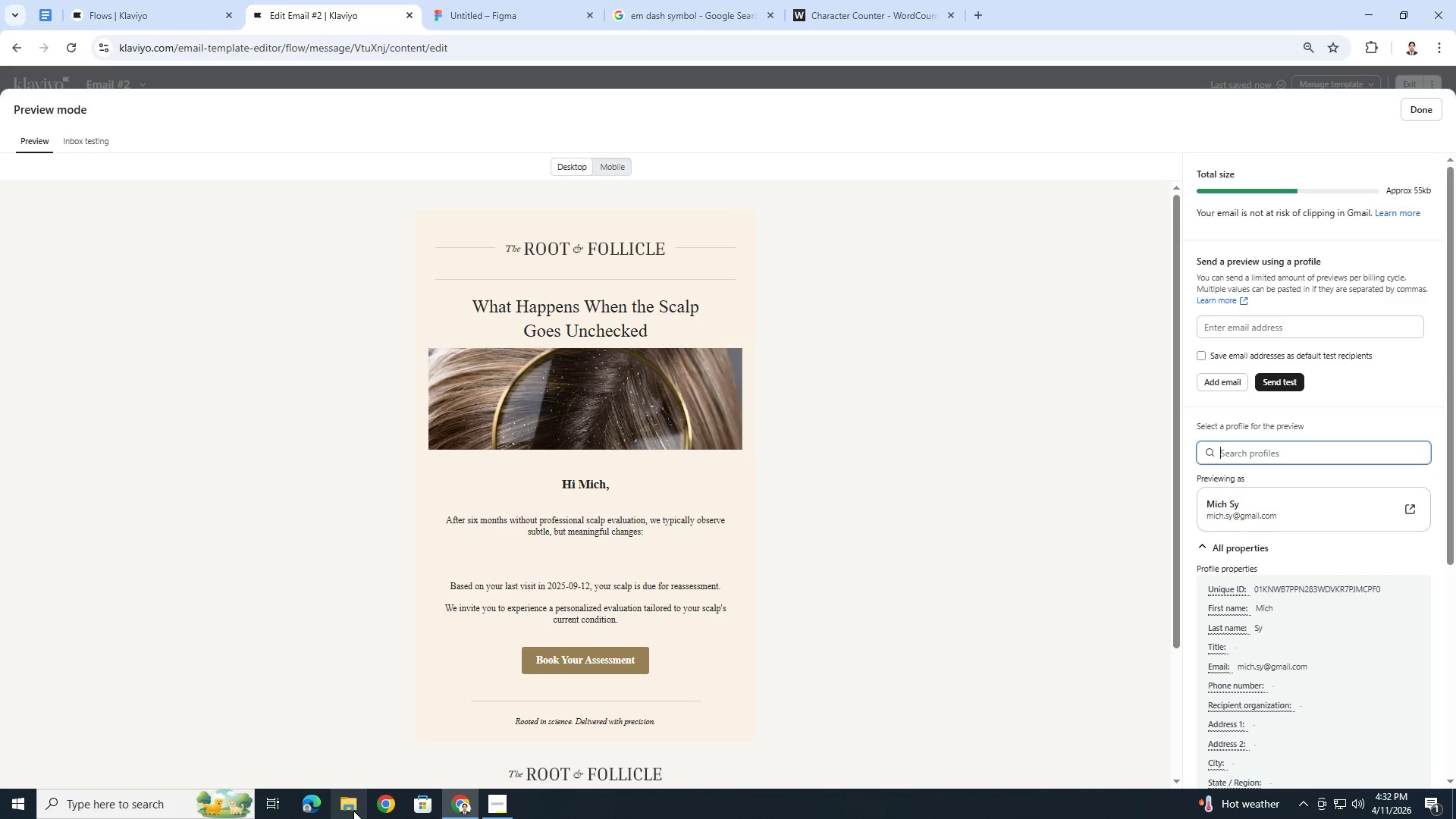 
left_click([353, 811])
 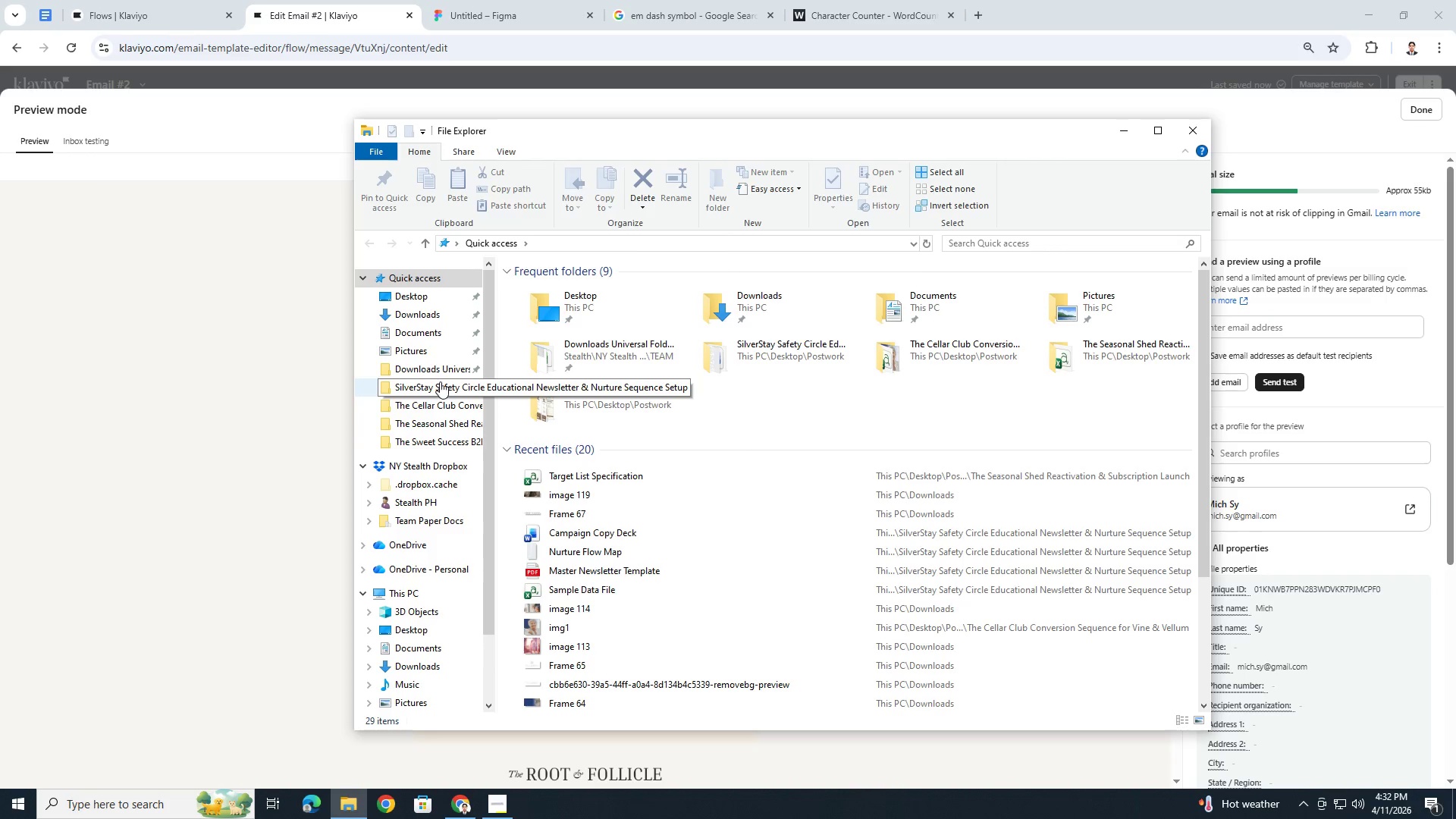 
wait(7.41)
 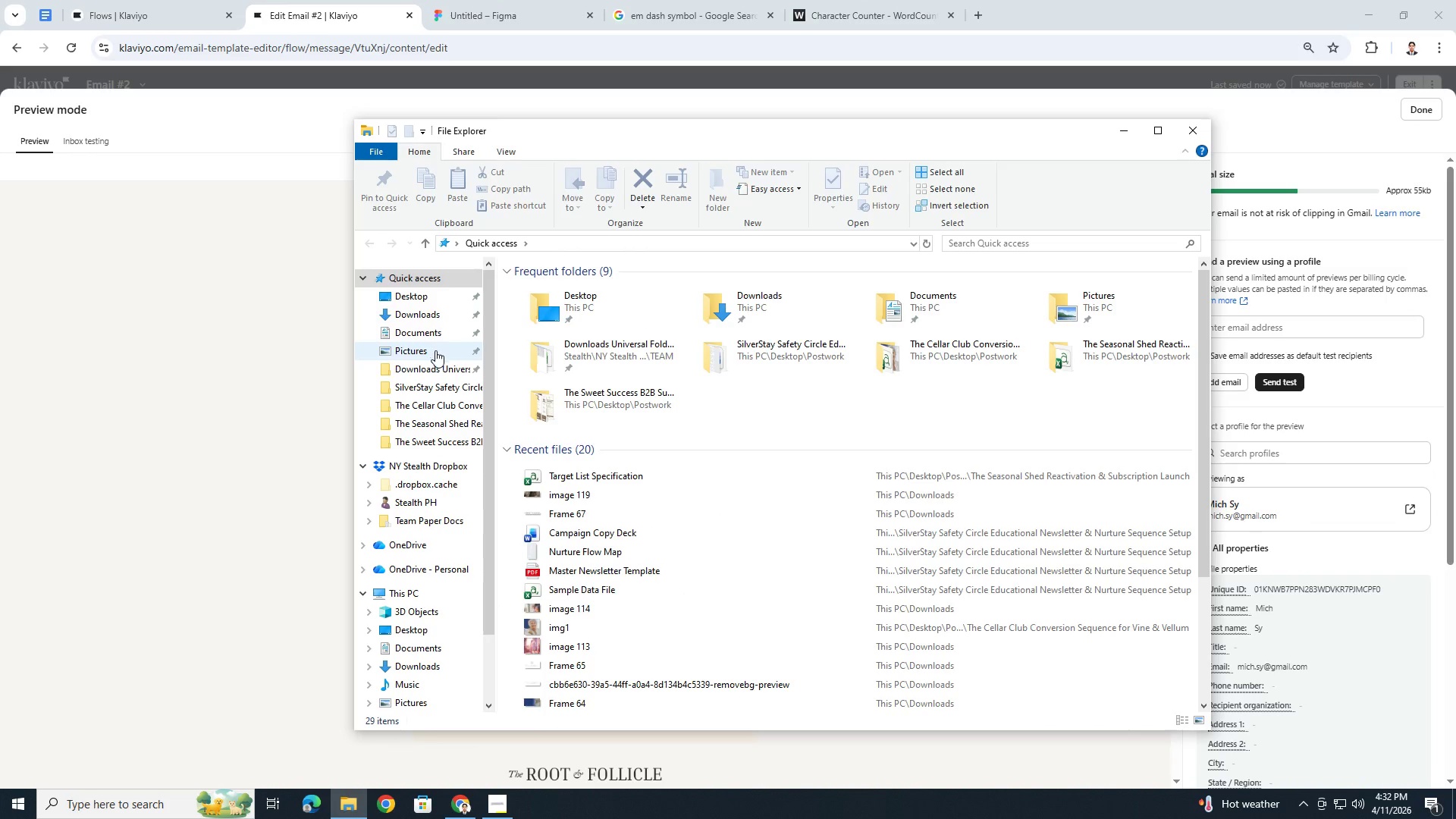 
left_click([443, 422])
 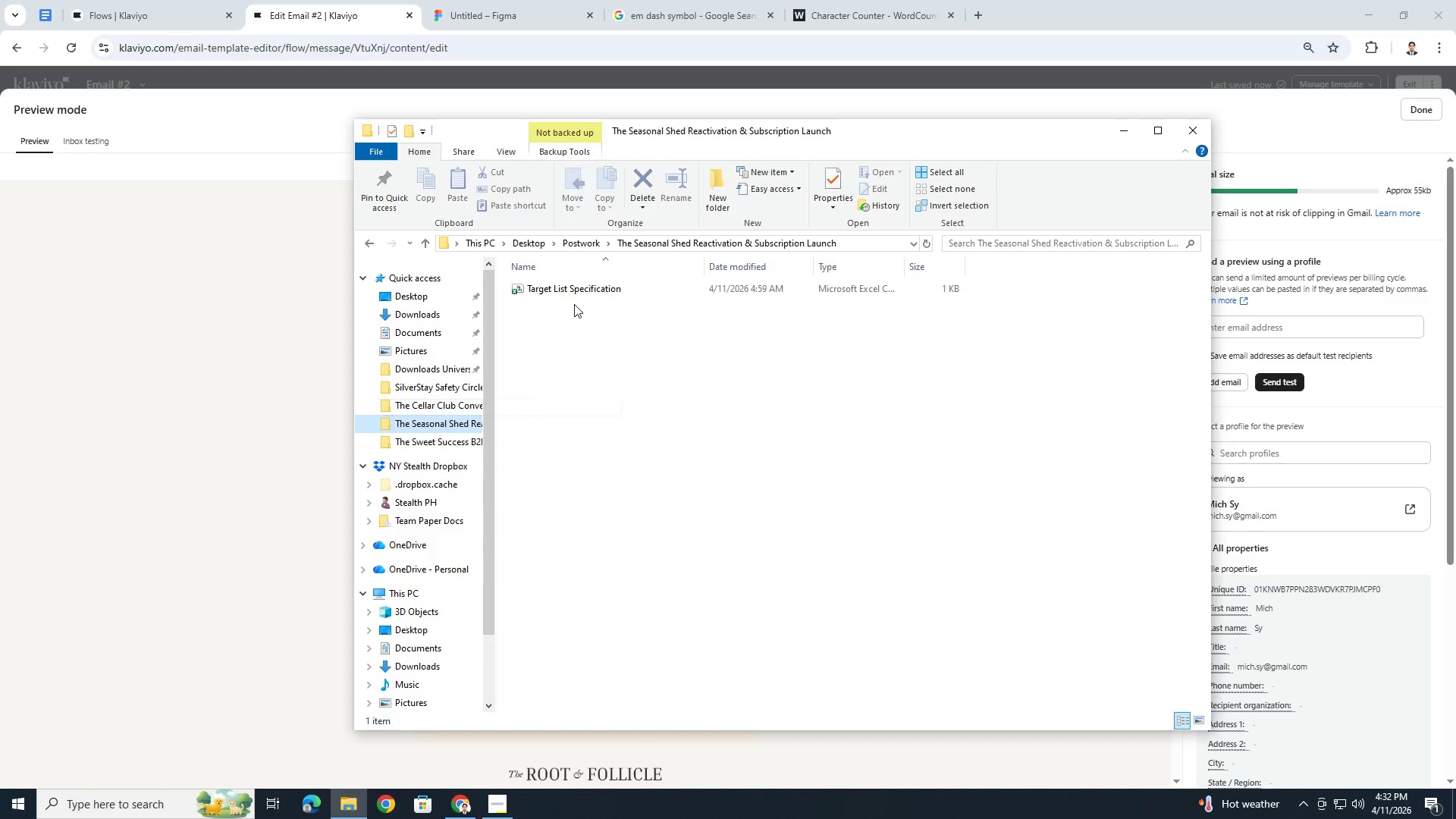 
double_click([578, 291])
 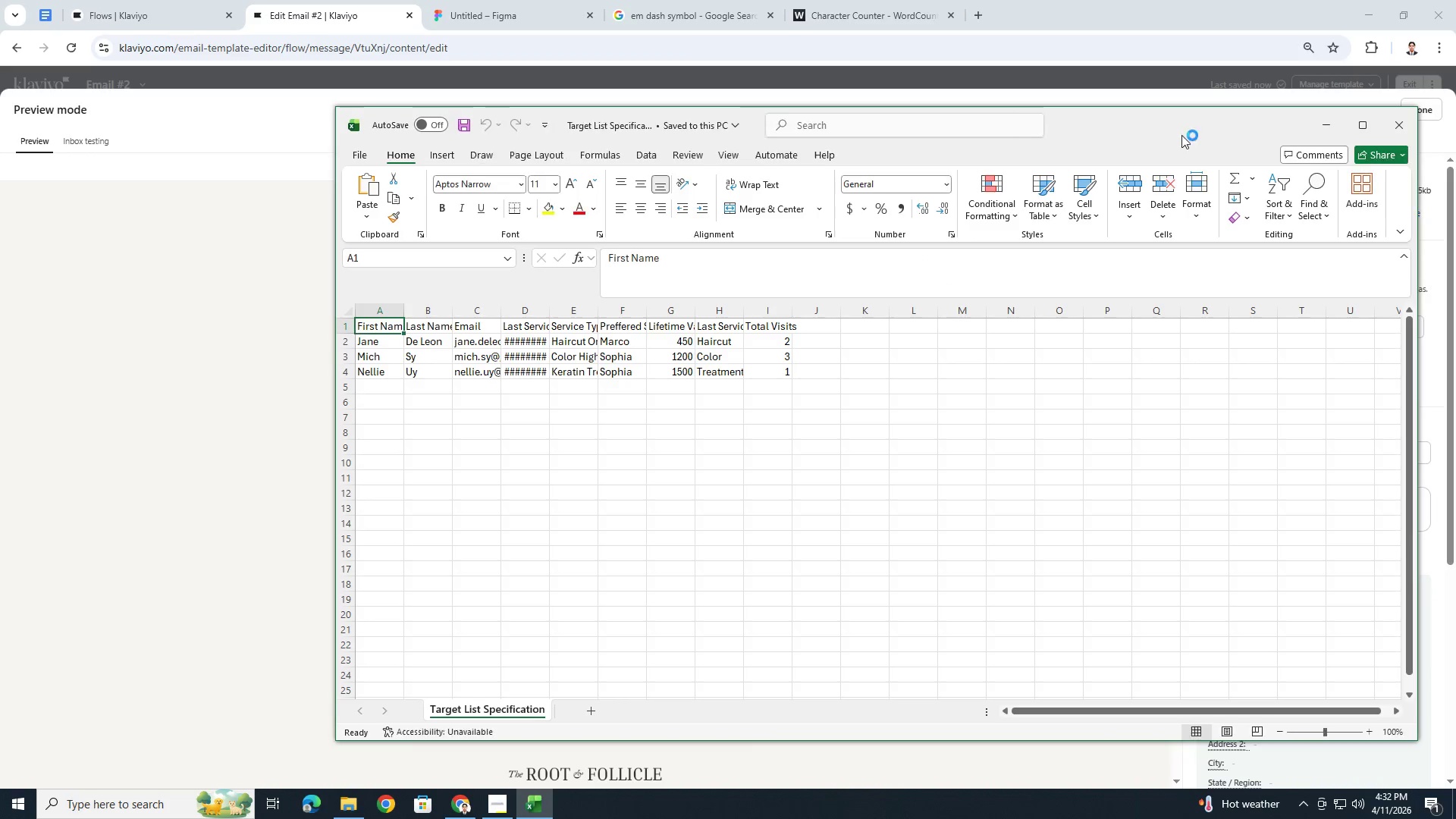 
wait(8.17)
 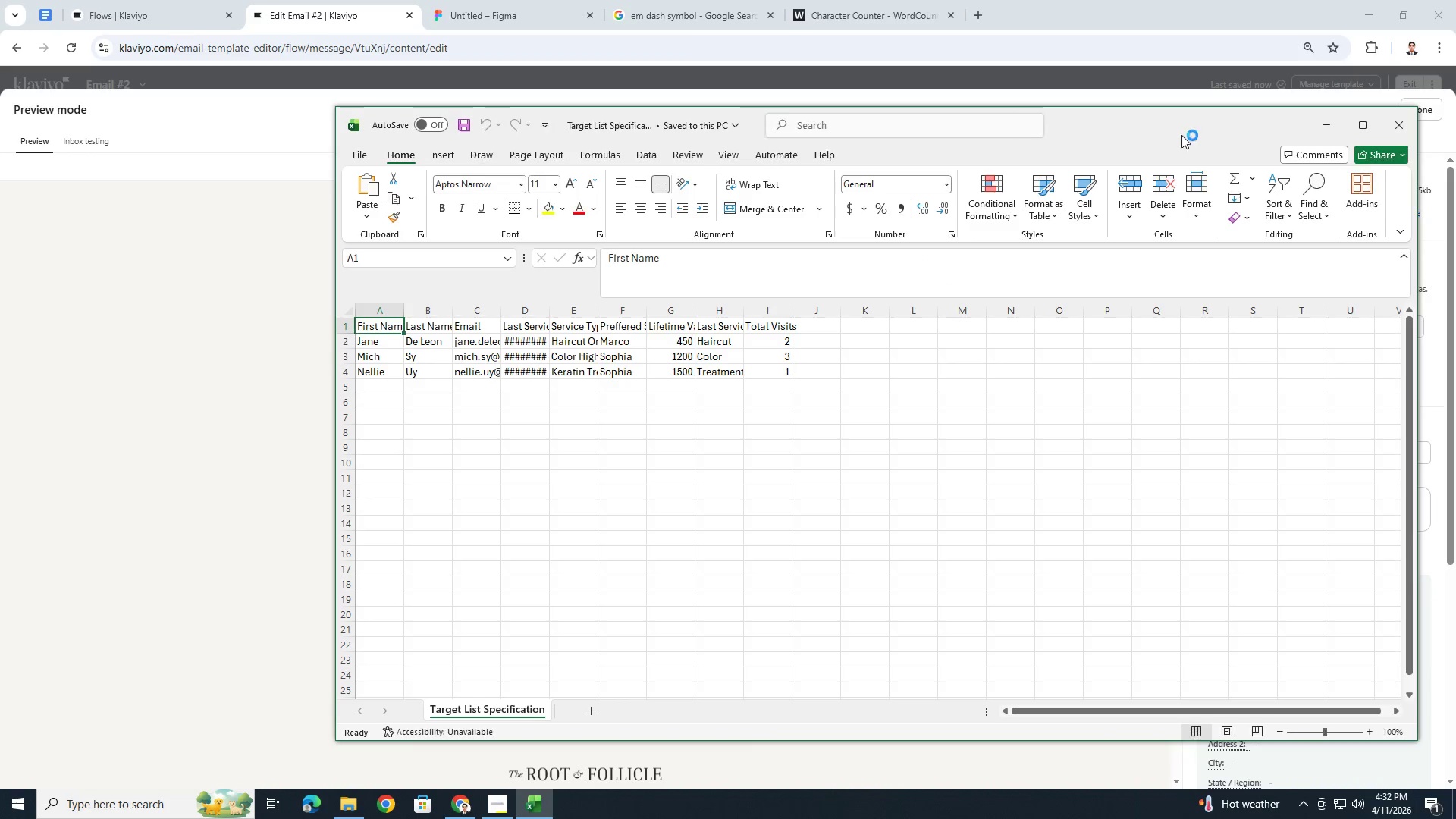 
left_click_drag(start_coordinate=[742, 315], to_coordinate=[883, 316])
 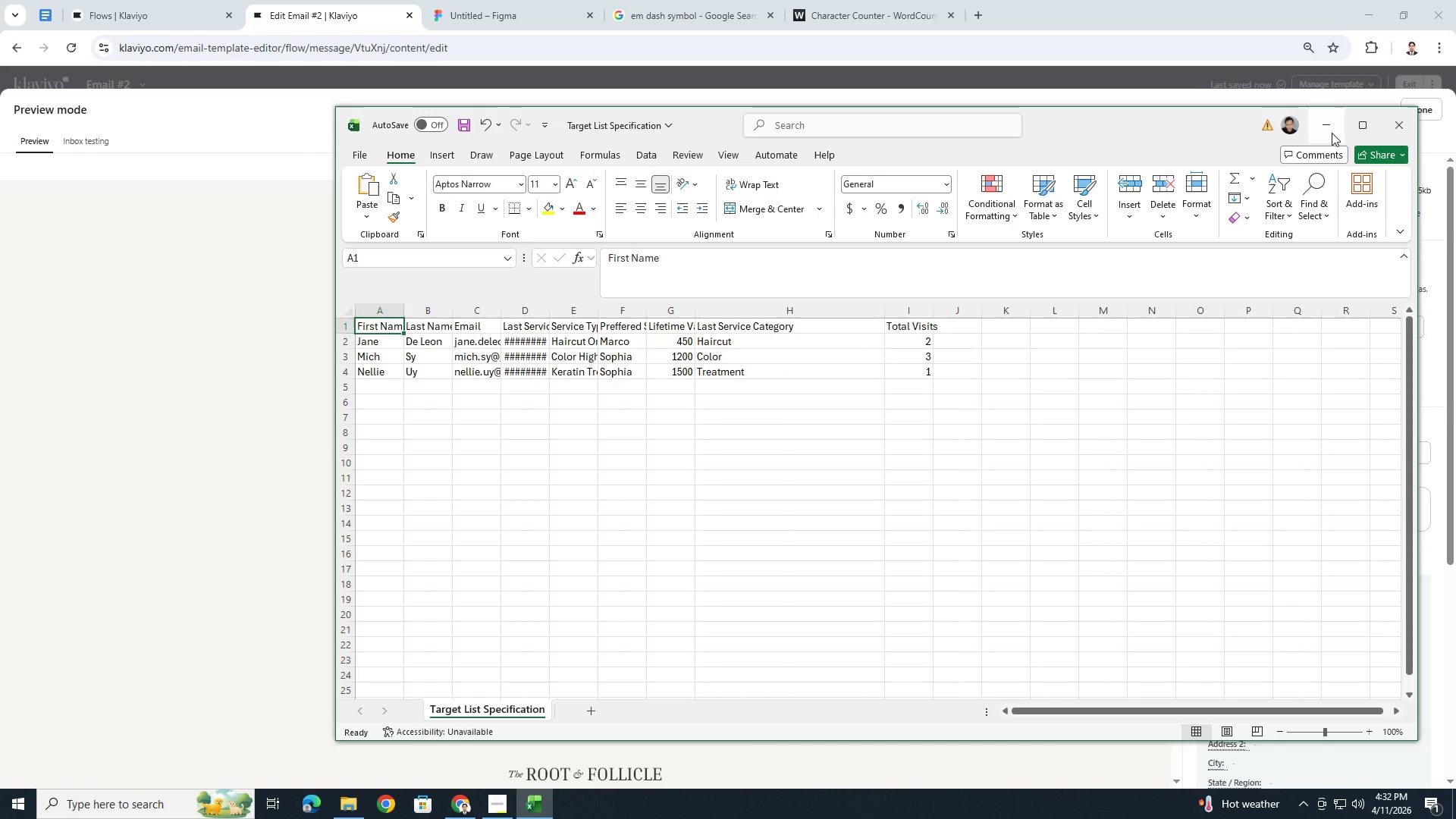 
left_click([1332, 133])
 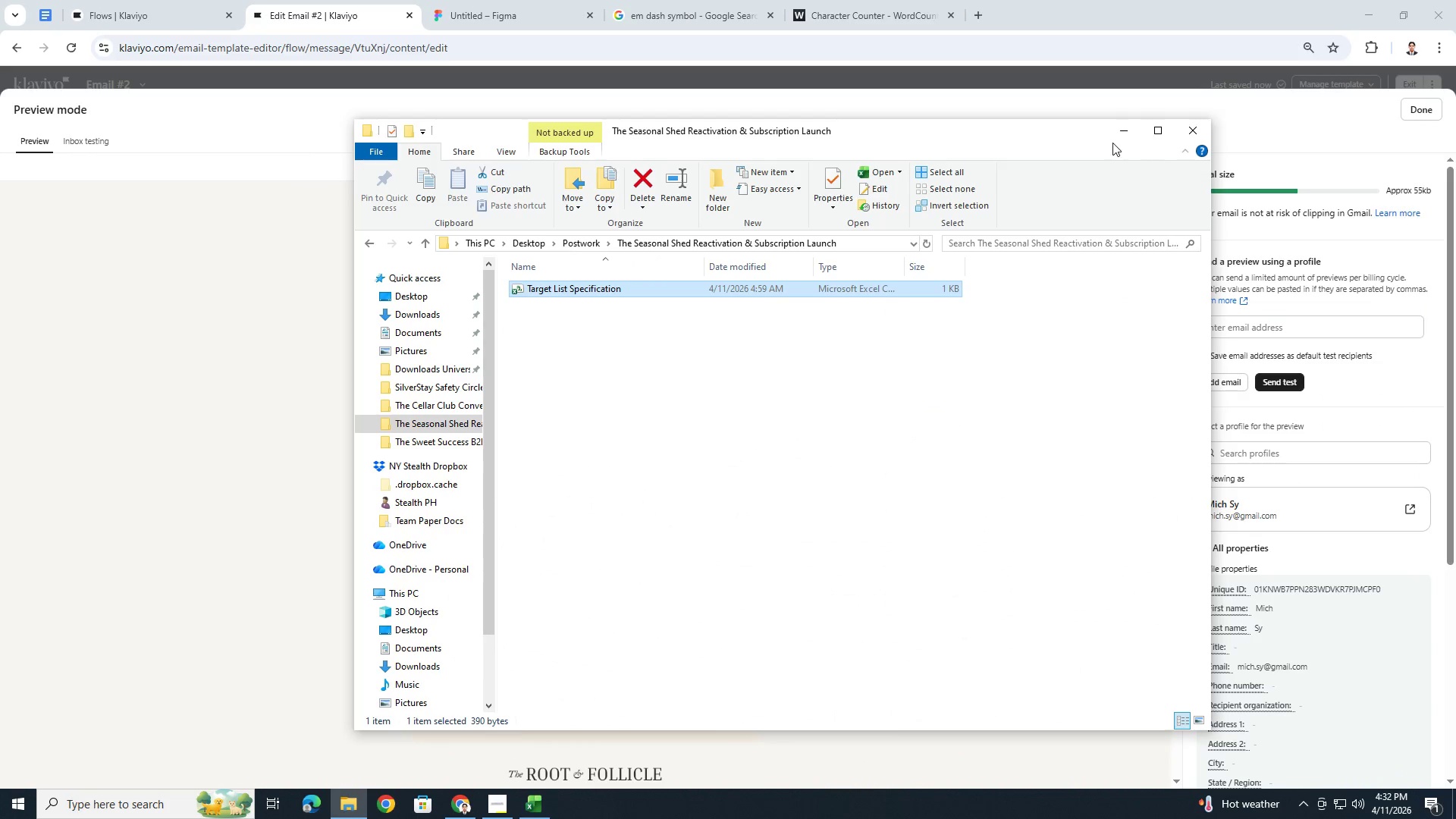 
left_click([1119, 136])
 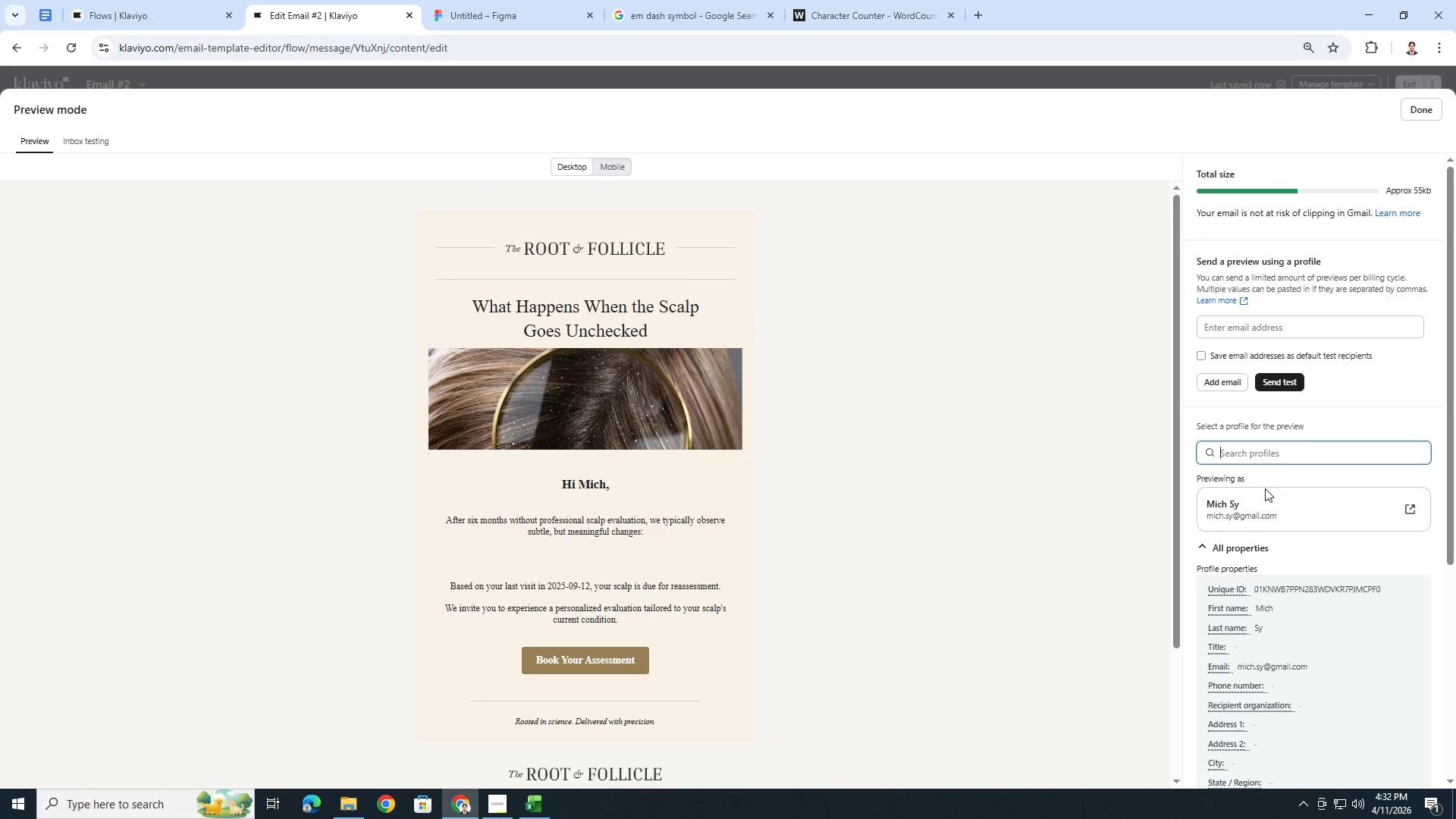 
type(jane)
 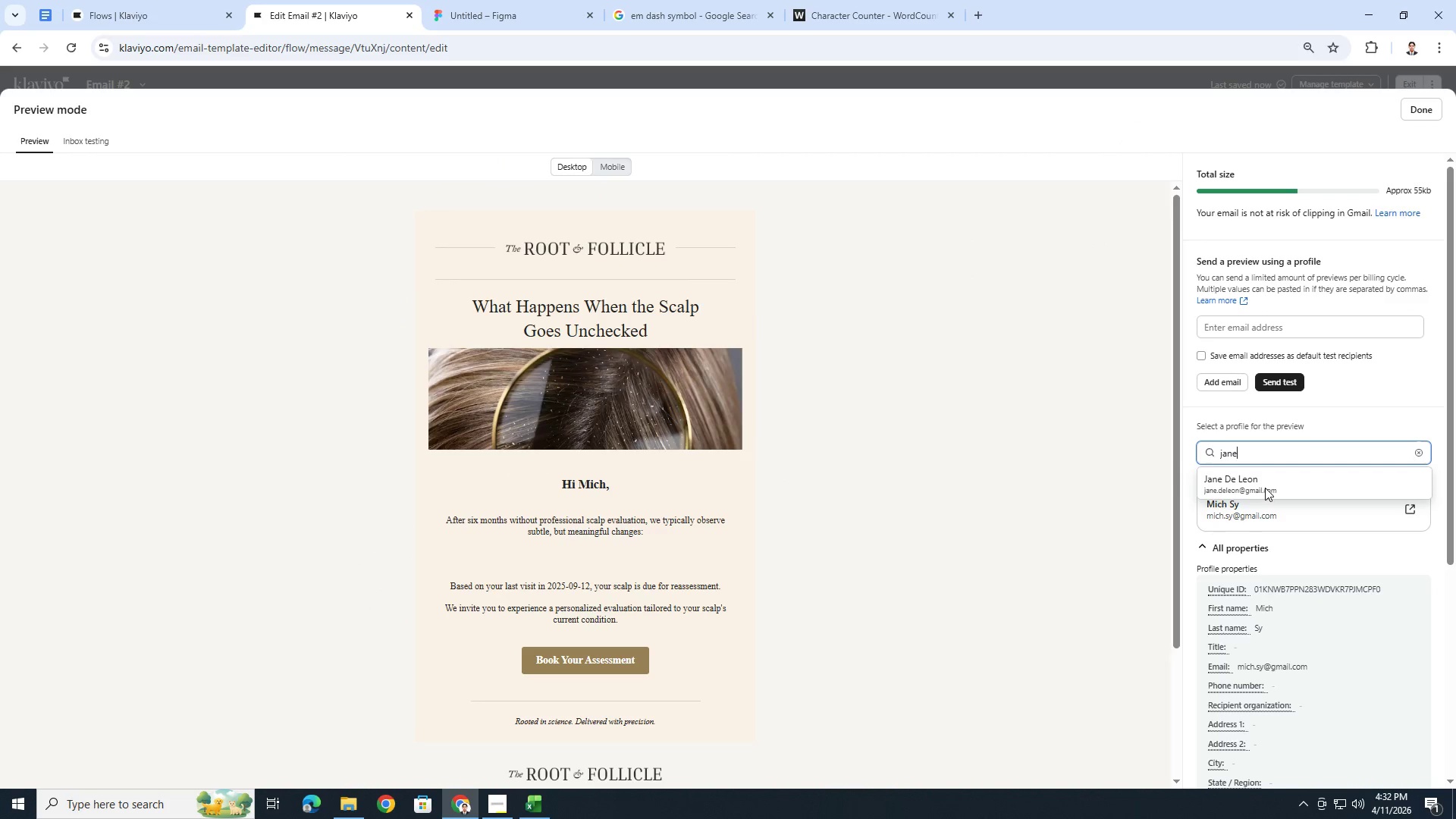 
left_click([1266, 485])
 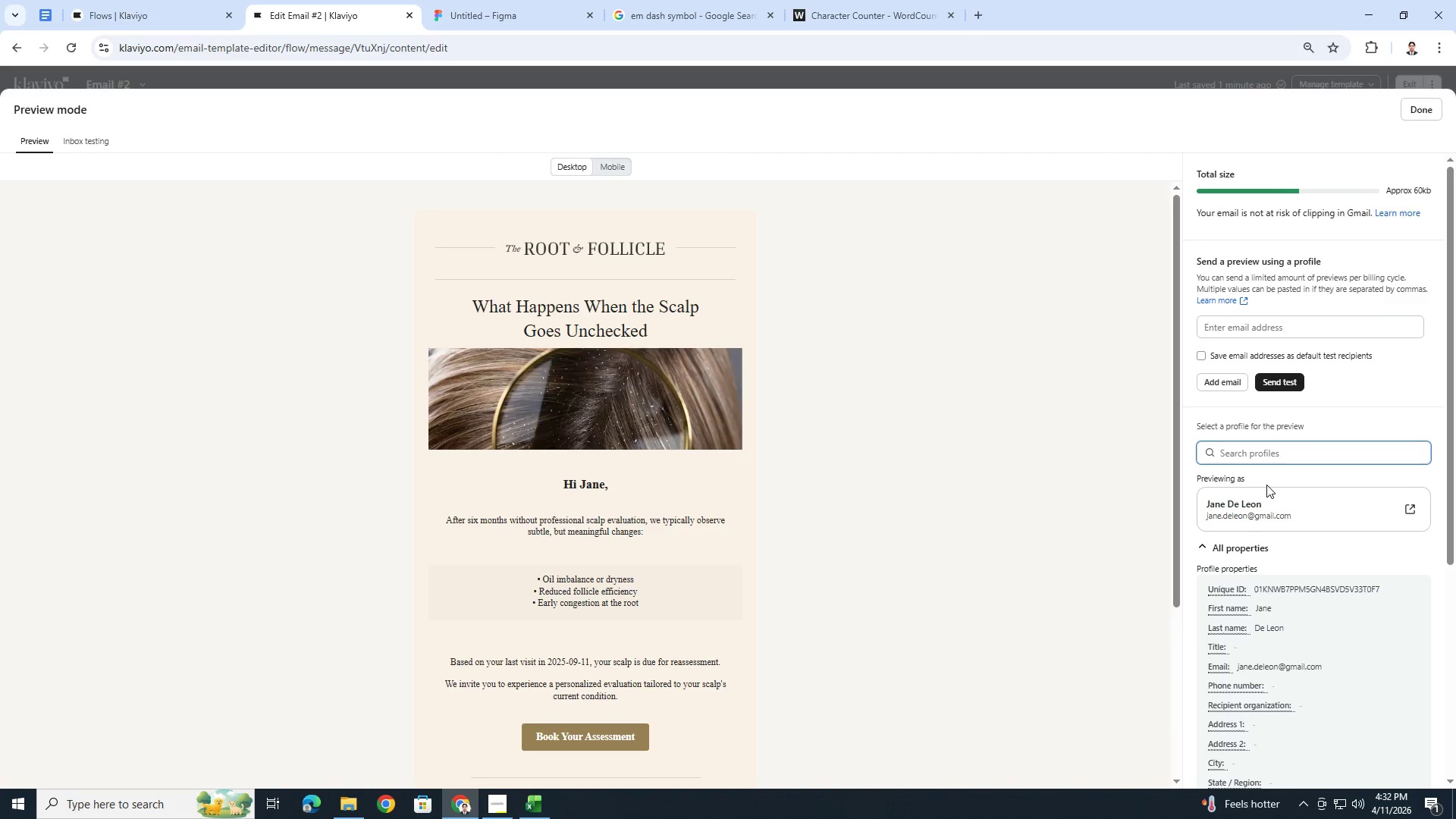 
scroll: coordinate [914, 520], scroll_direction: down, amount: 2.0
 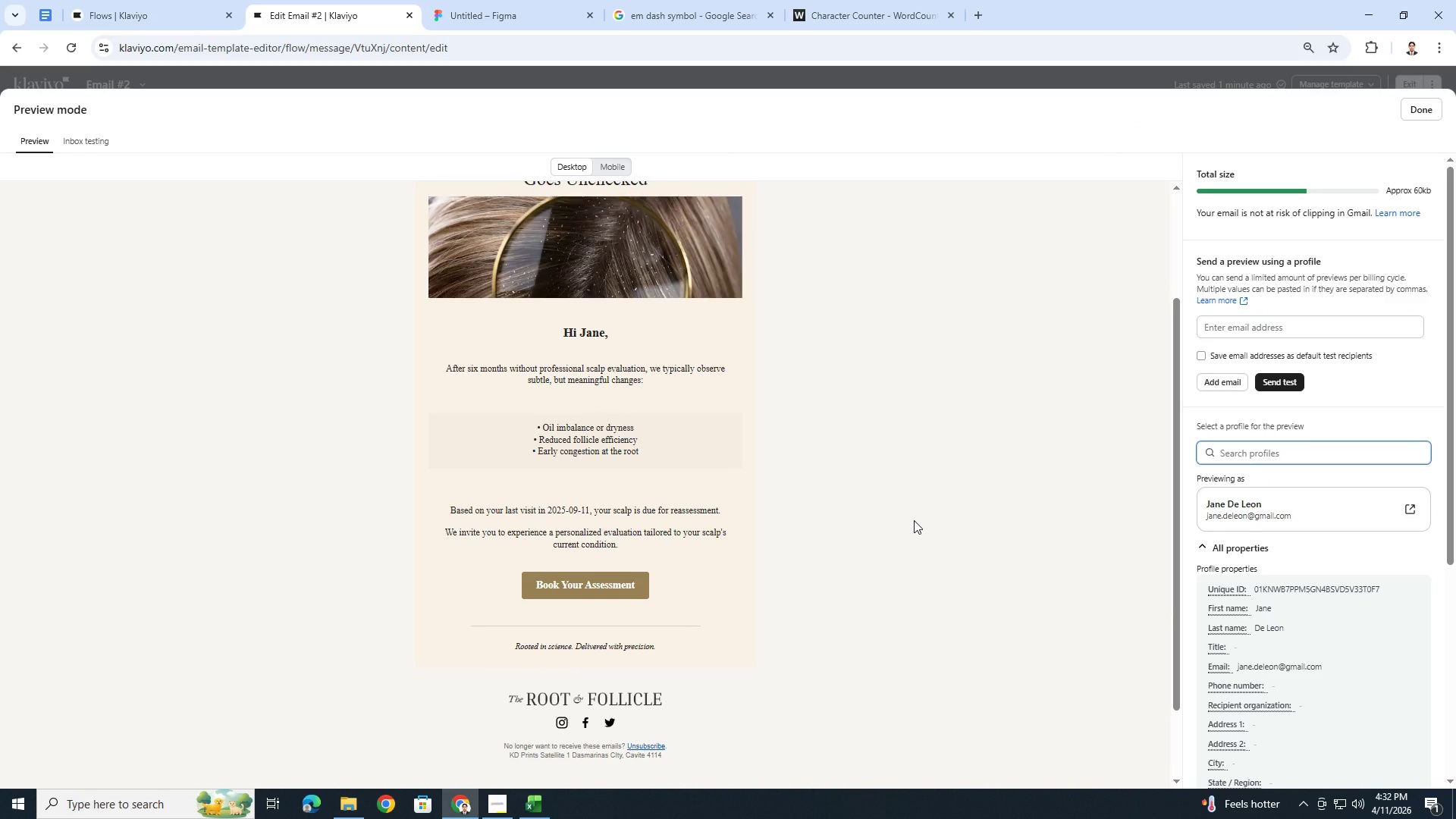 
scroll: coordinate [914, 520], scroll_direction: up, amount: 2.0
 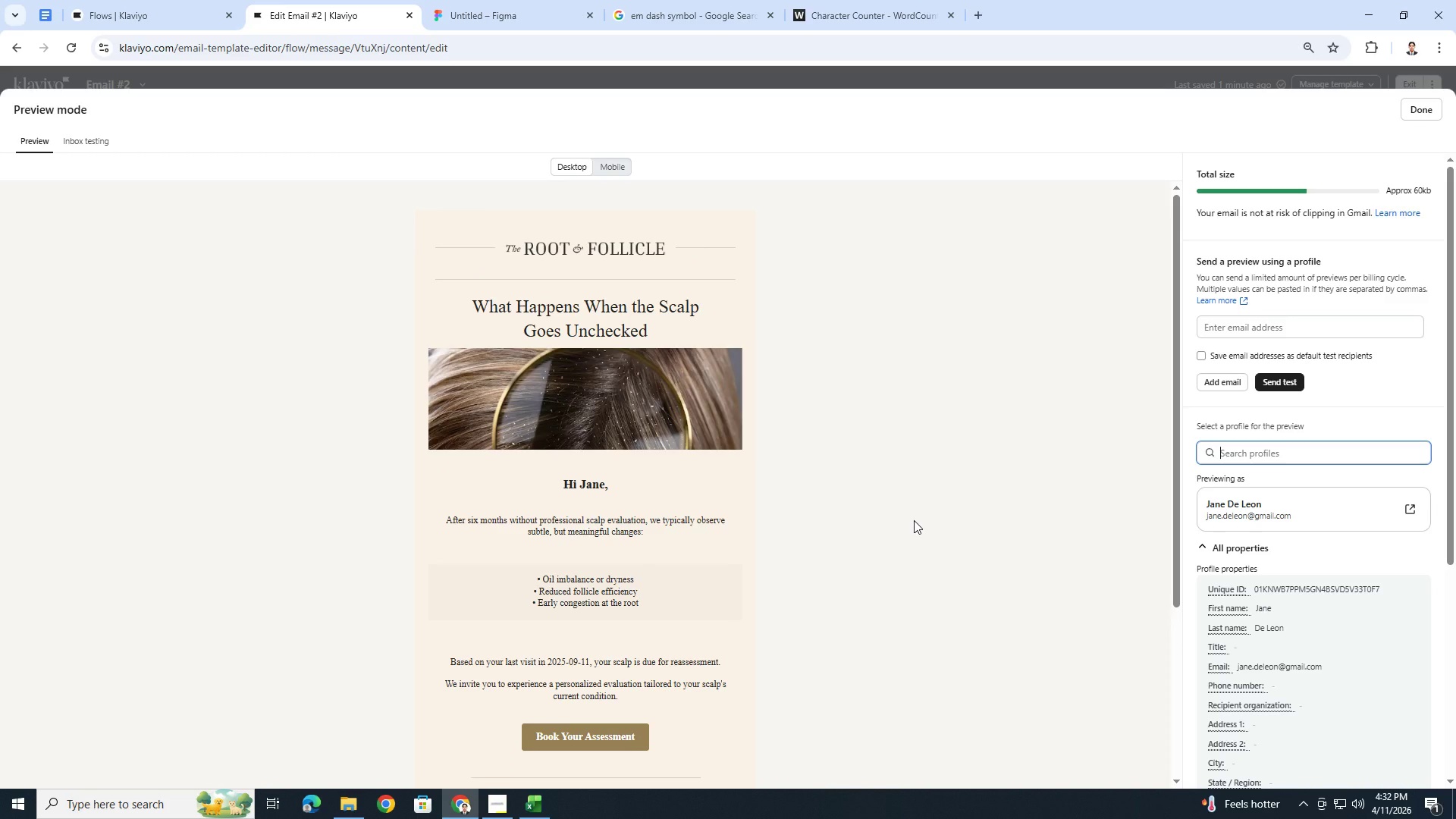 
scroll: coordinate [914, 520], scroll_direction: down, amount: 2.0
 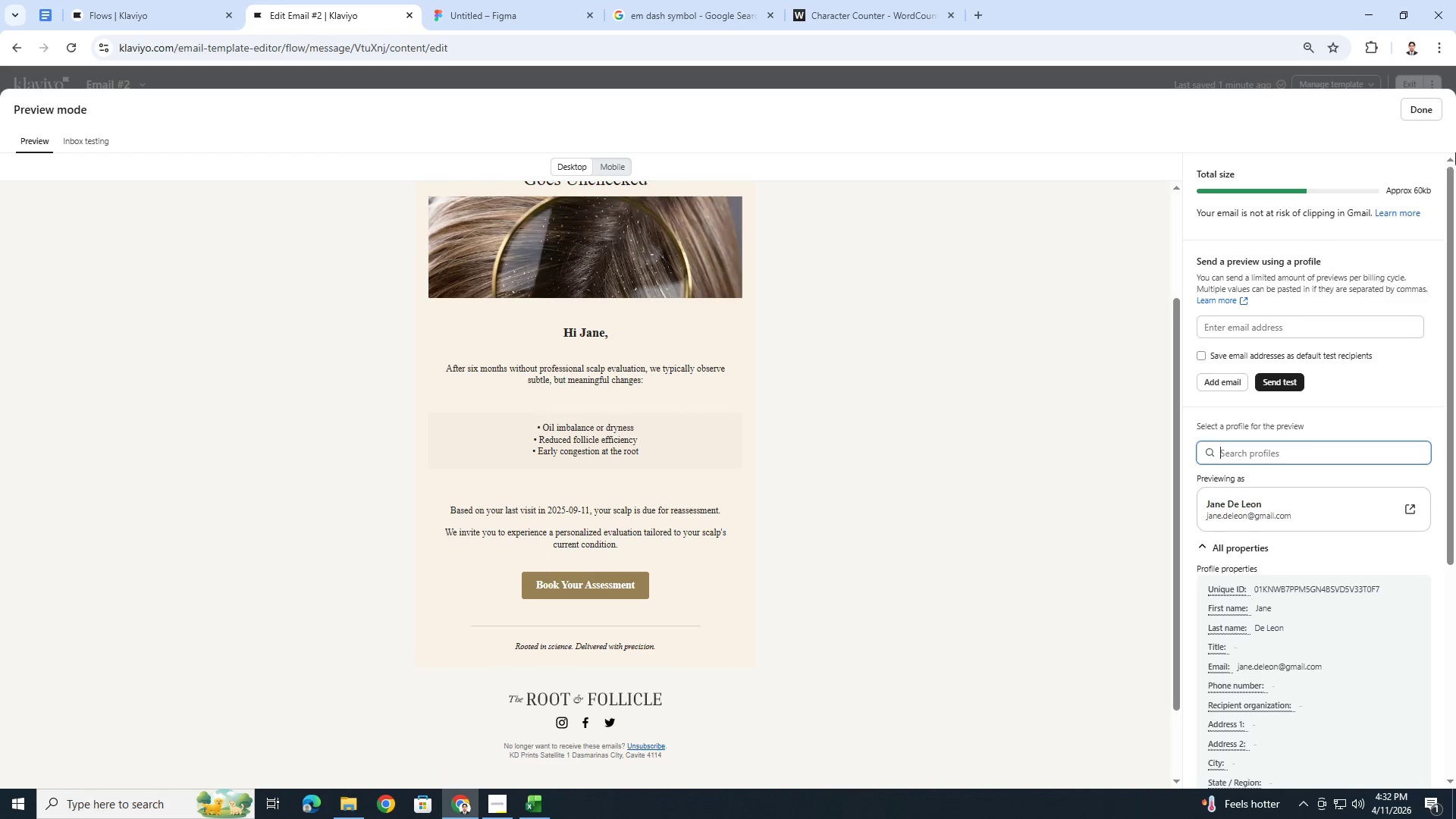 
left_click([1427, 116])
 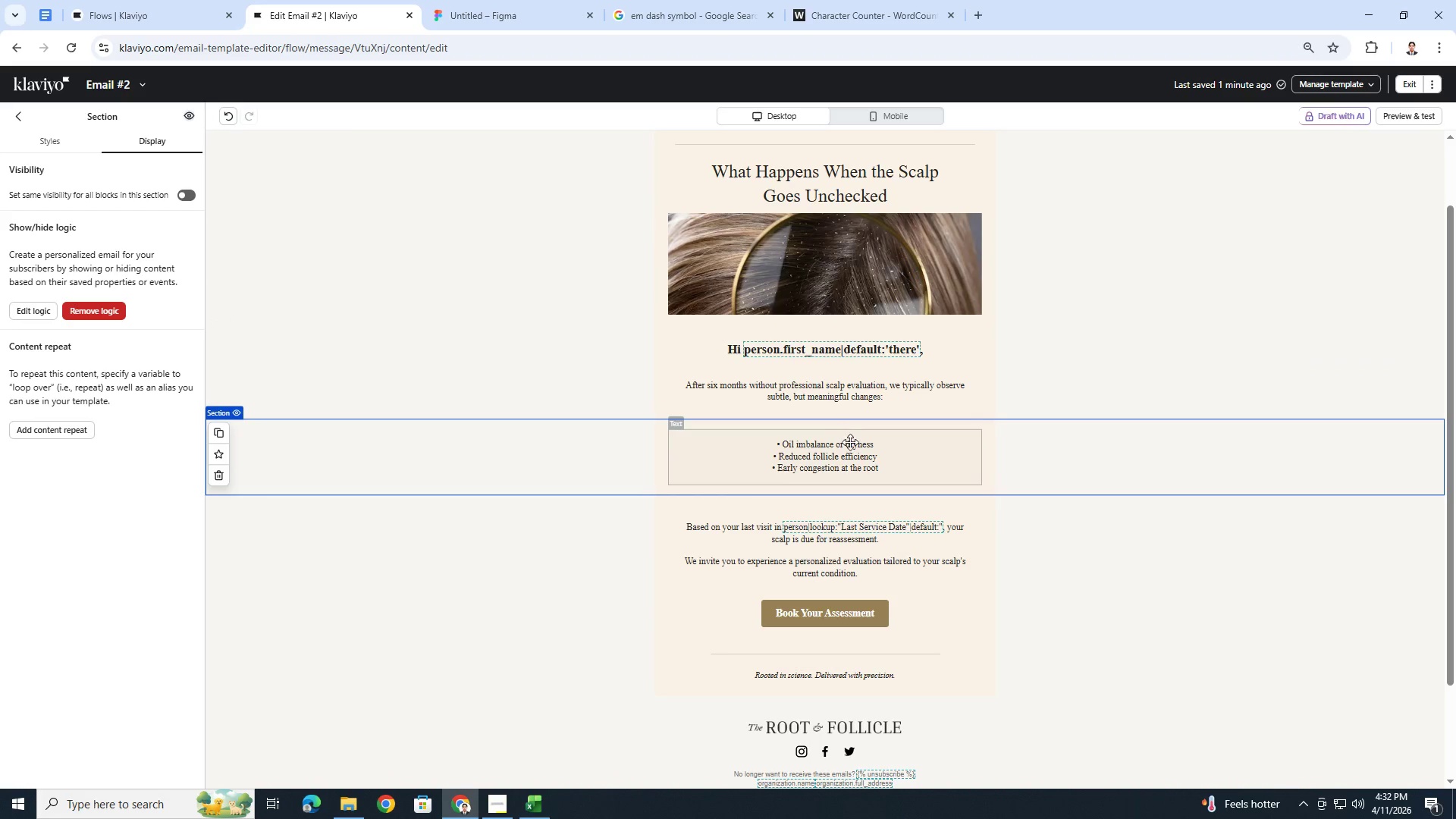 
left_click([850, 442])
 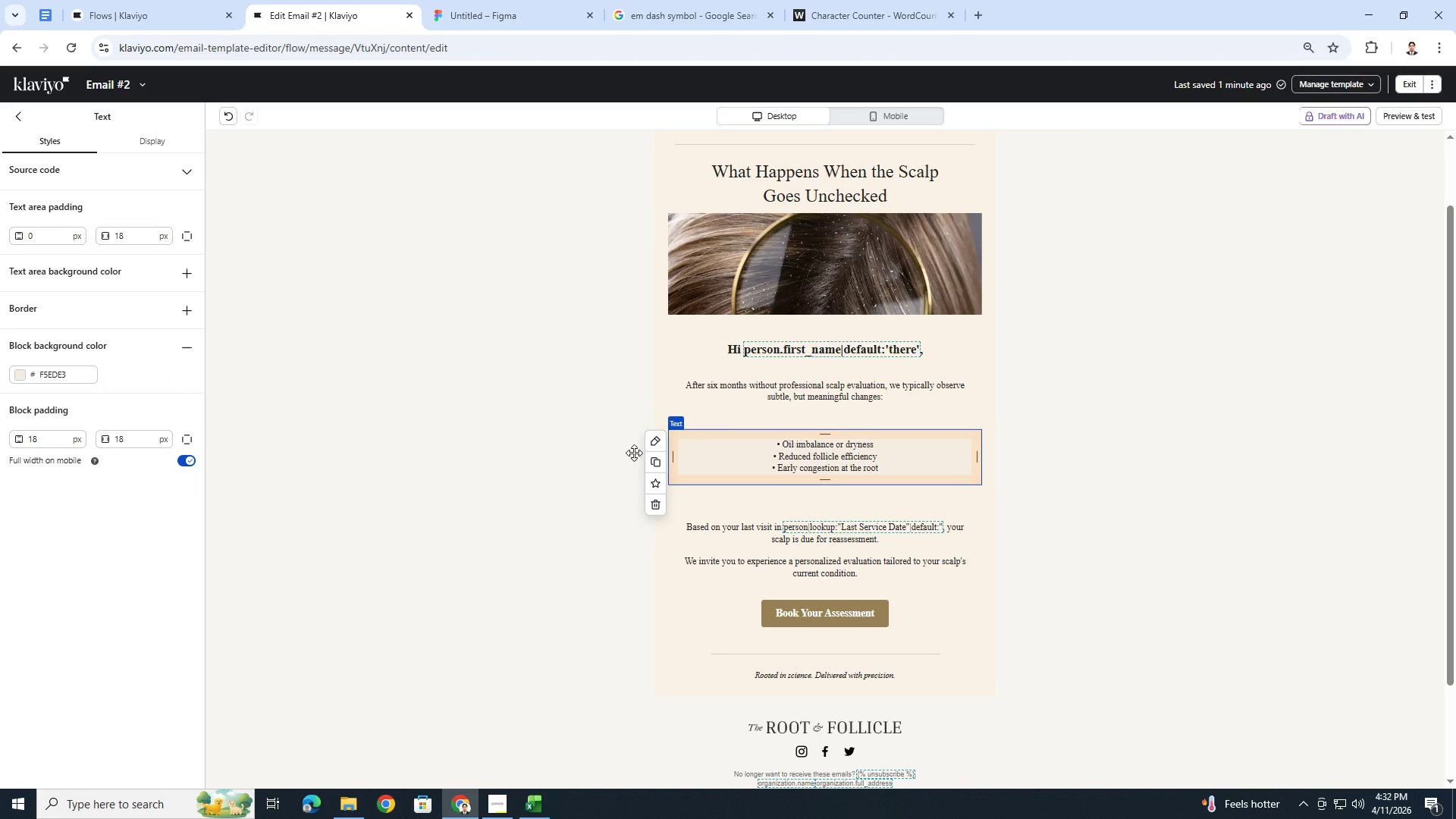 
left_click([612, 456])
 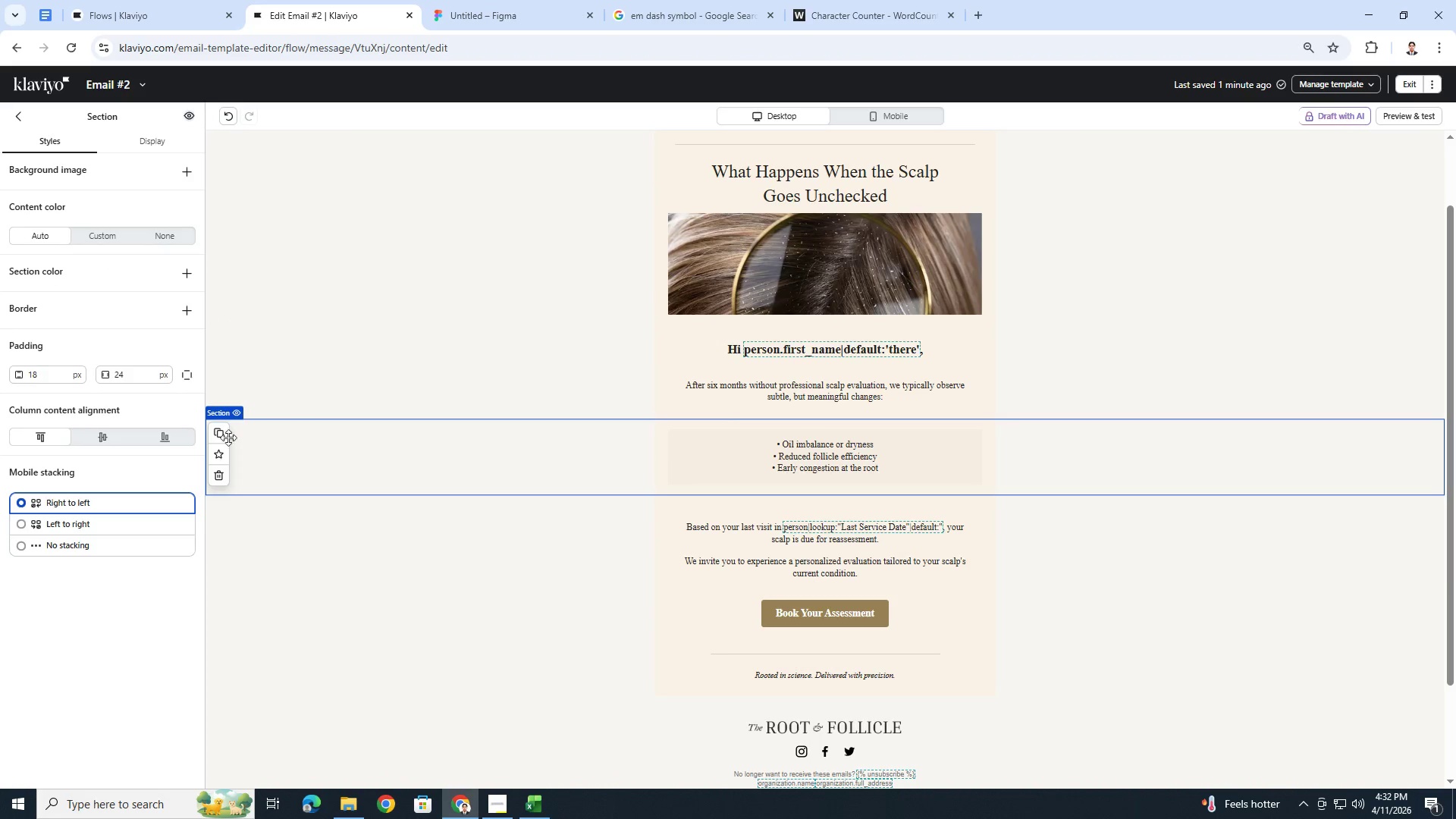 
left_click([223, 435])
 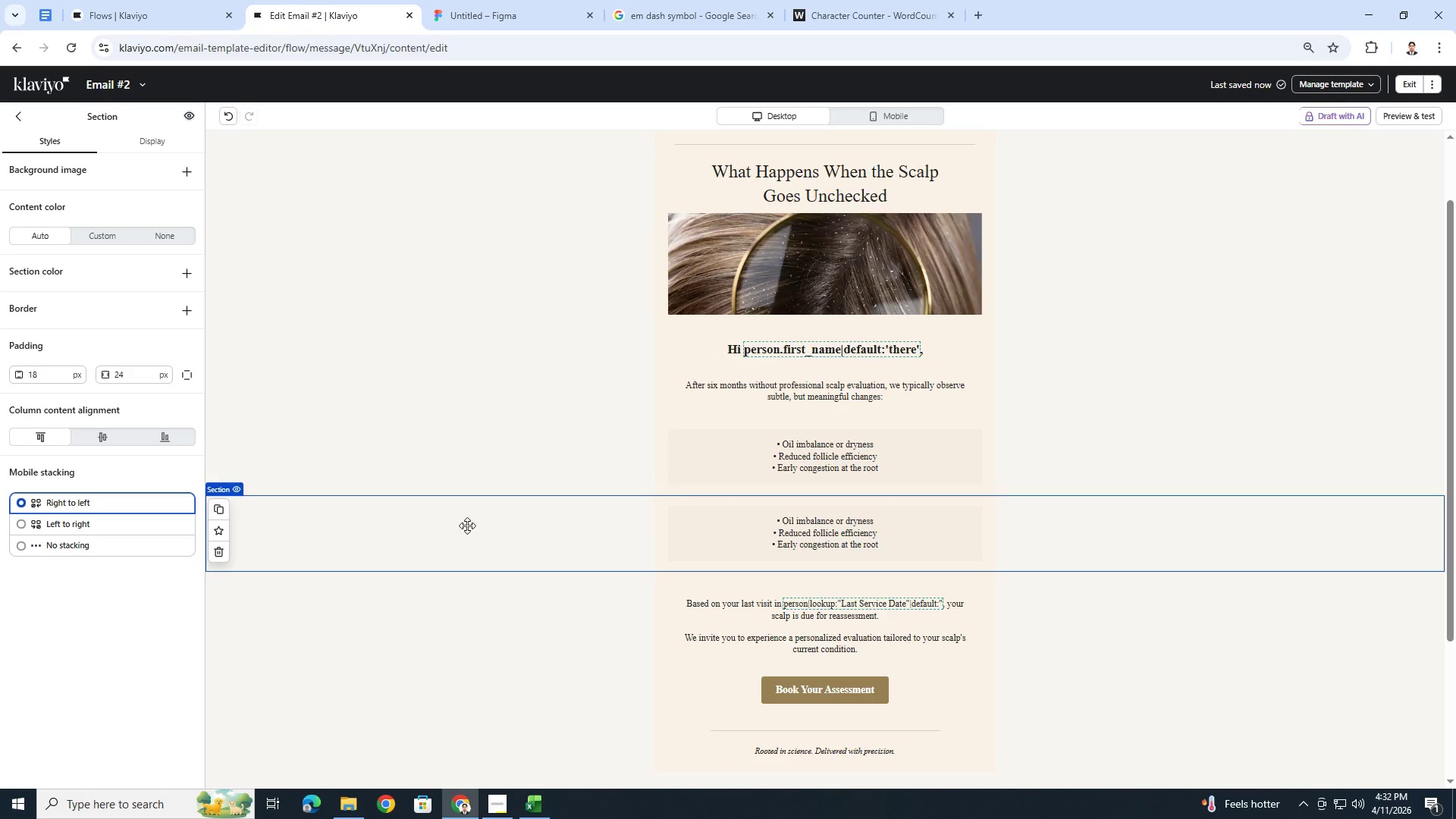 
double_click([849, 524])
 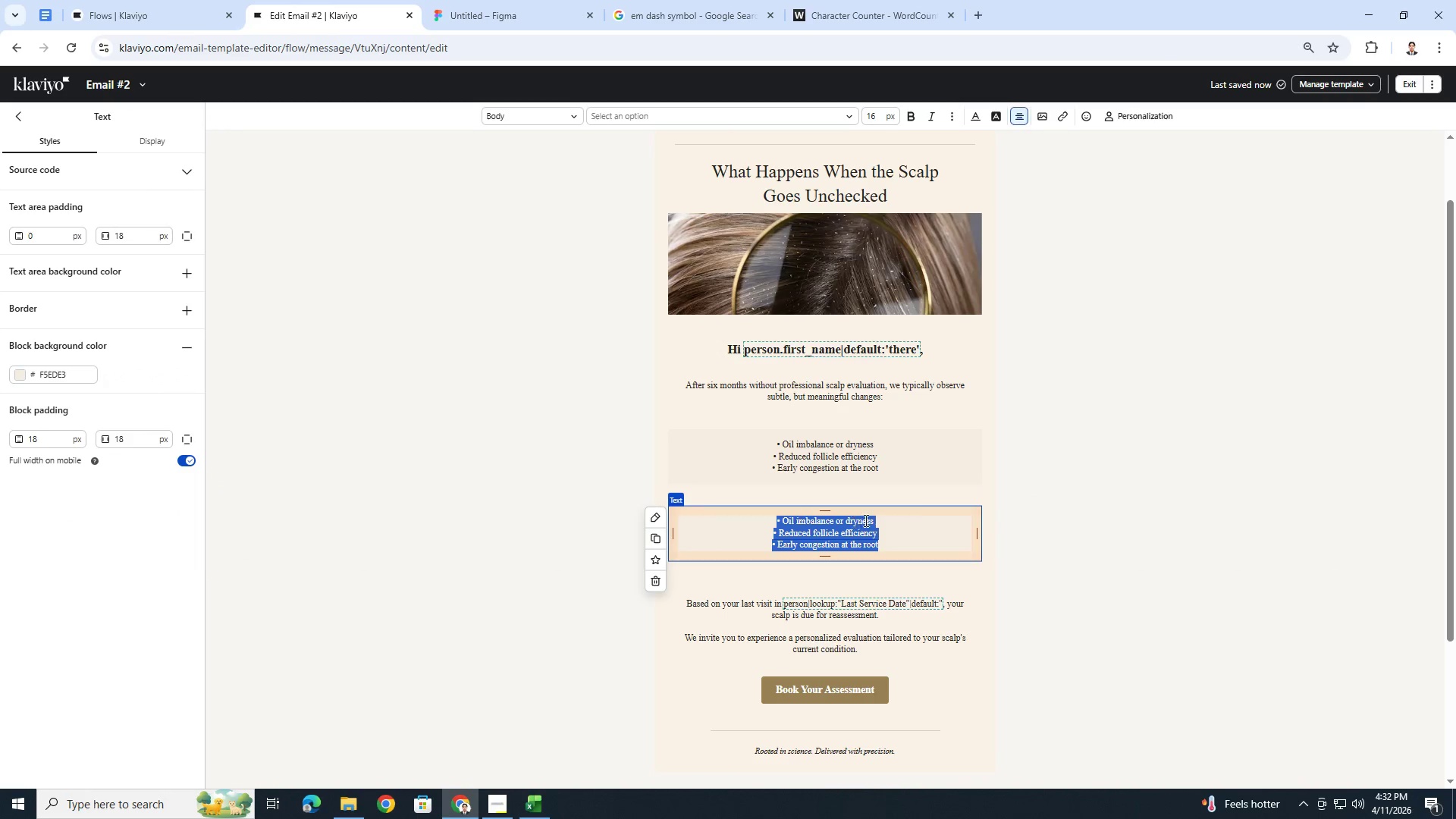 
left_click([873, 523])
 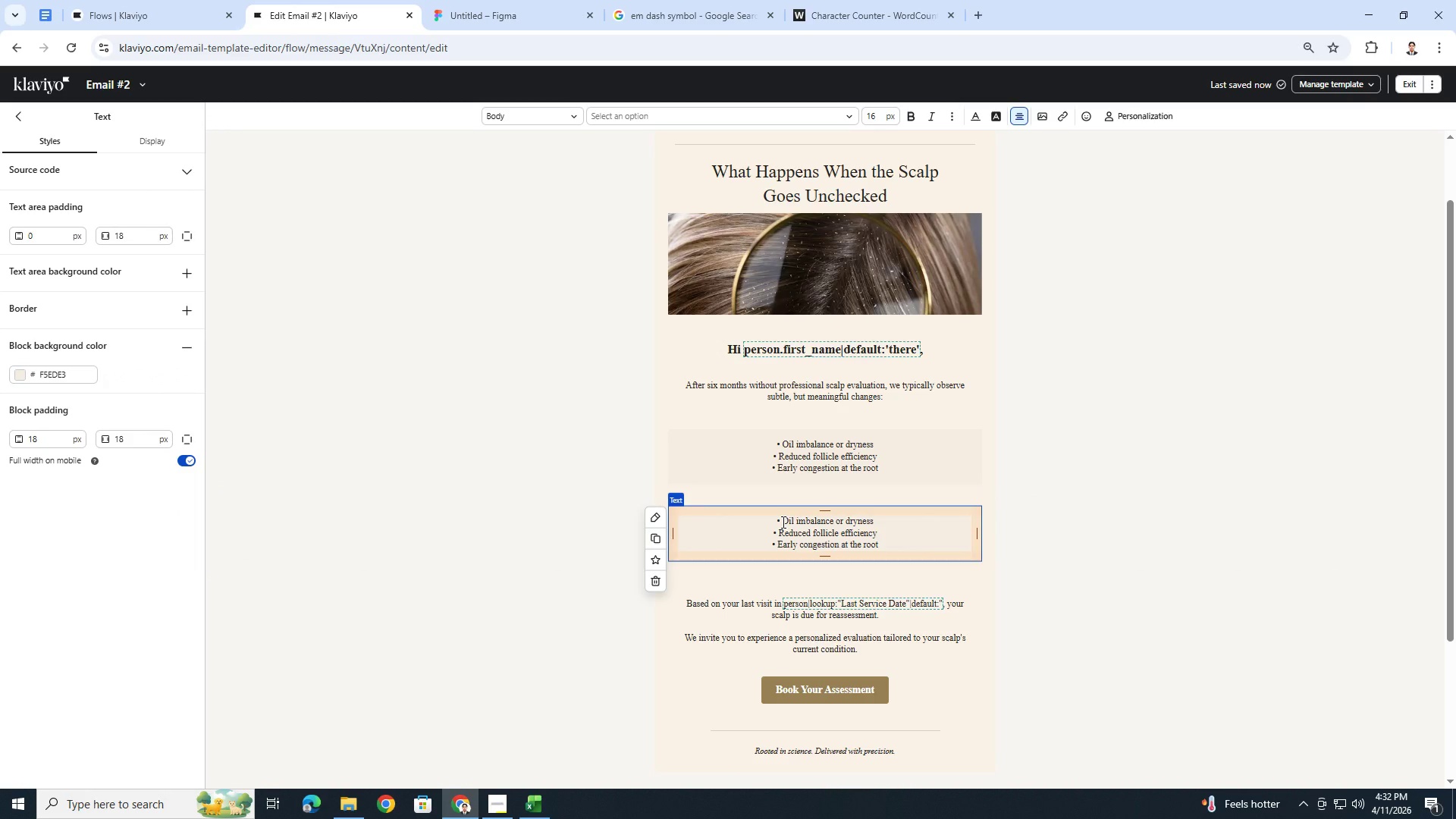 
left_click_drag(start_coordinate=[782, 522], to_coordinate=[883, 524])
 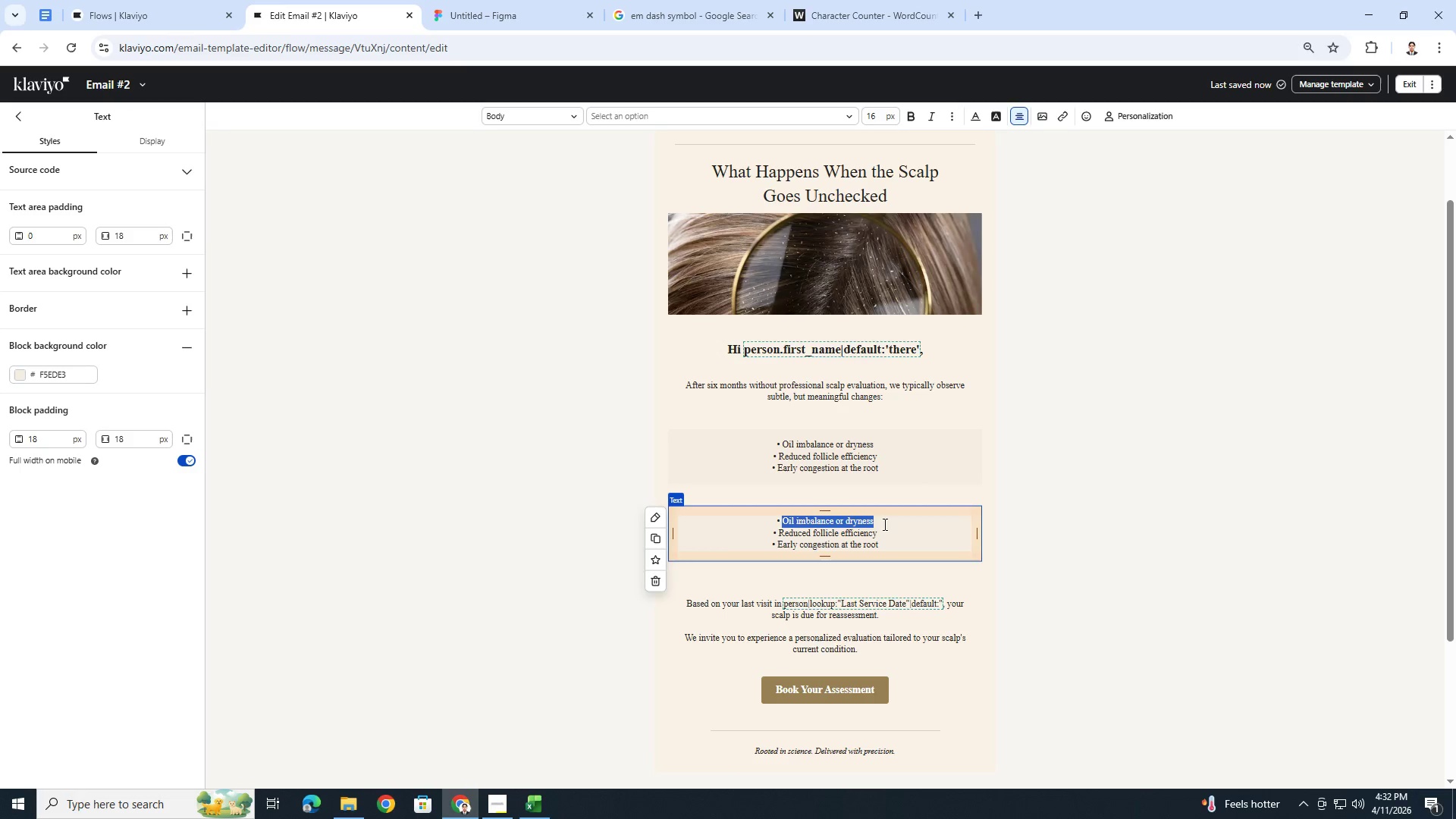 
wait(5.02)
 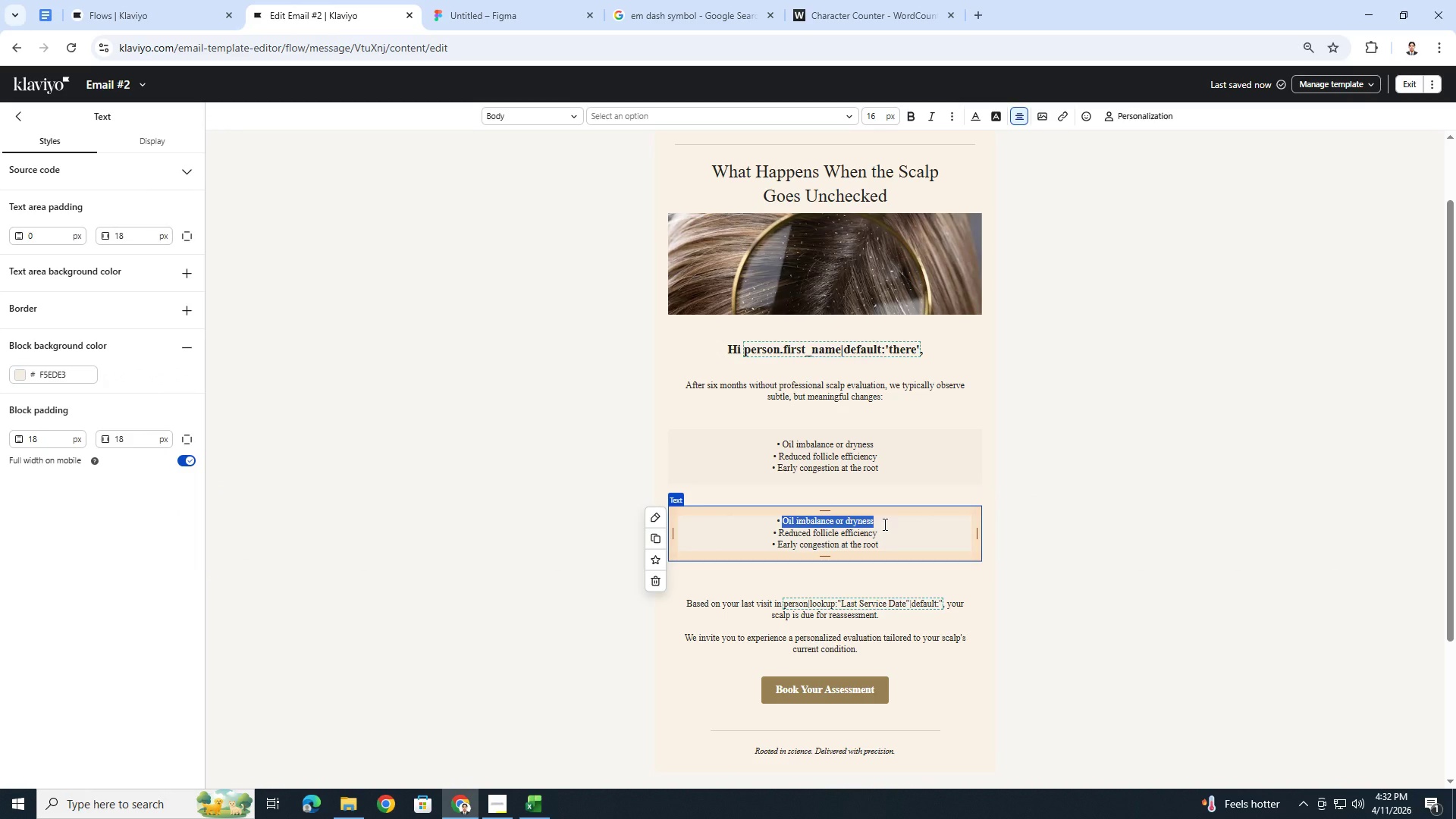 
left_click([575, 526])
 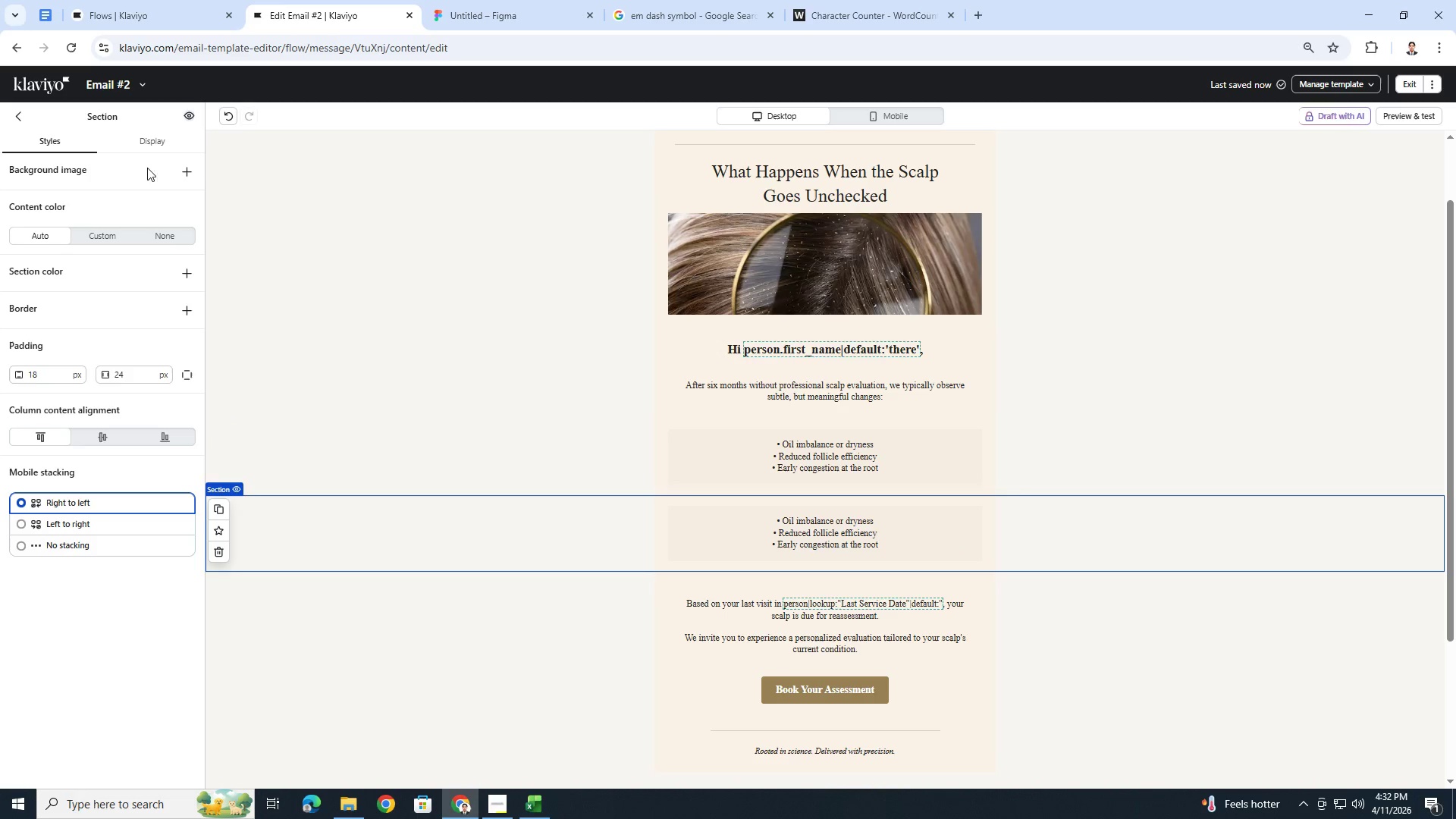 
left_click([148, 143])
 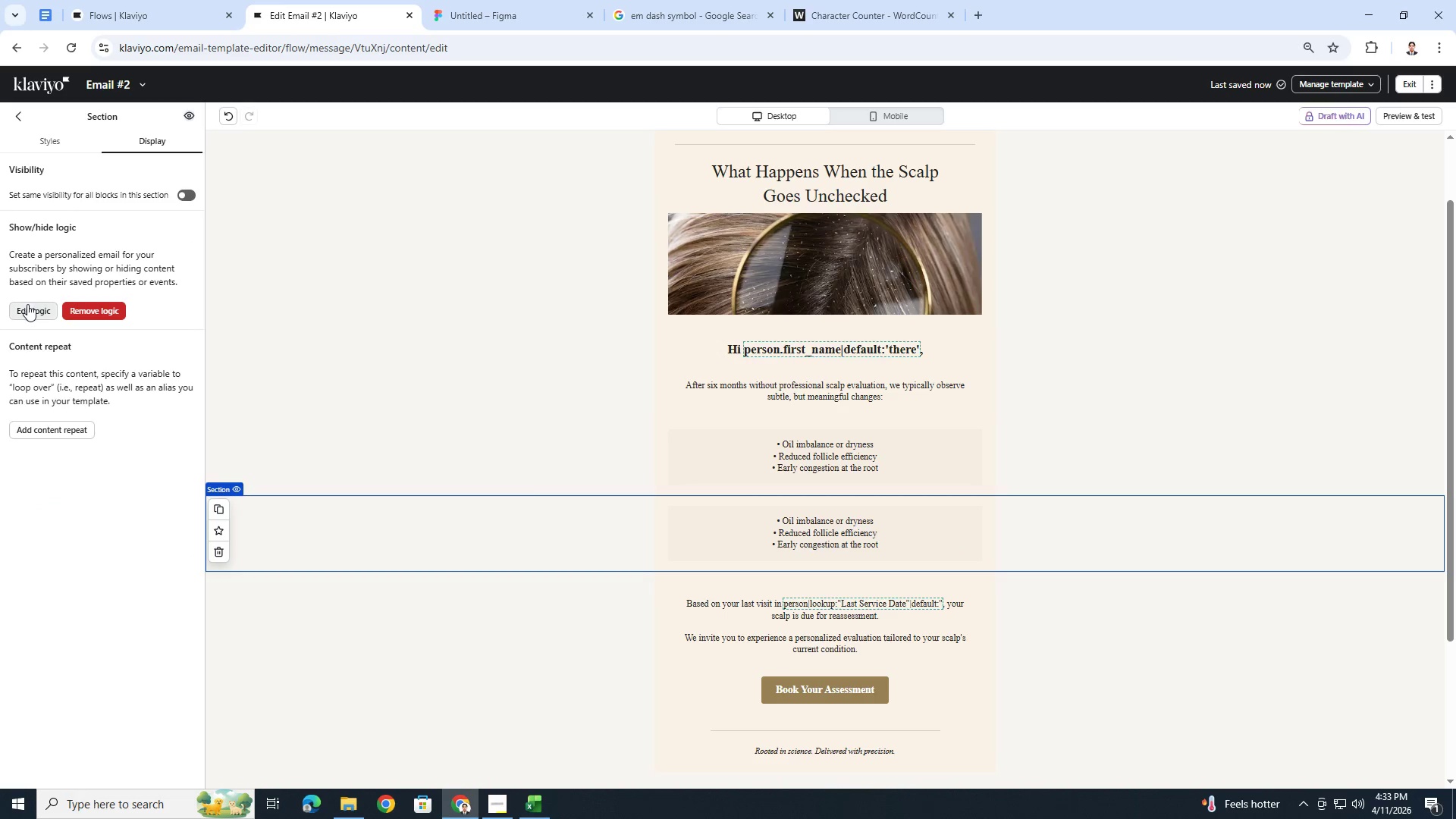 
left_click([35, 307])
 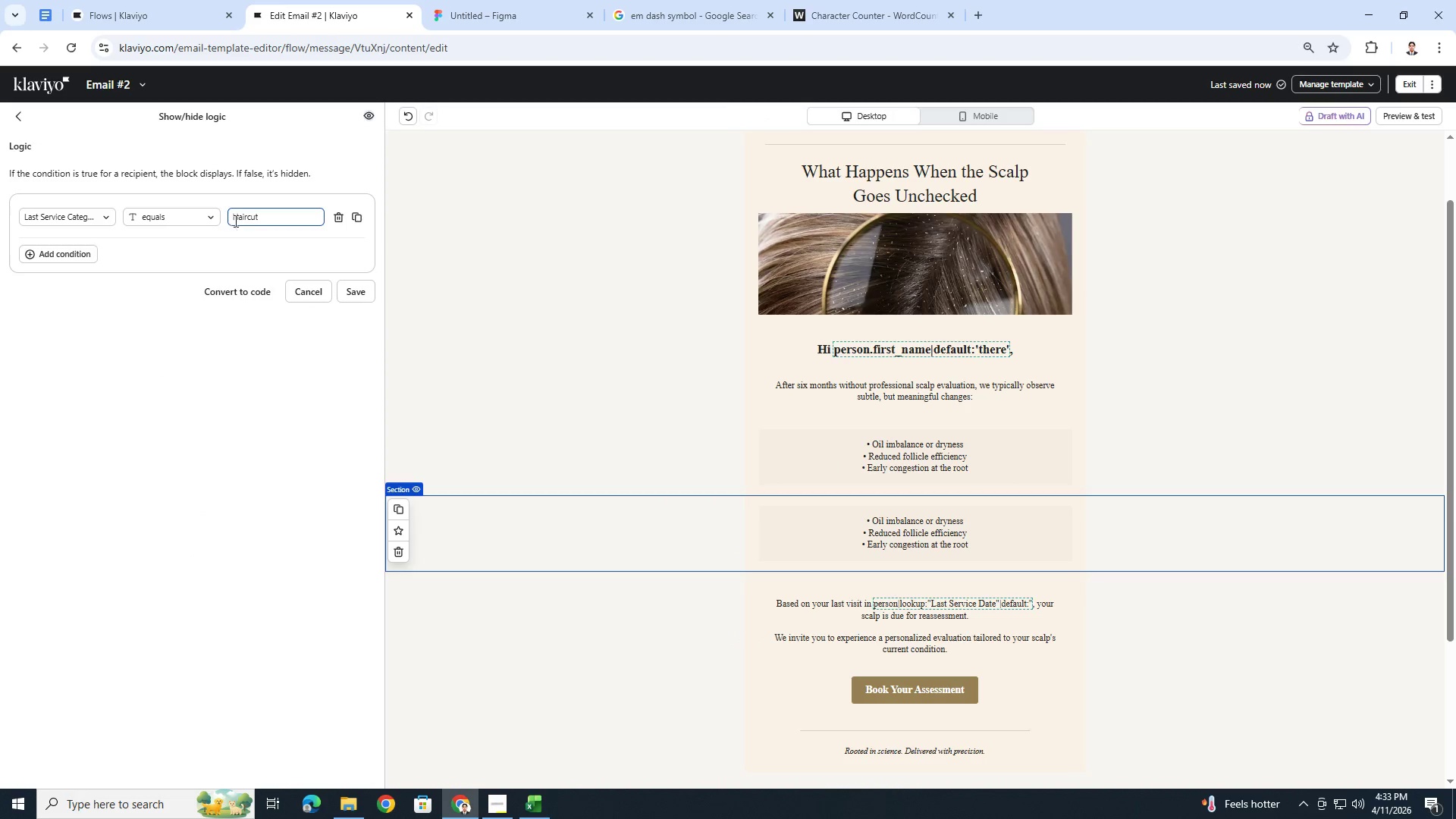 
double_click([253, 218])
 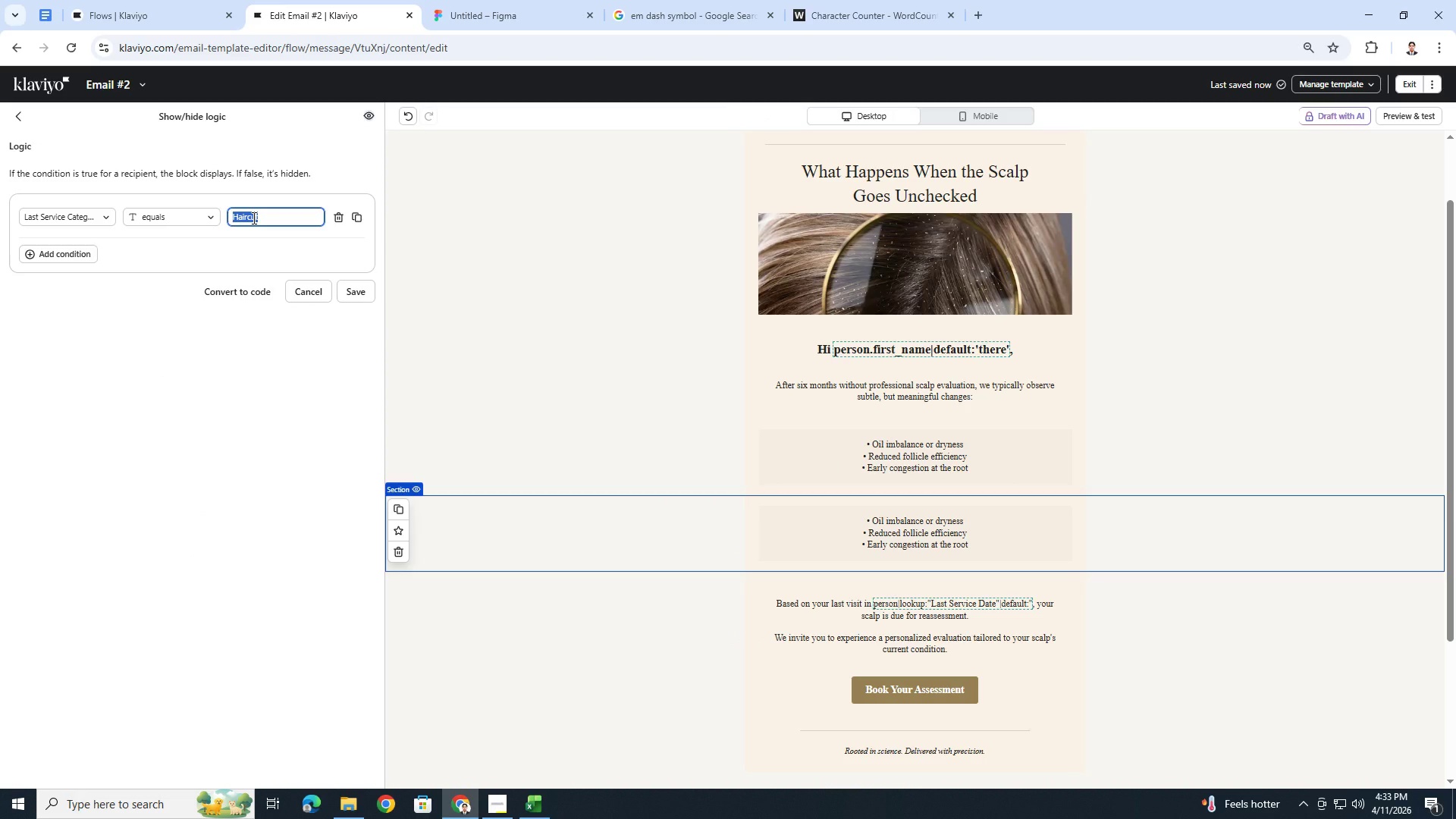 
type(Color)
 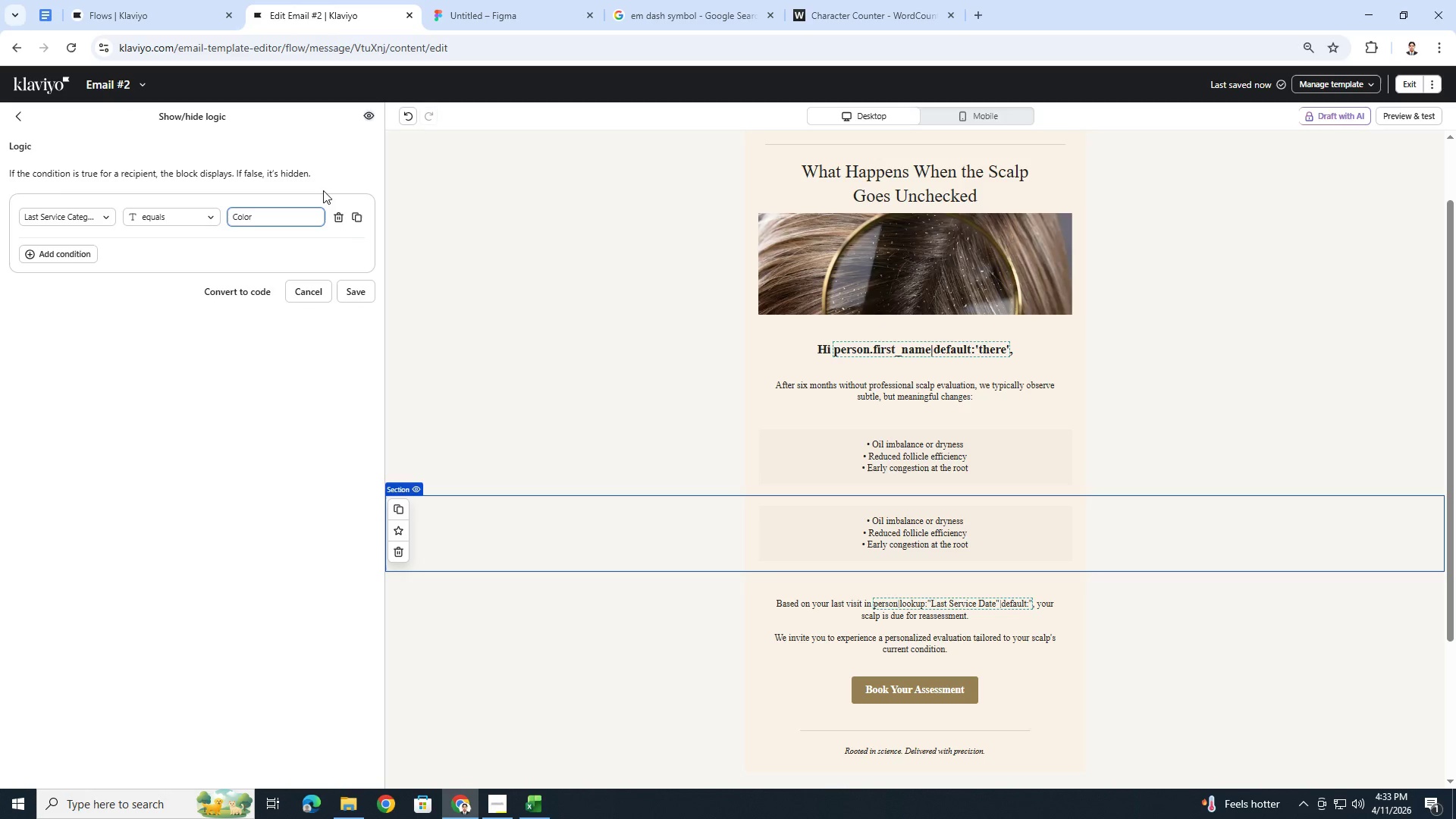 
left_click([354, 218])
 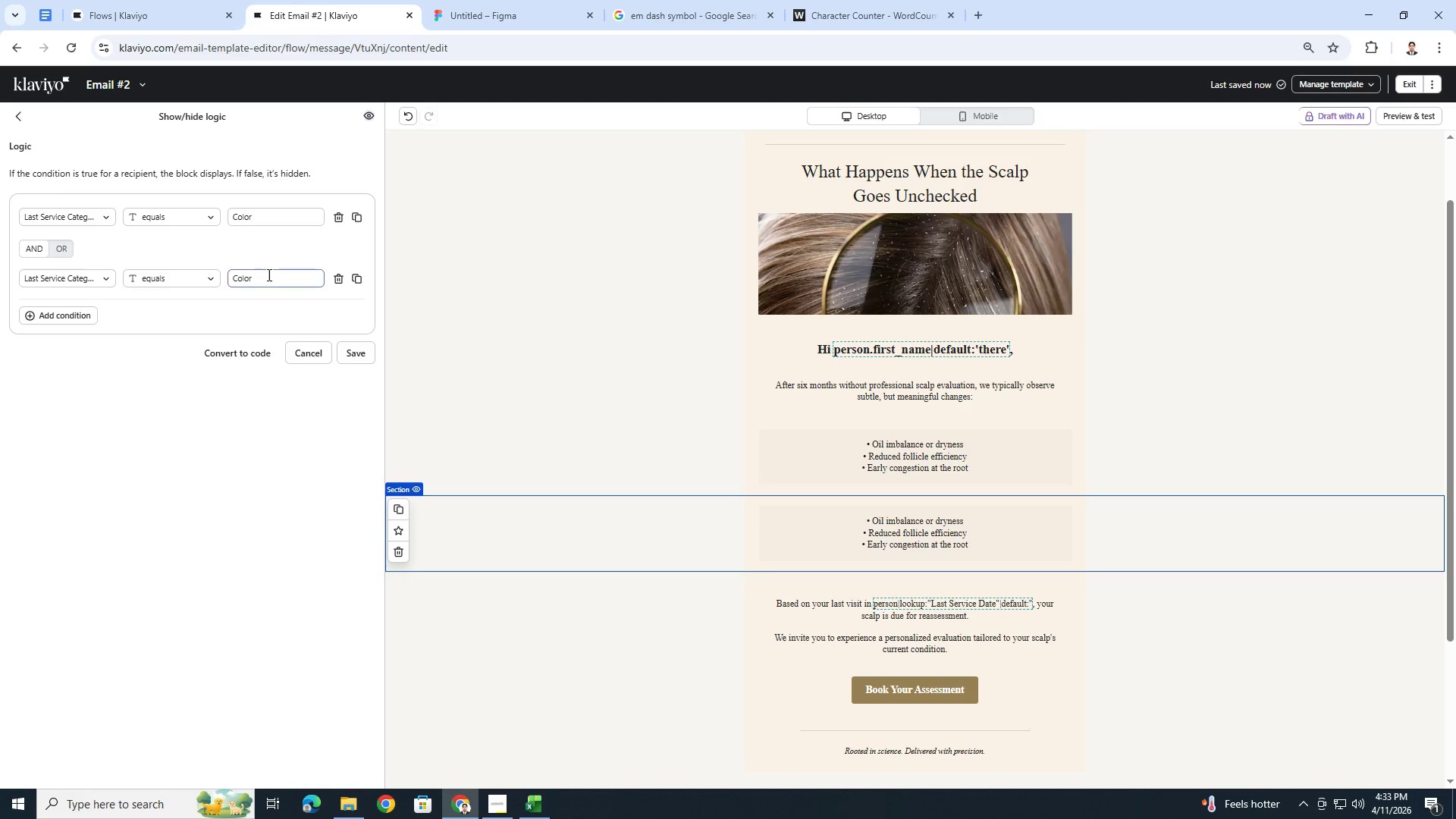 
double_click([268, 275])
 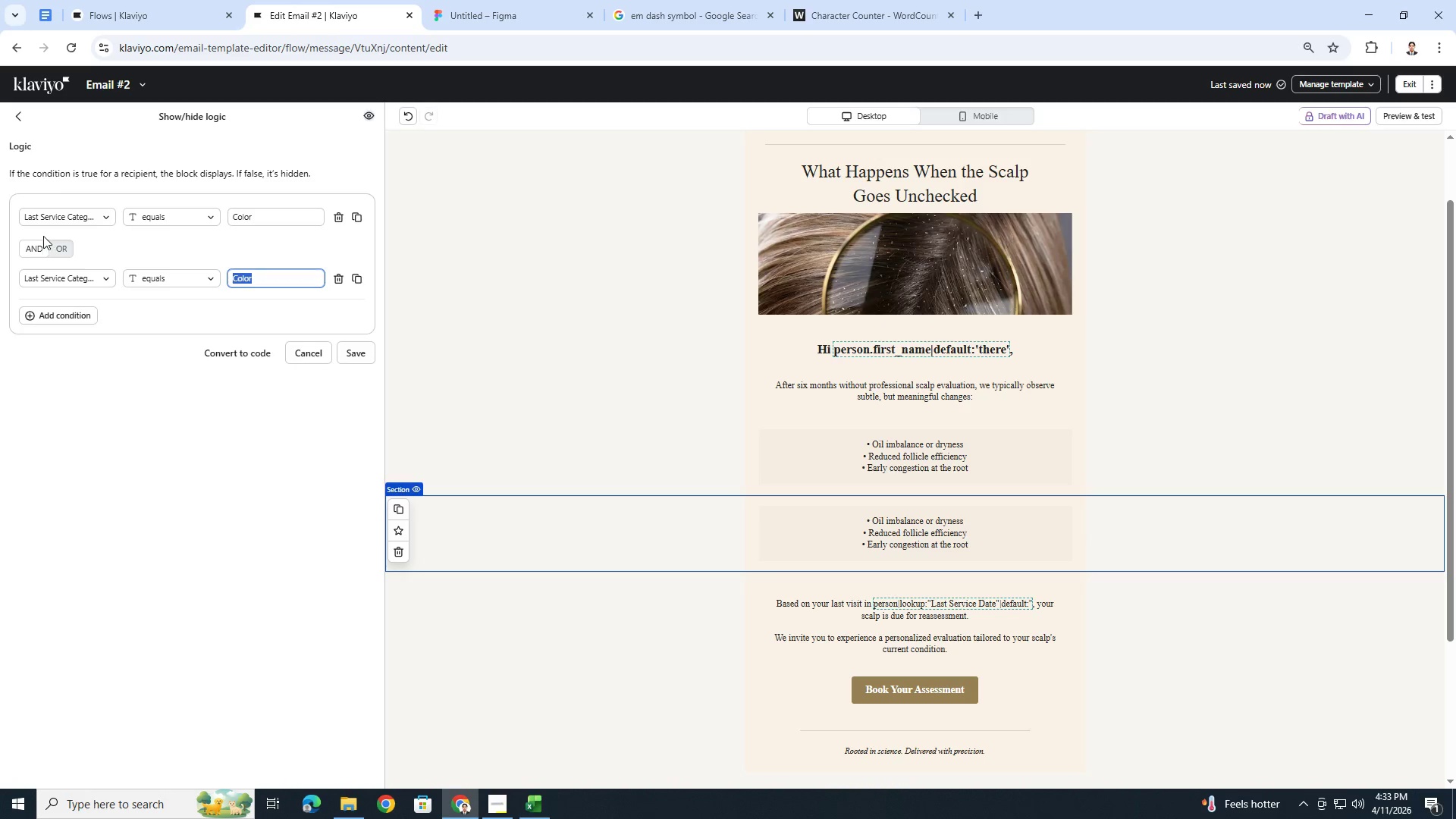 
left_click([58, 247])
 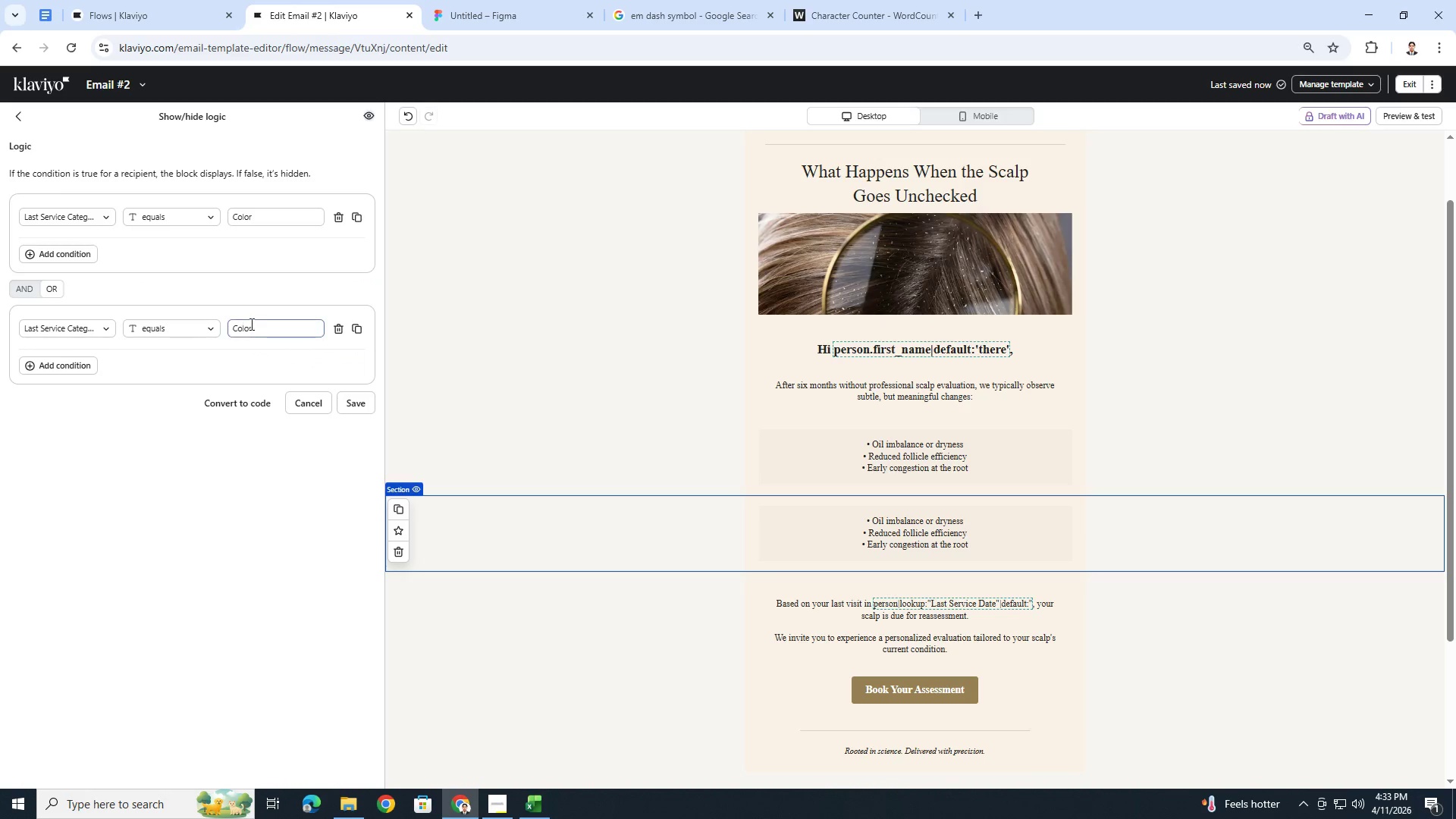 
double_click([254, 326])
 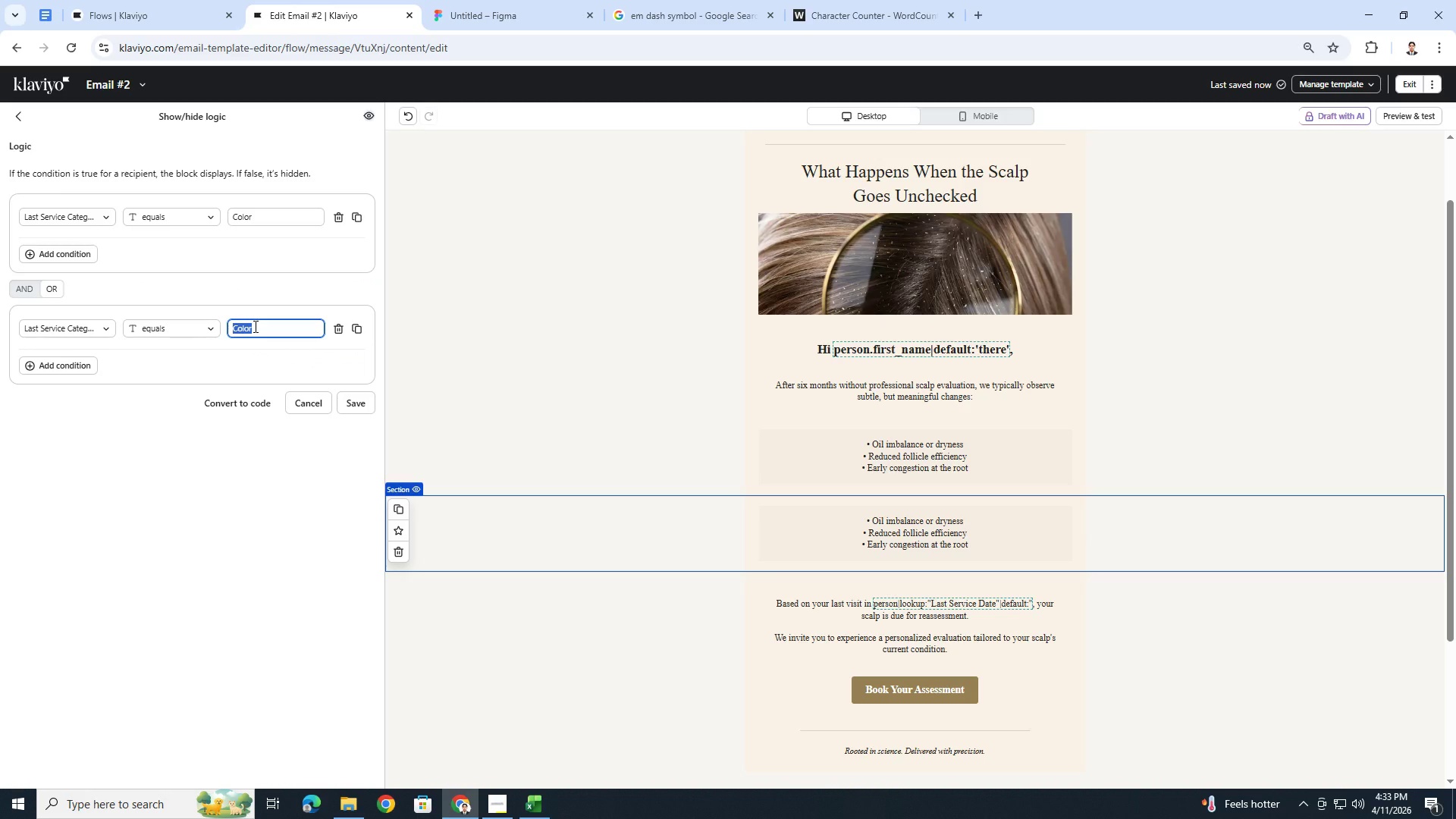 
type(Treatment)
 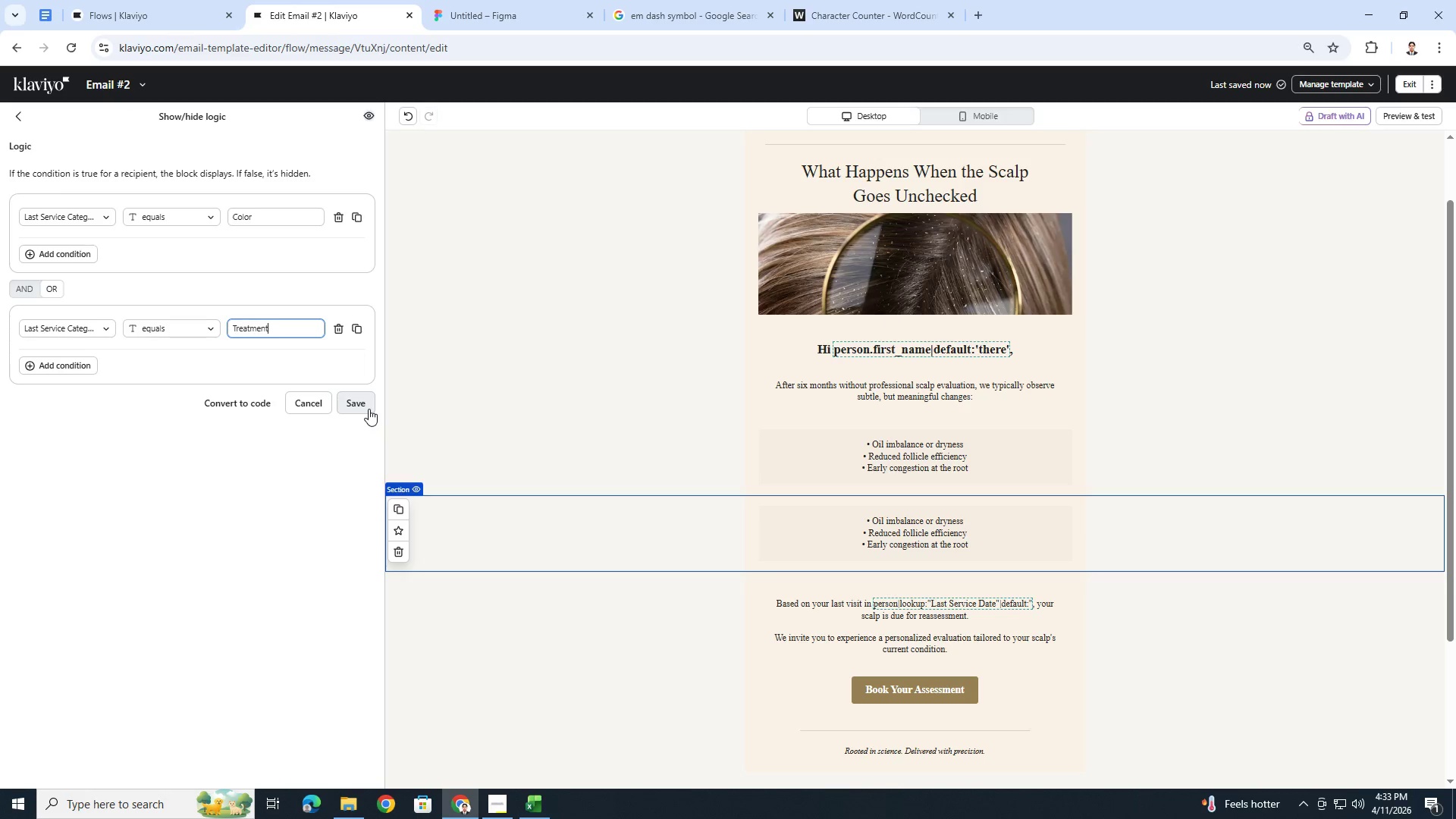 
left_click([369, 409])
 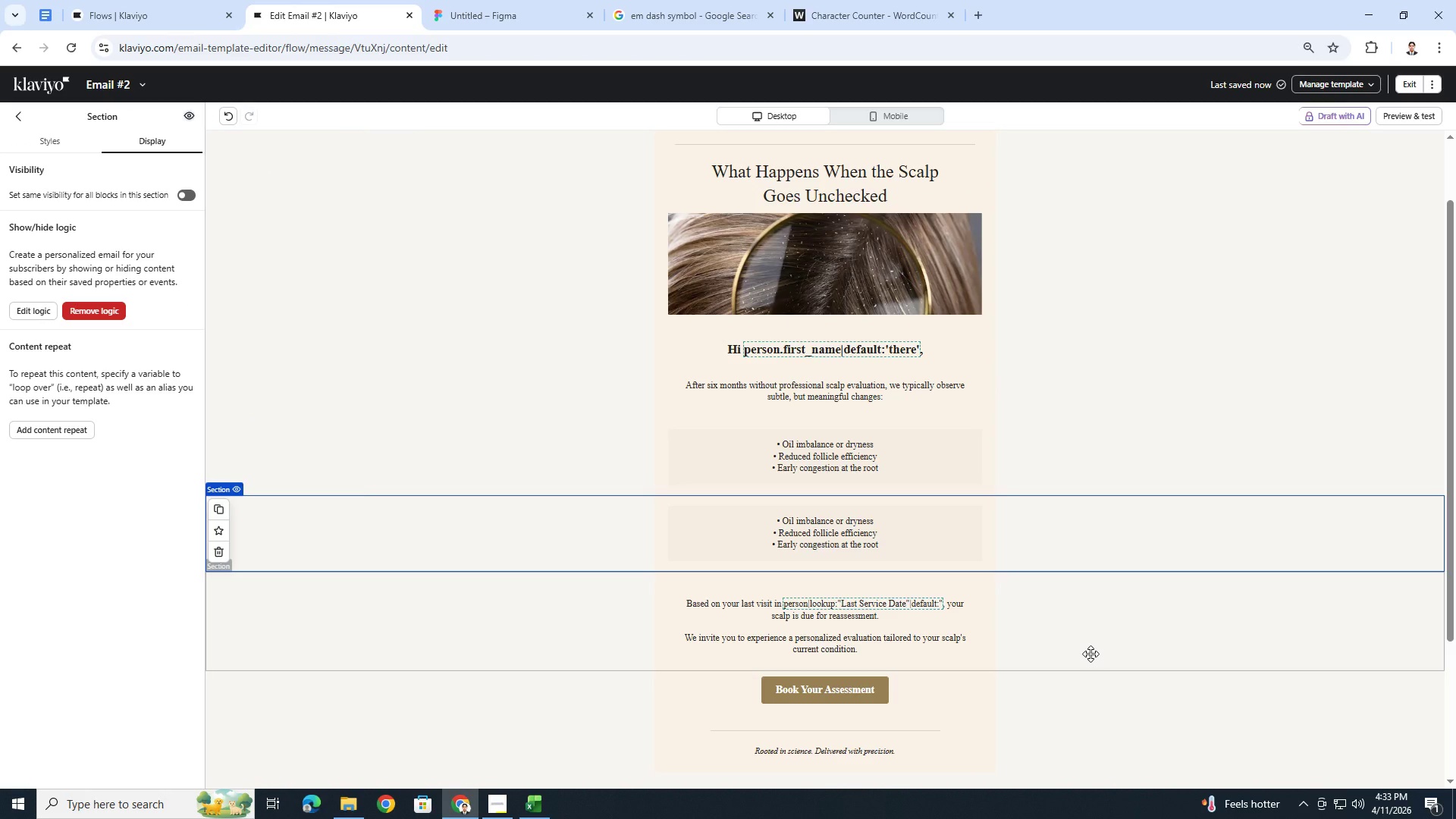 
right_click([1090, 654])
 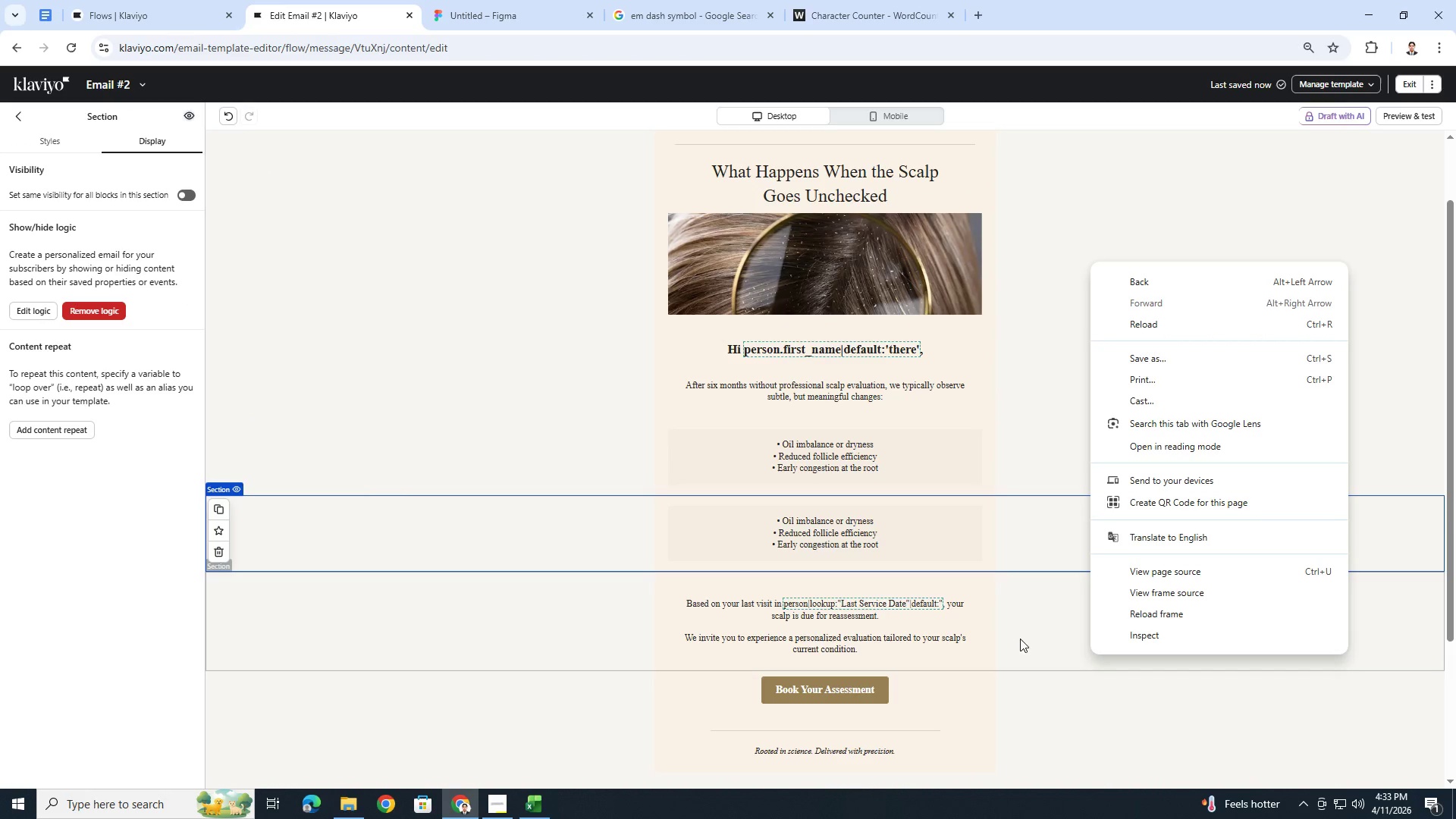 
left_click([1018, 618])
 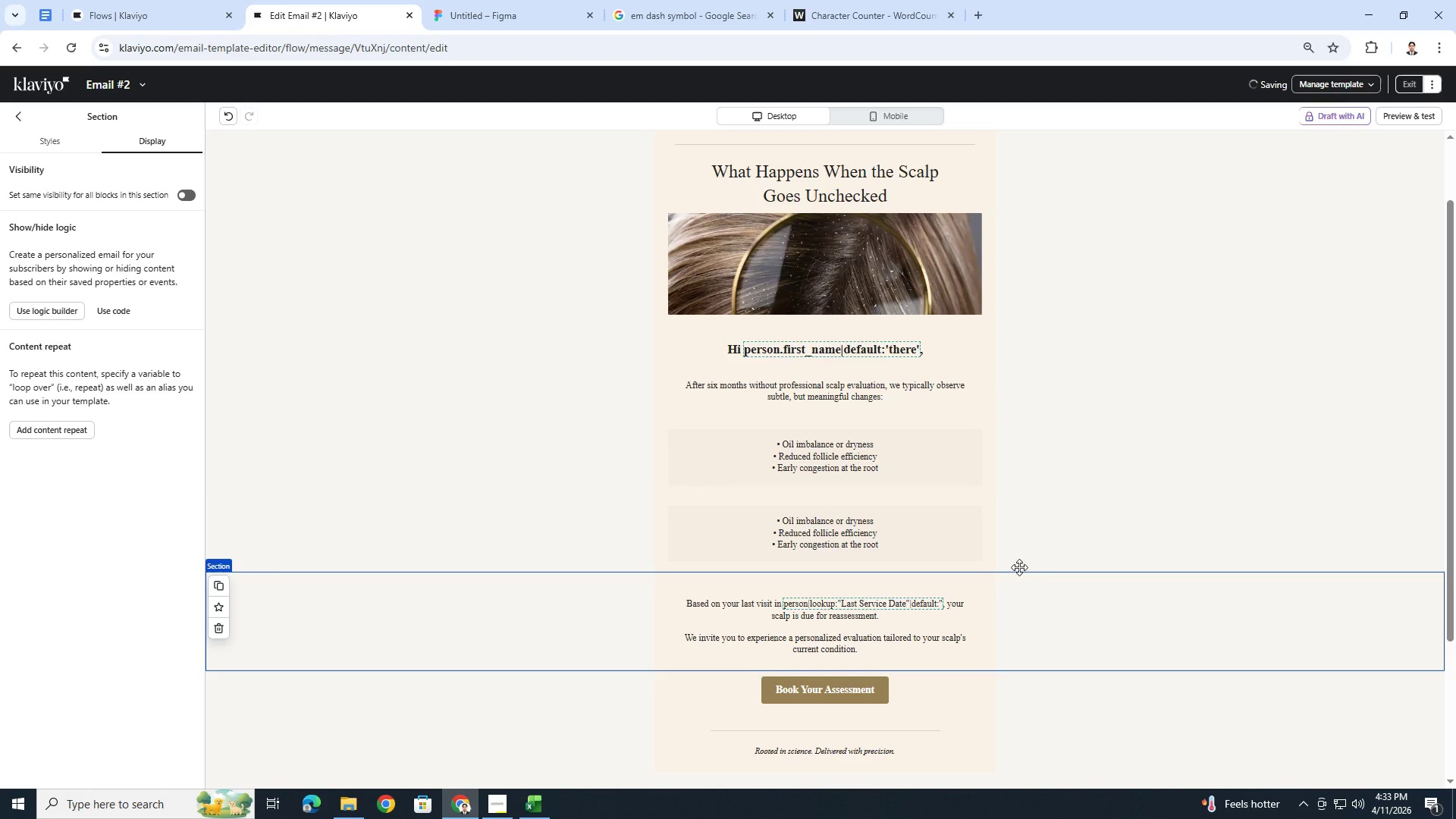 
left_click([1041, 525])
 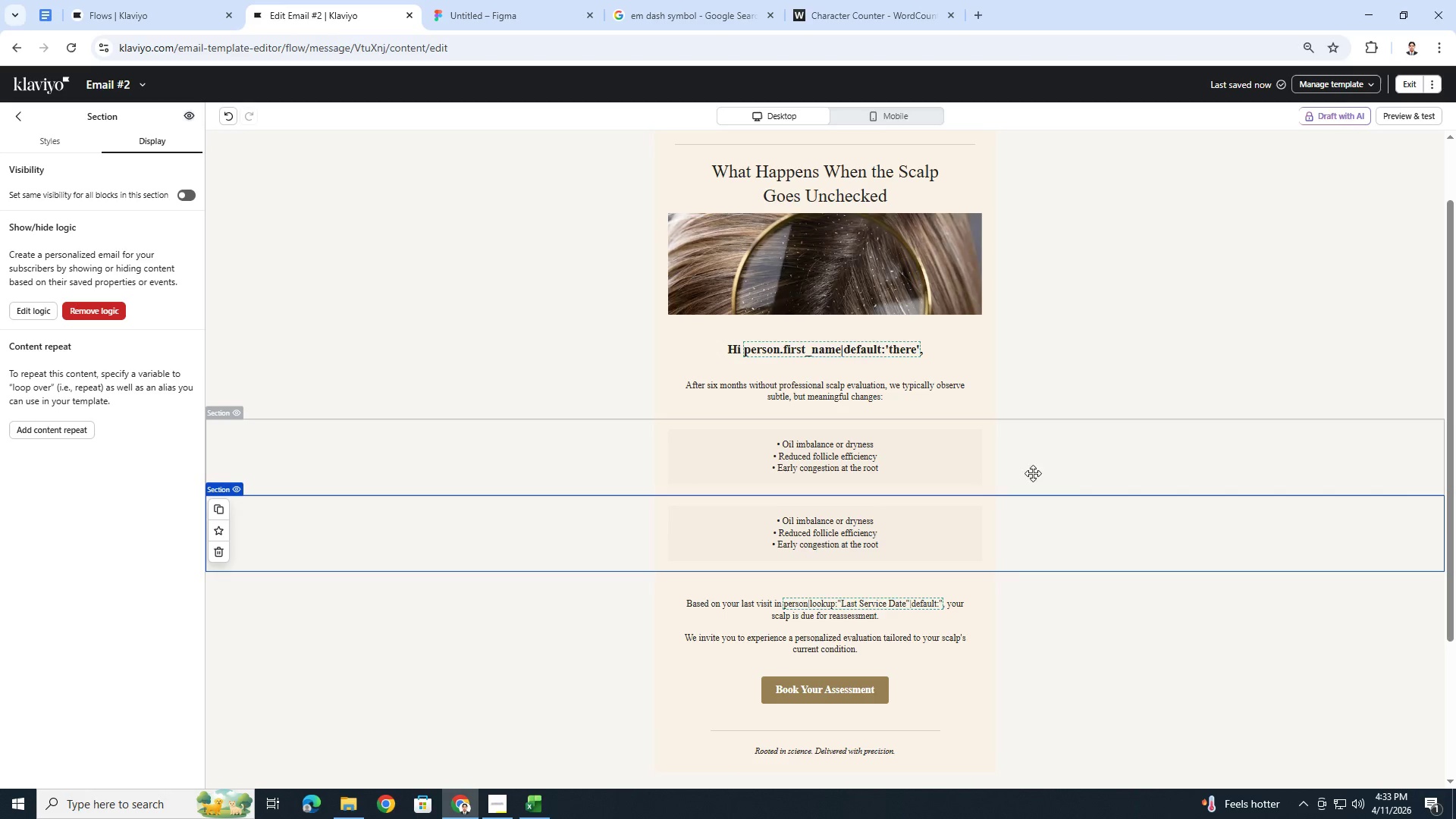 
double_click([1058, 522])
 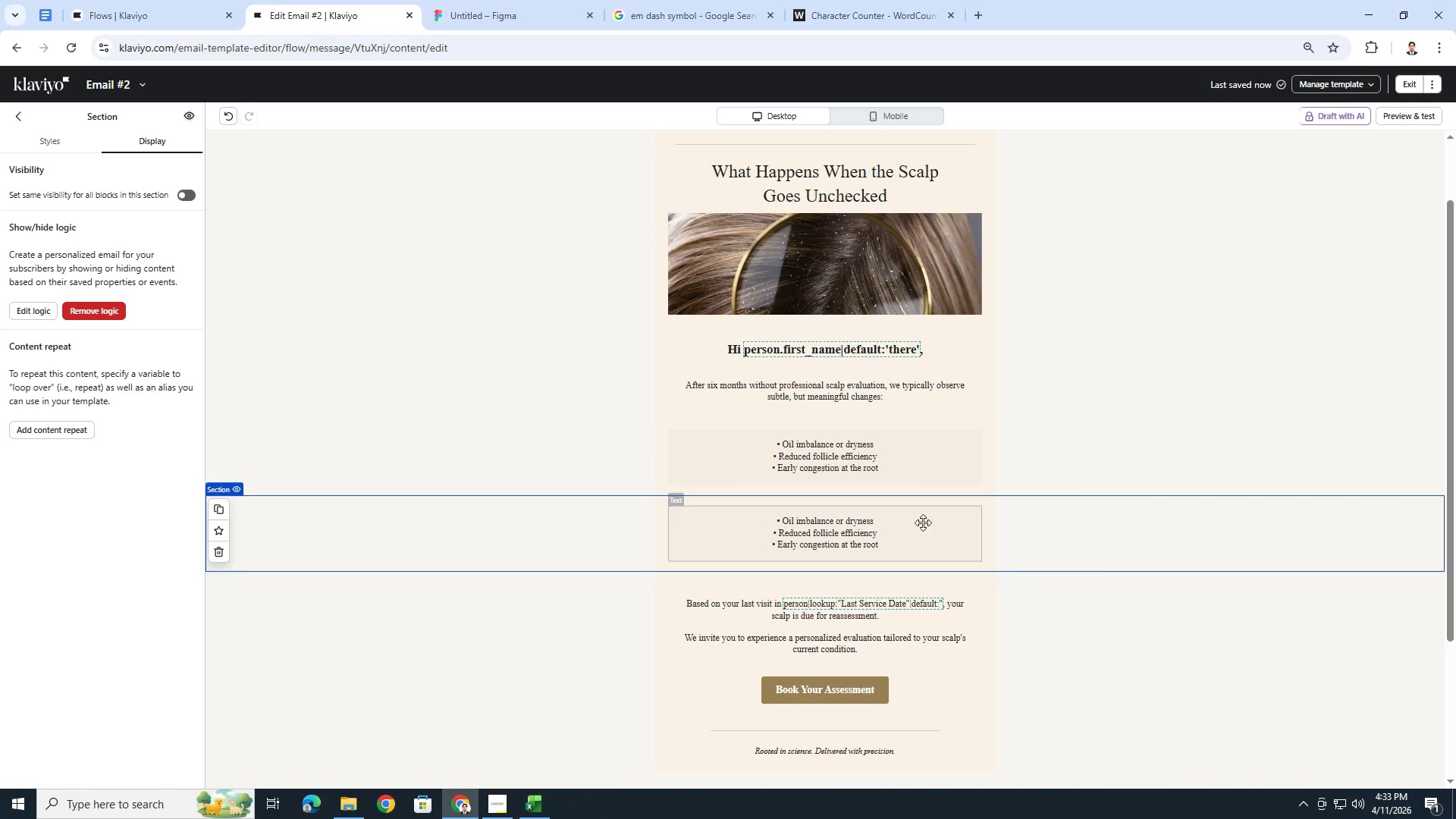 
double_click([864, 521])
 